 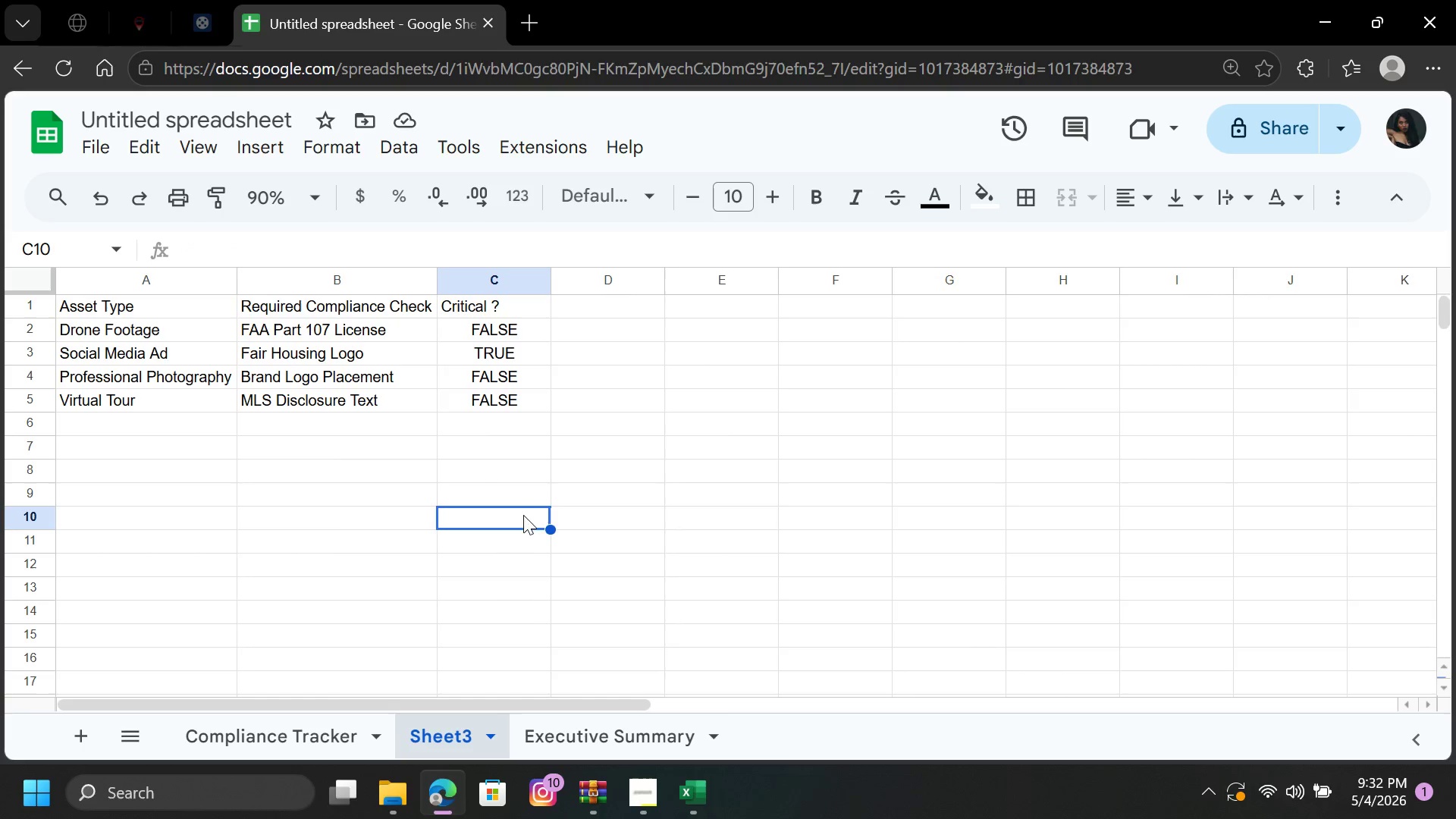 
left_click([610, 374])
 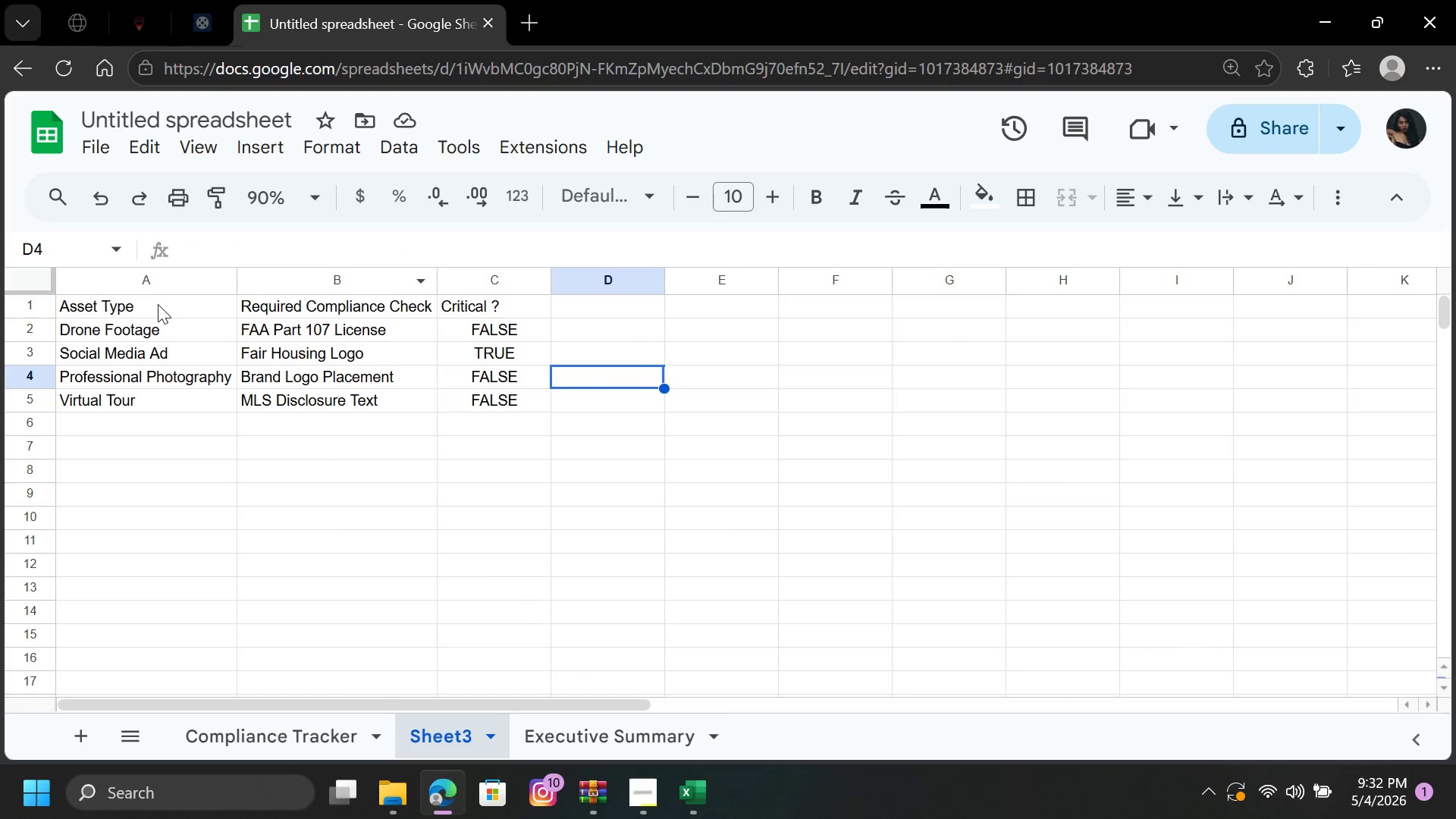 
left_click_drag(start_coordinate=[156, 304], to_coordinate=[477, 400])
 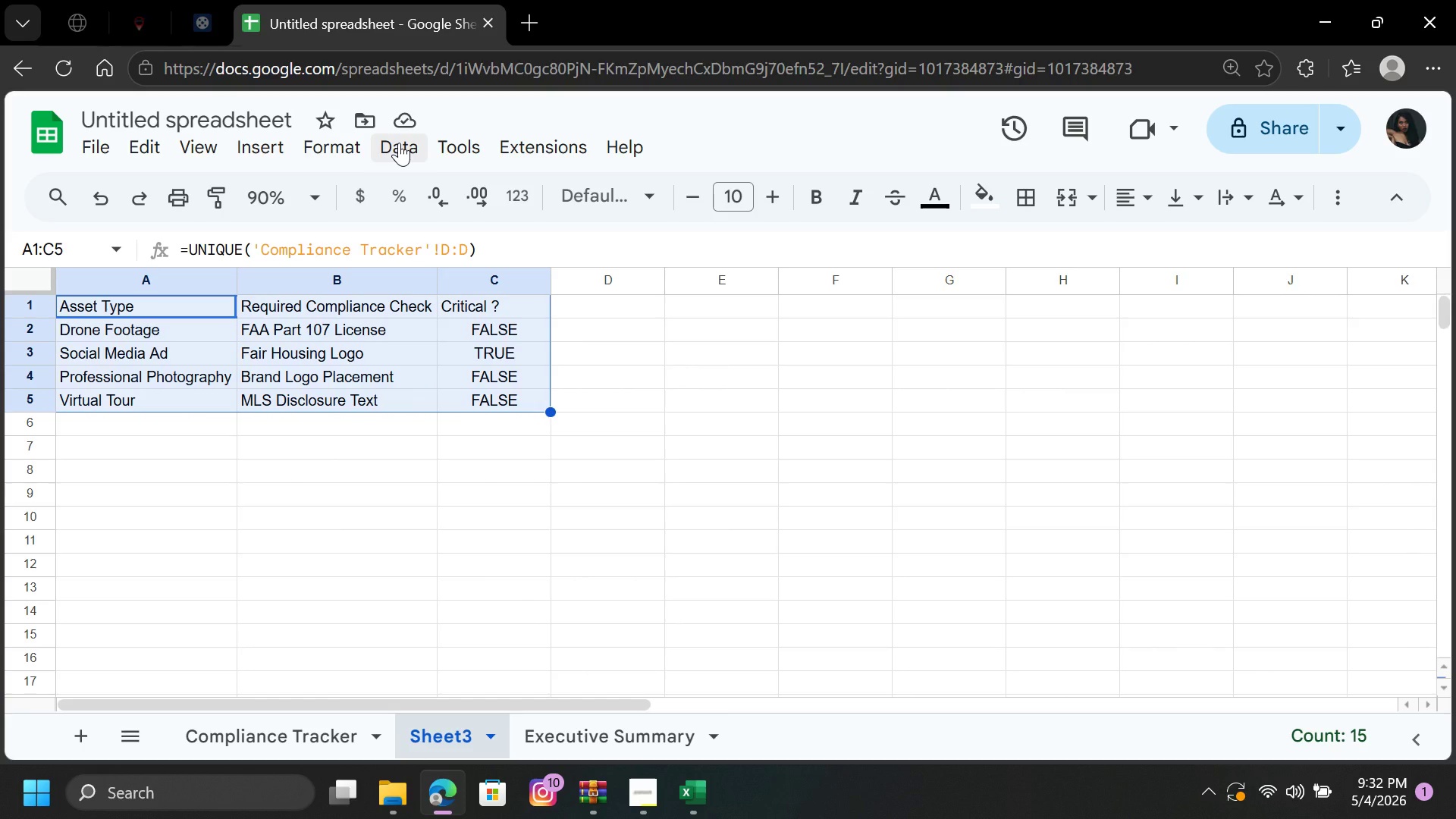 
left_click([399, 143])
 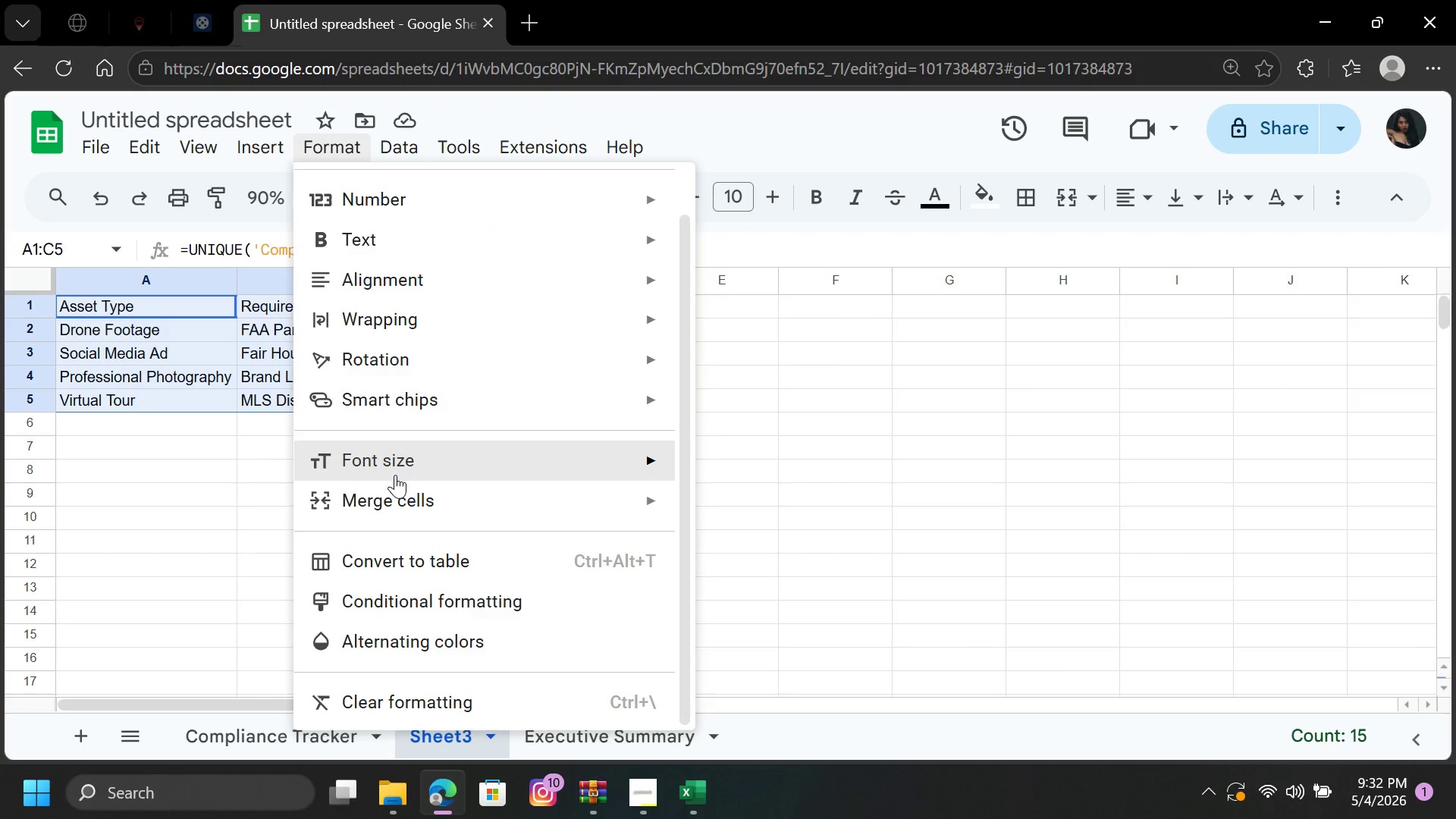 
left_click([435, 564])
 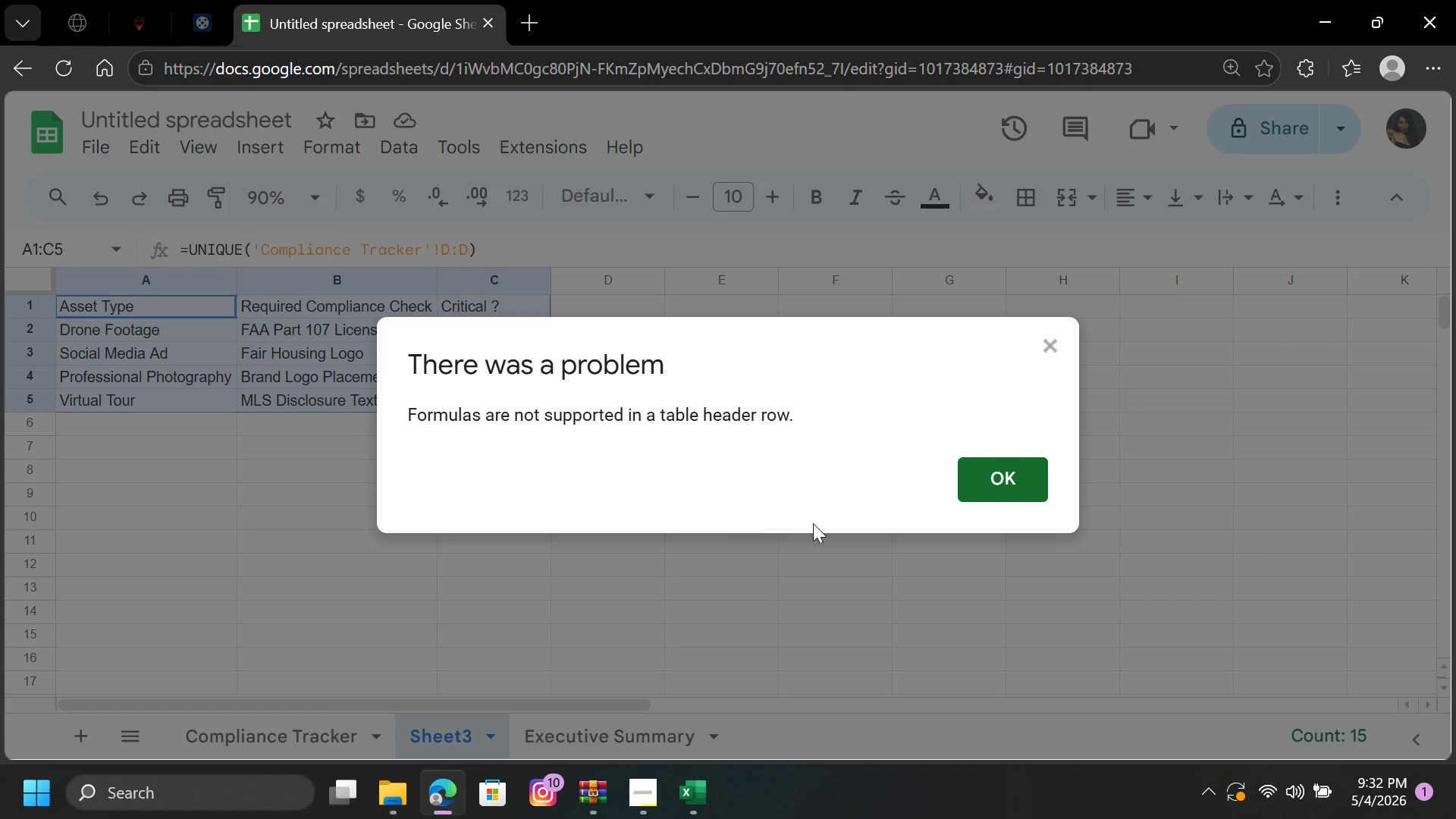 
left_click([1006, 473])
 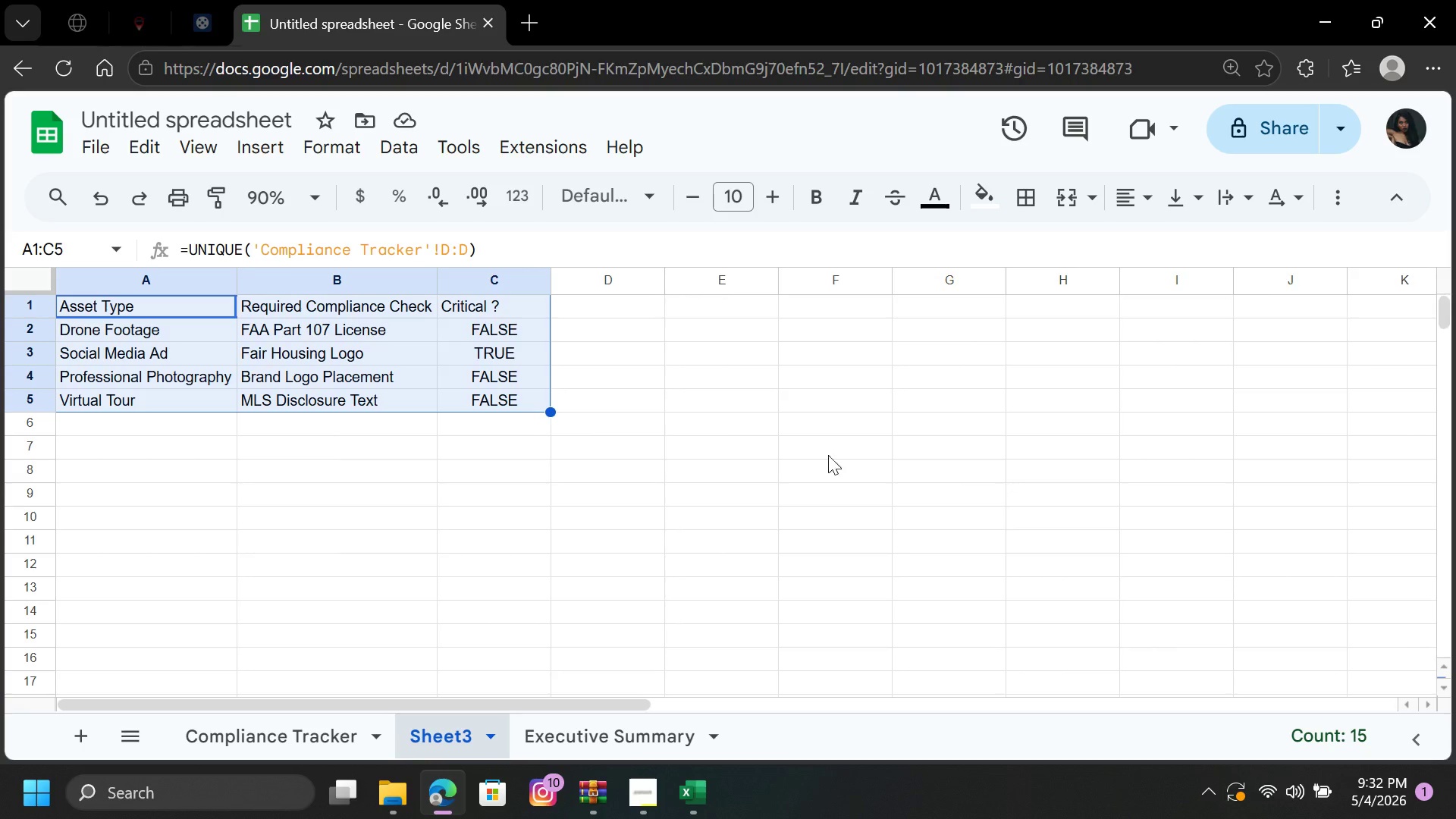 
left_click([693, 419])
 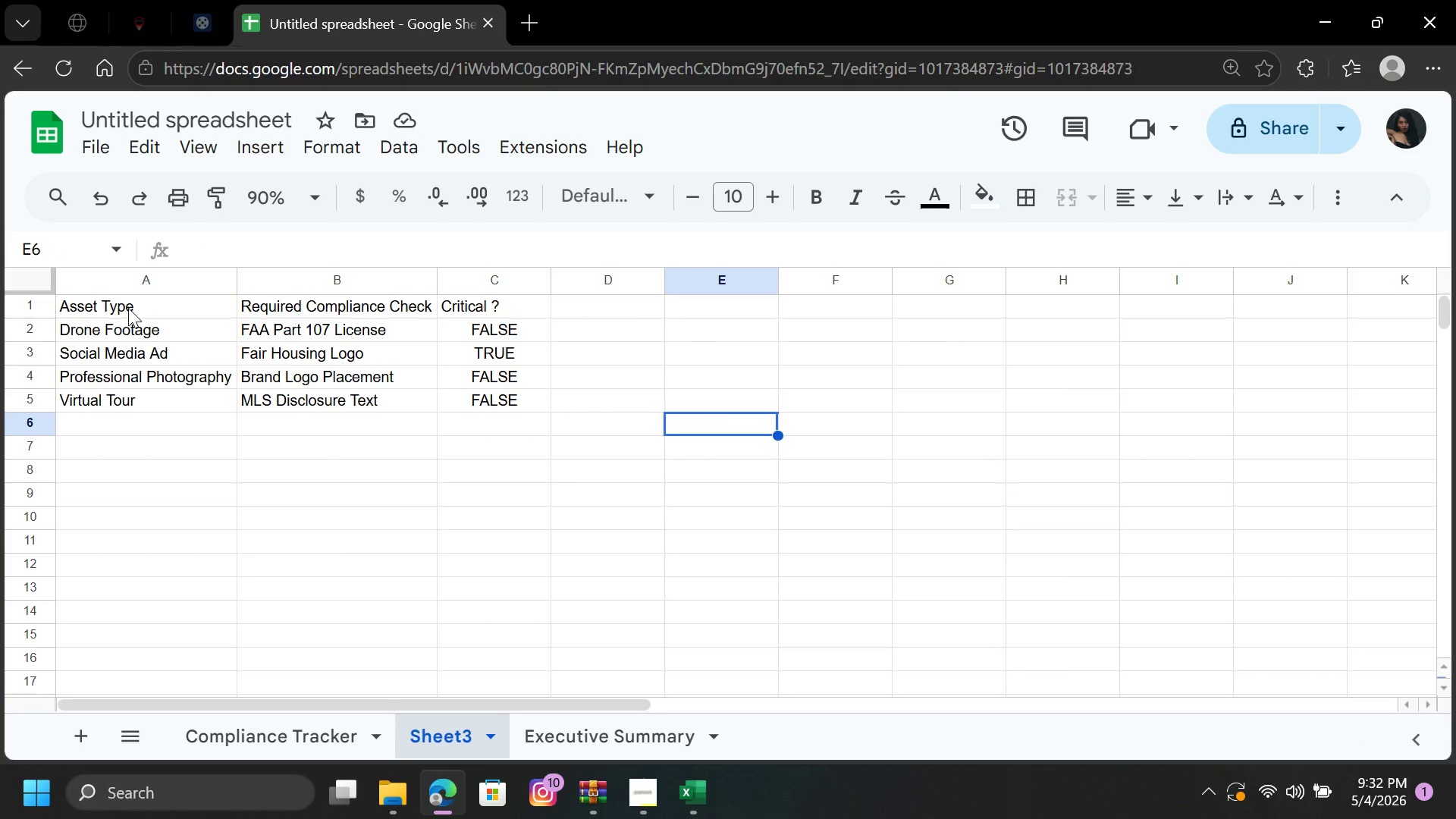 
left_click_drag(start_coordinate=[128, 310], to_coordinate=[453, 394])
 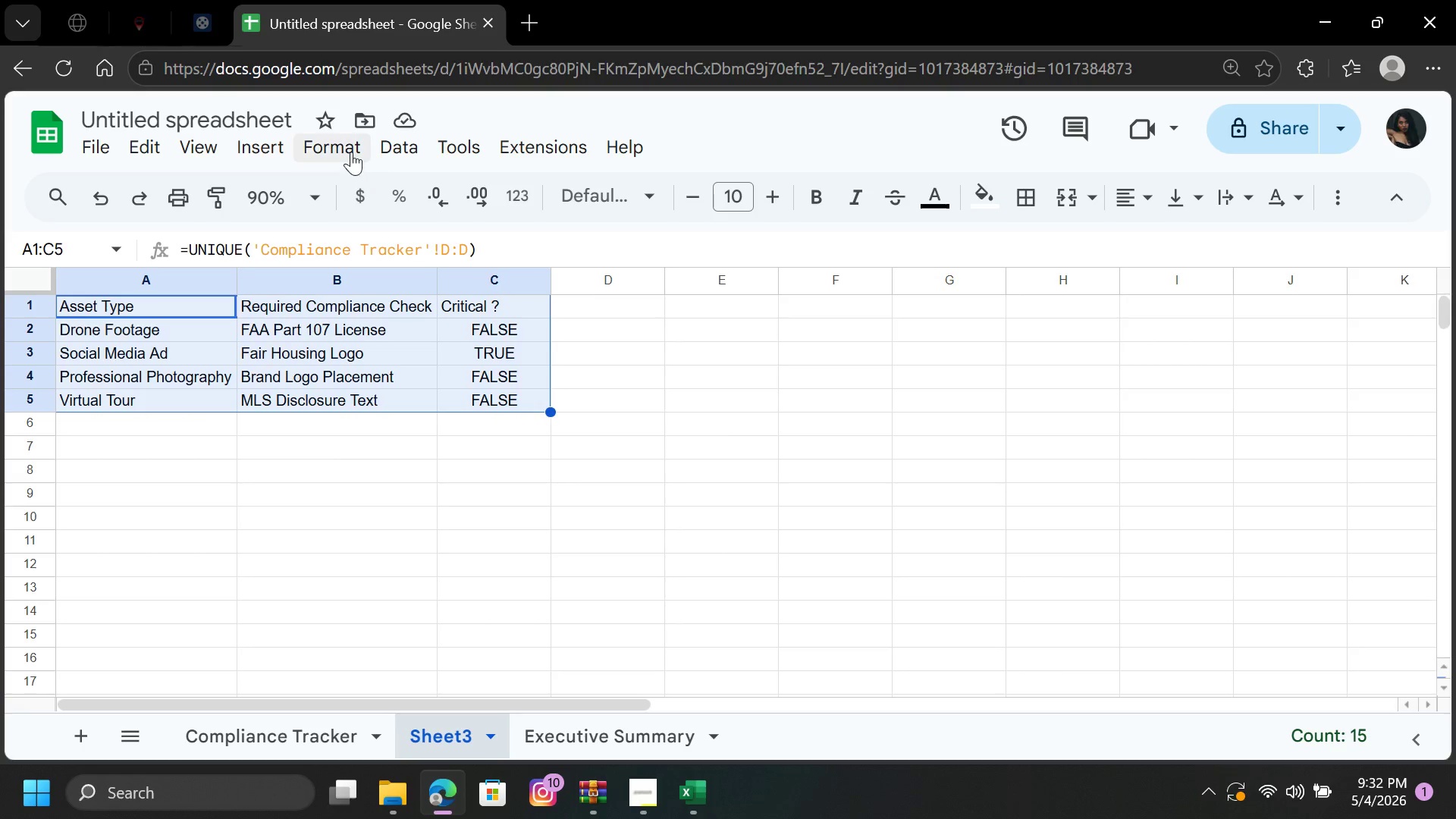 
left_click([350, 150])
 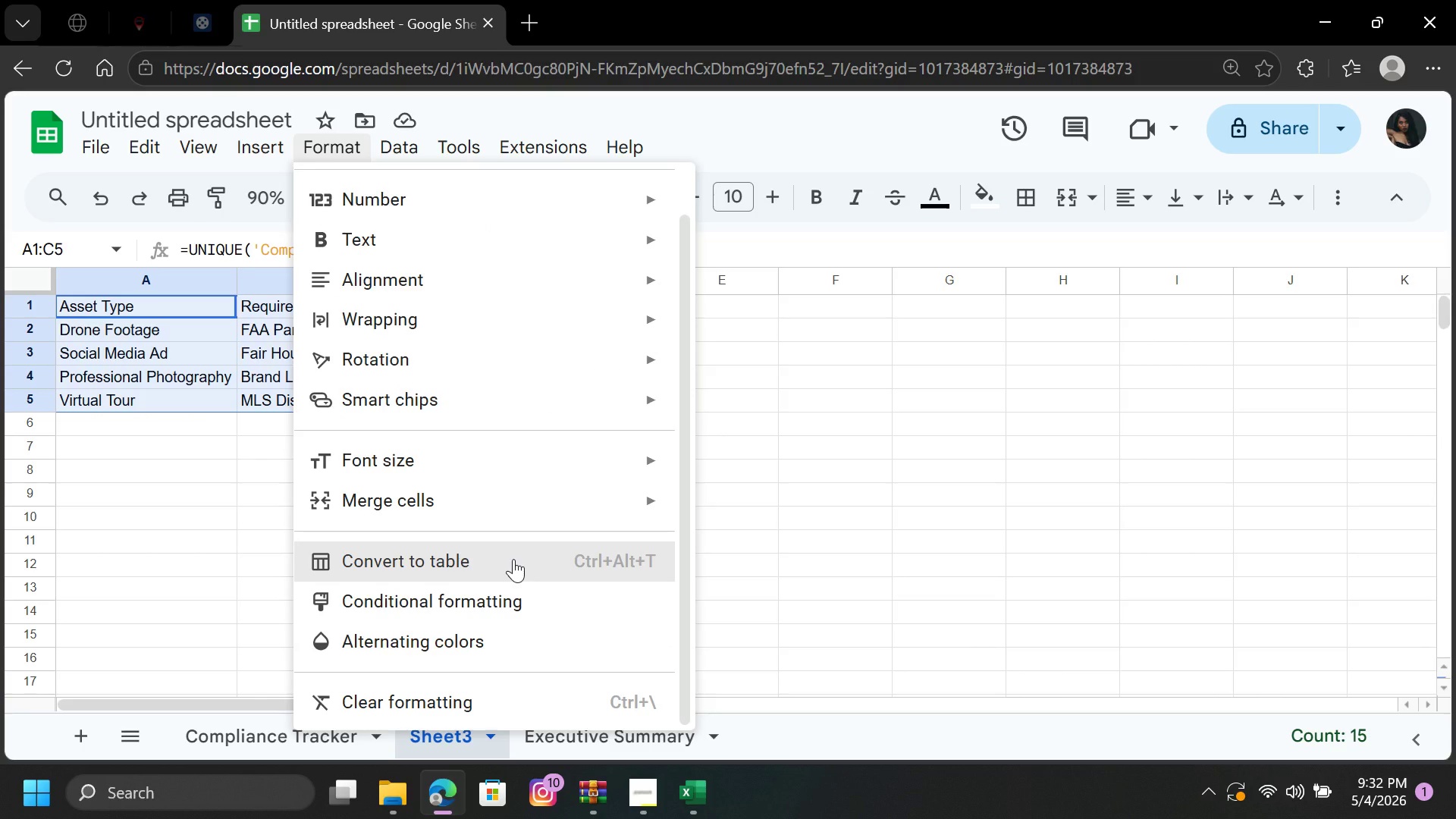 
left_click([513, 559])
 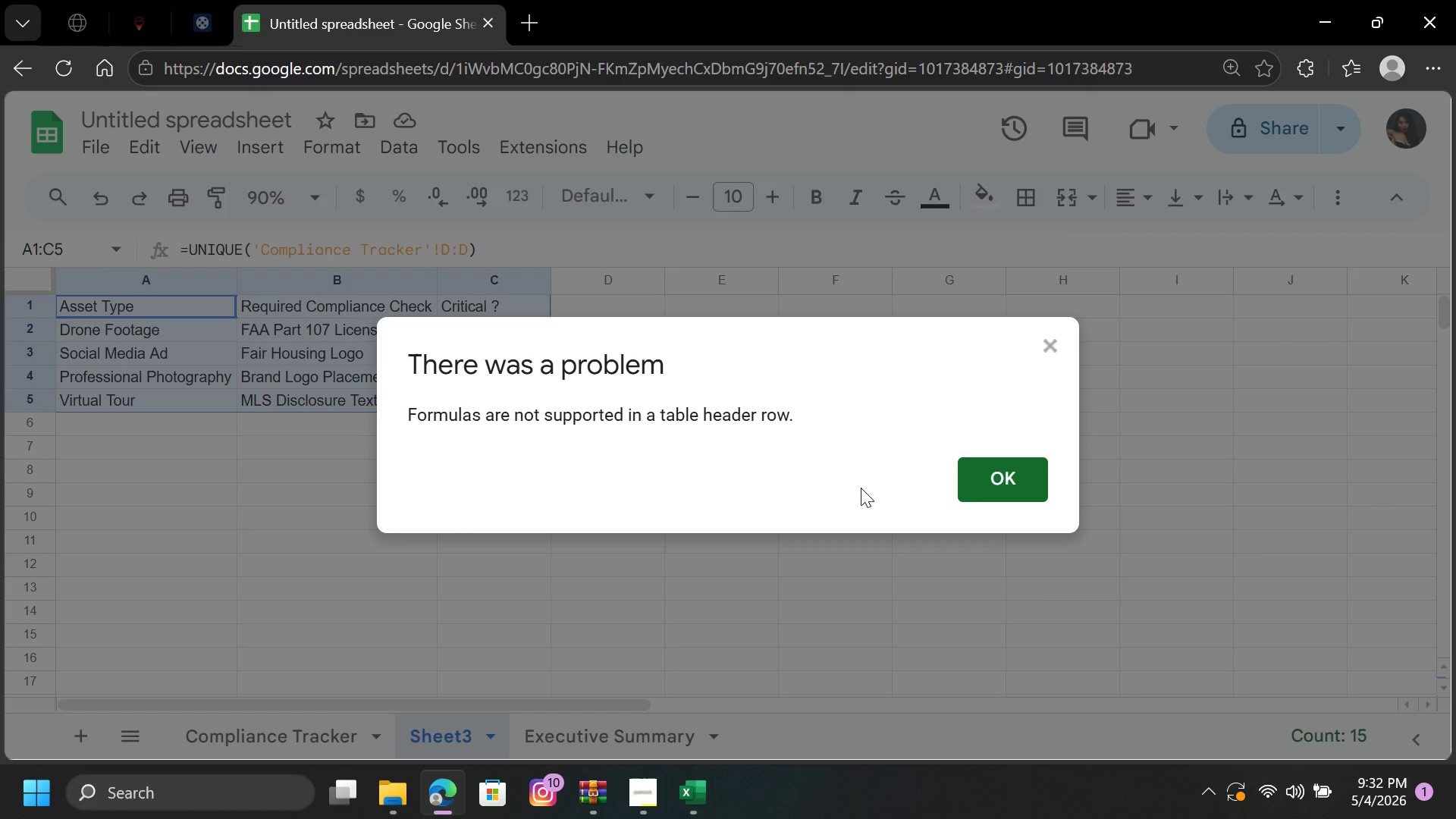 
left_click([979, 477])
 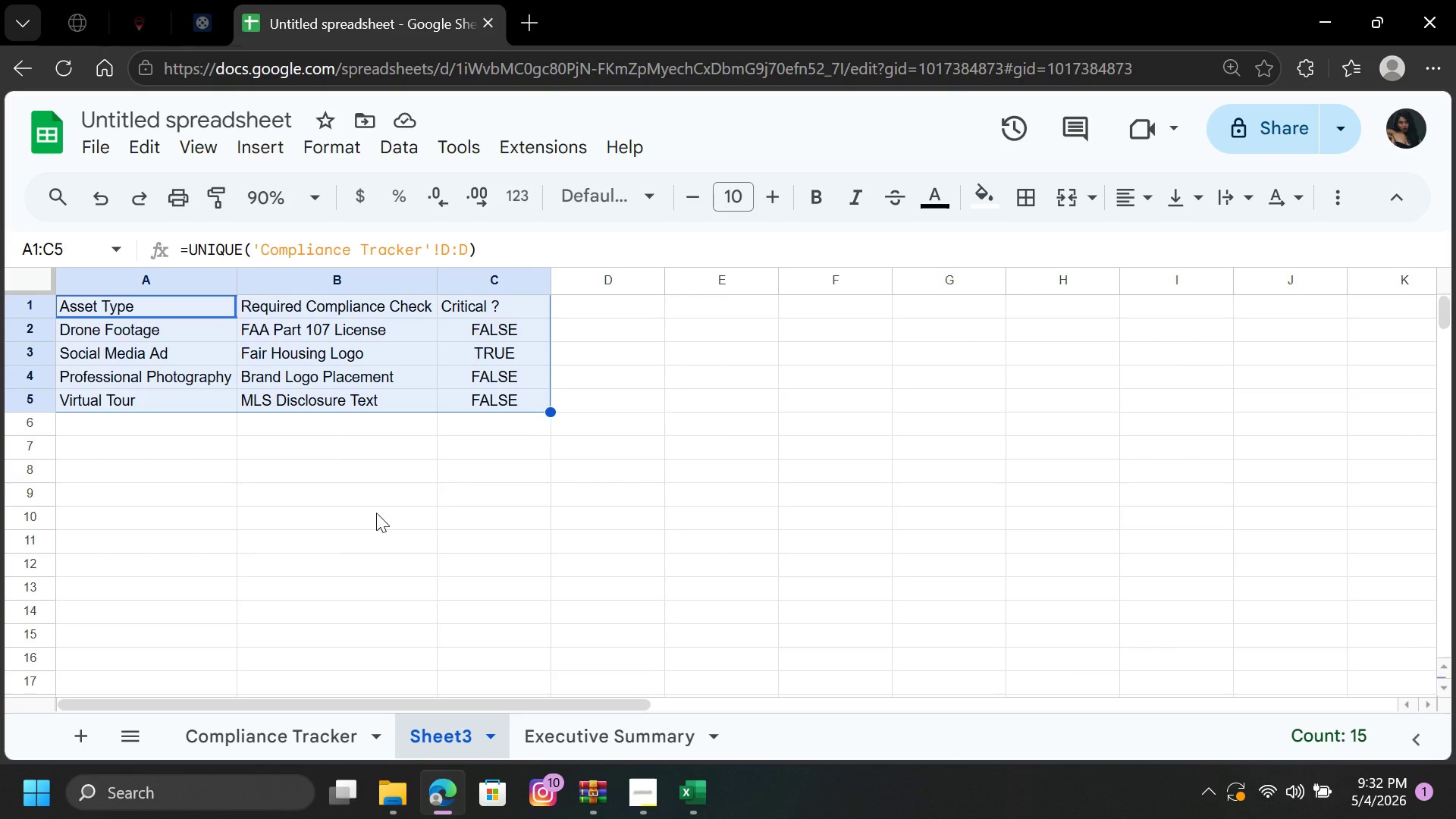 
left_click([369, 516])
 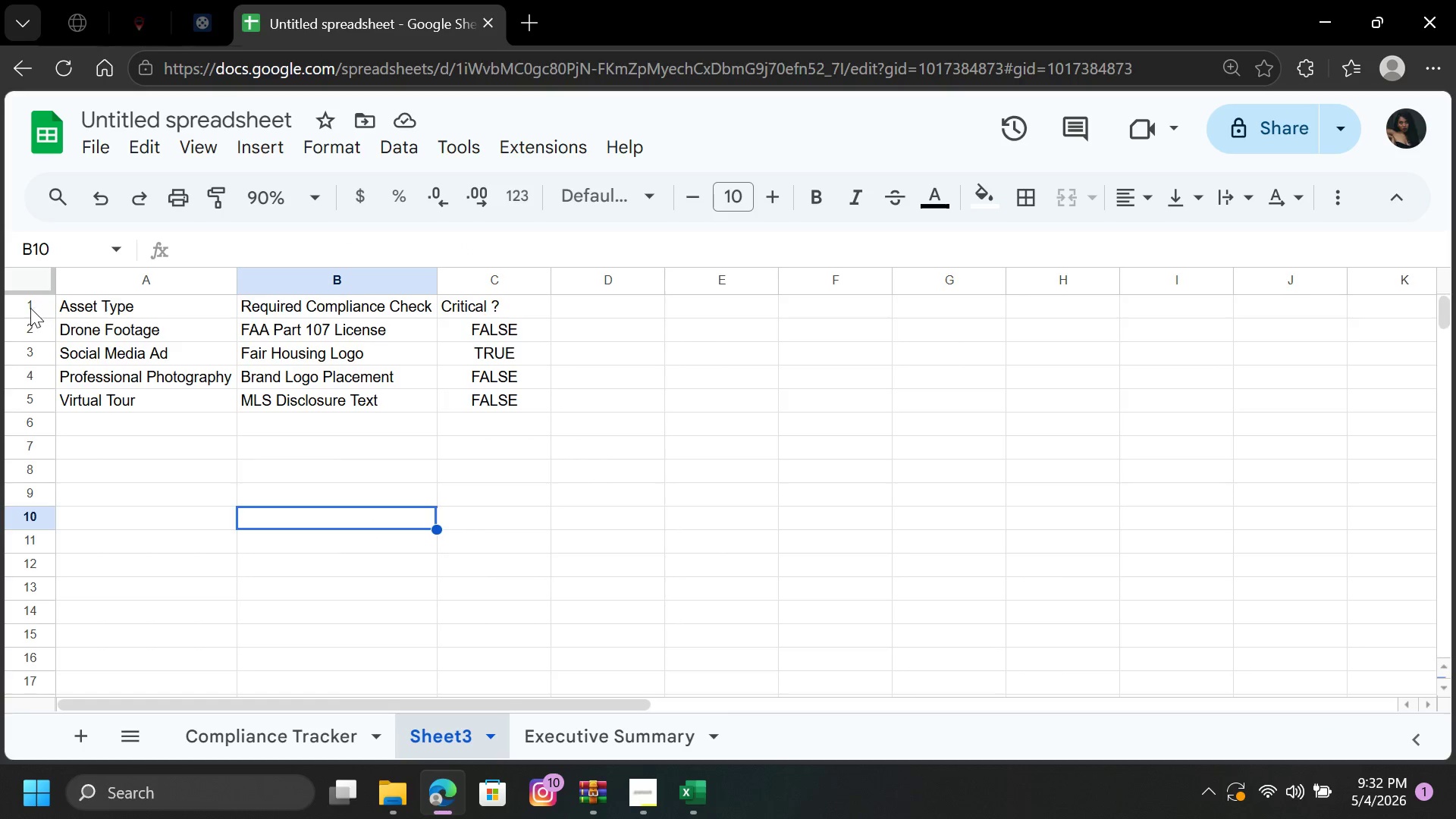 
left_click([15, 306])
 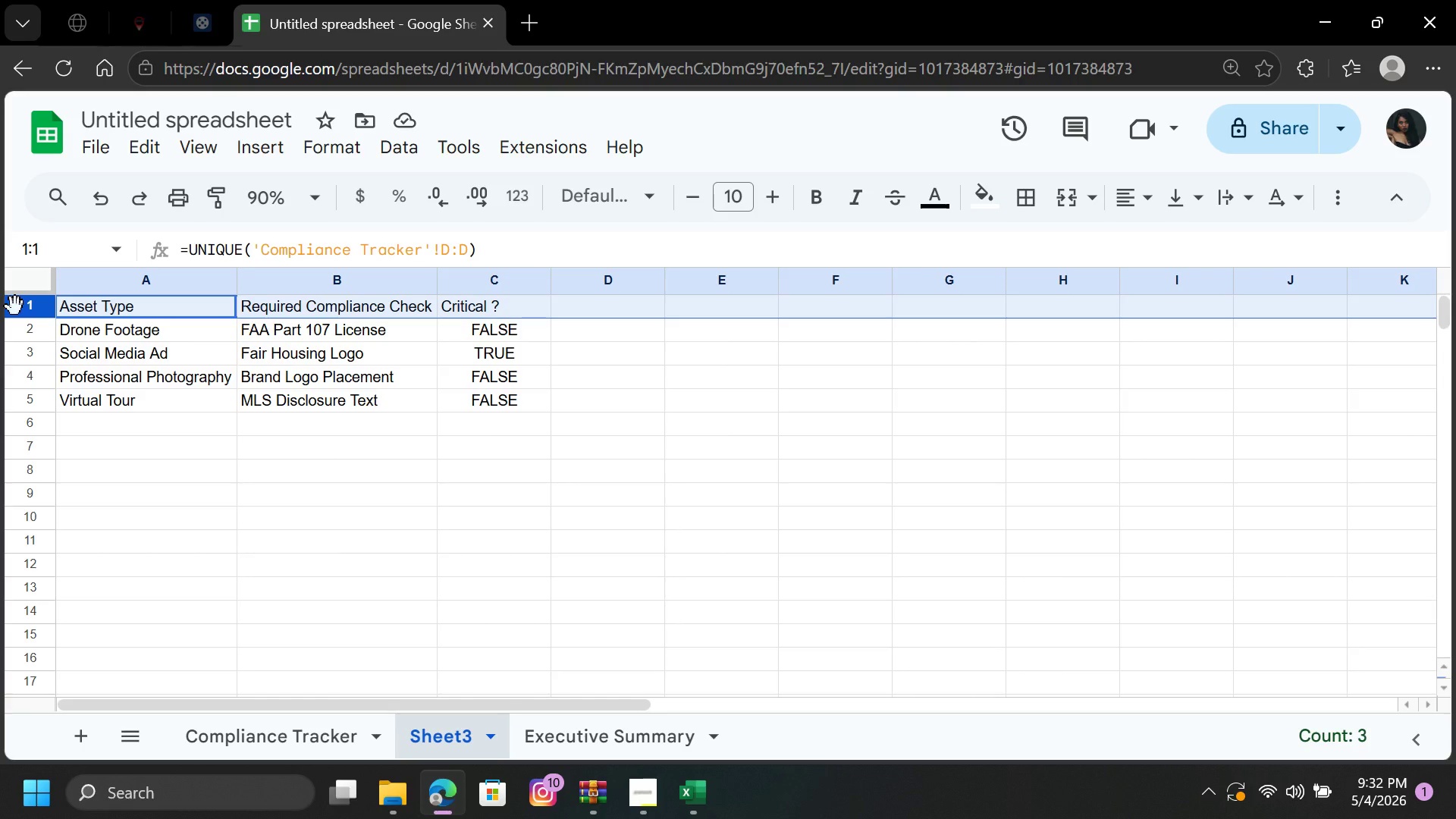 
right_click([15, 306])
 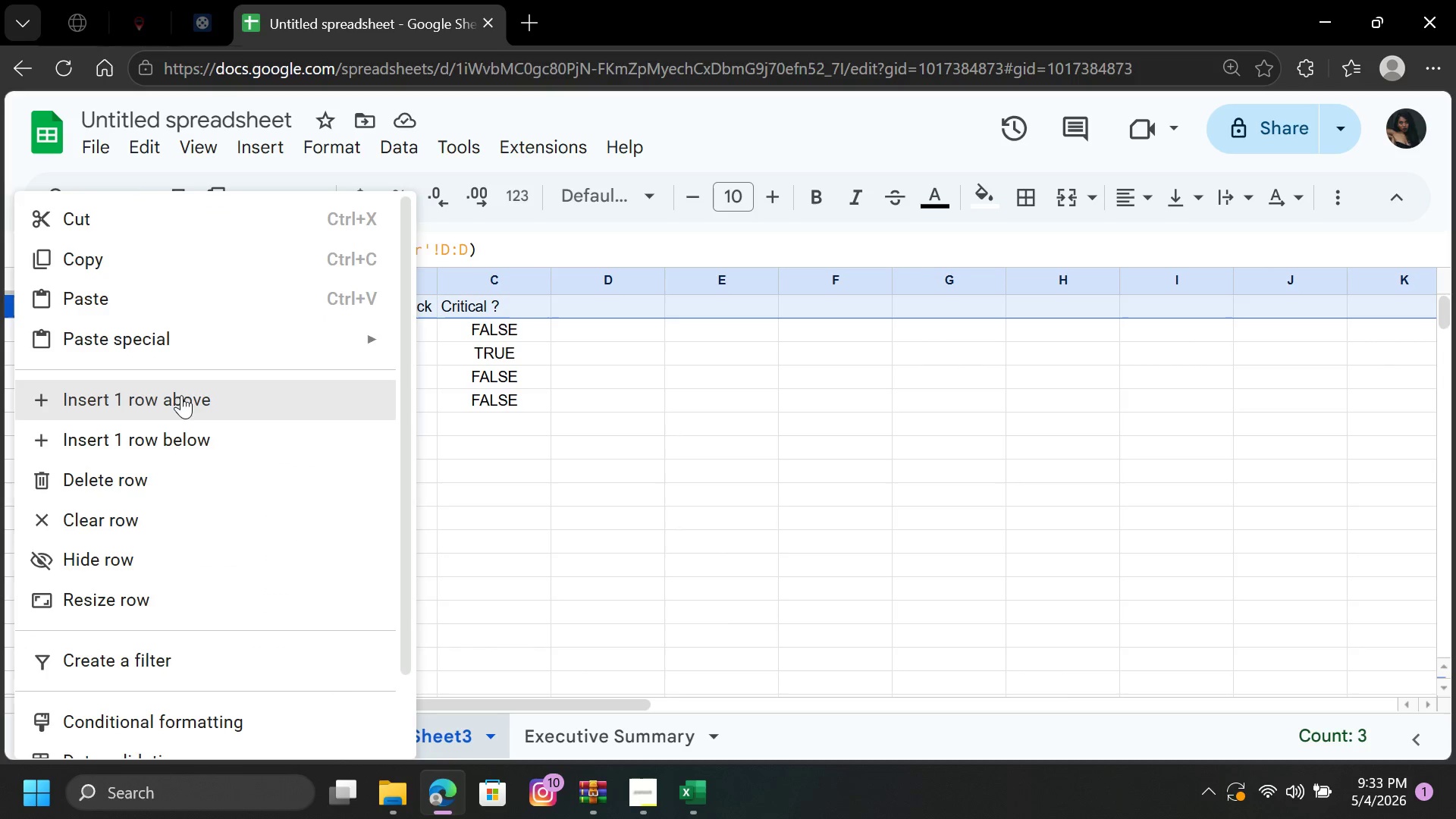 
left_click([185, 393])
 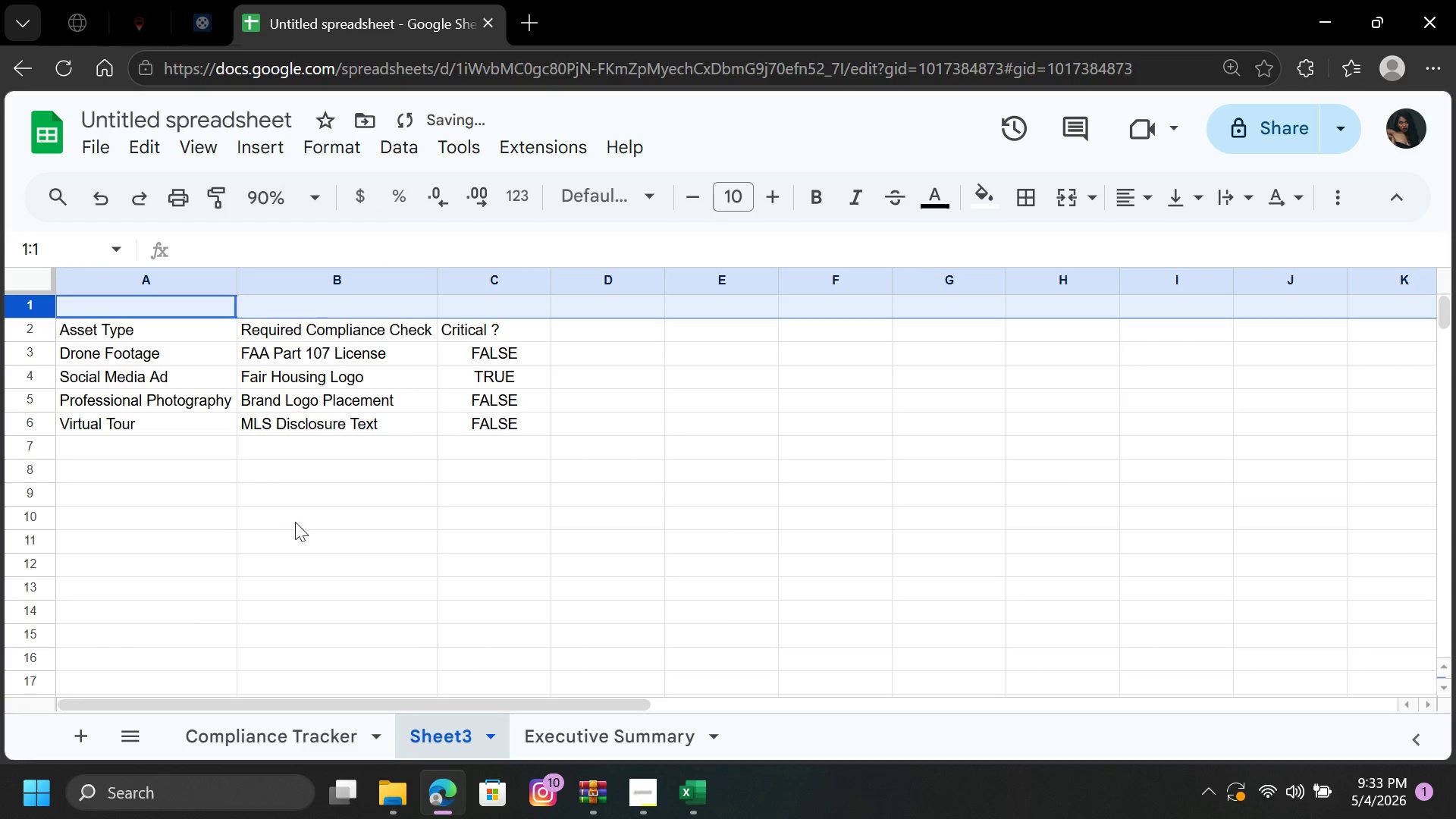 
left_click([300, 529])
 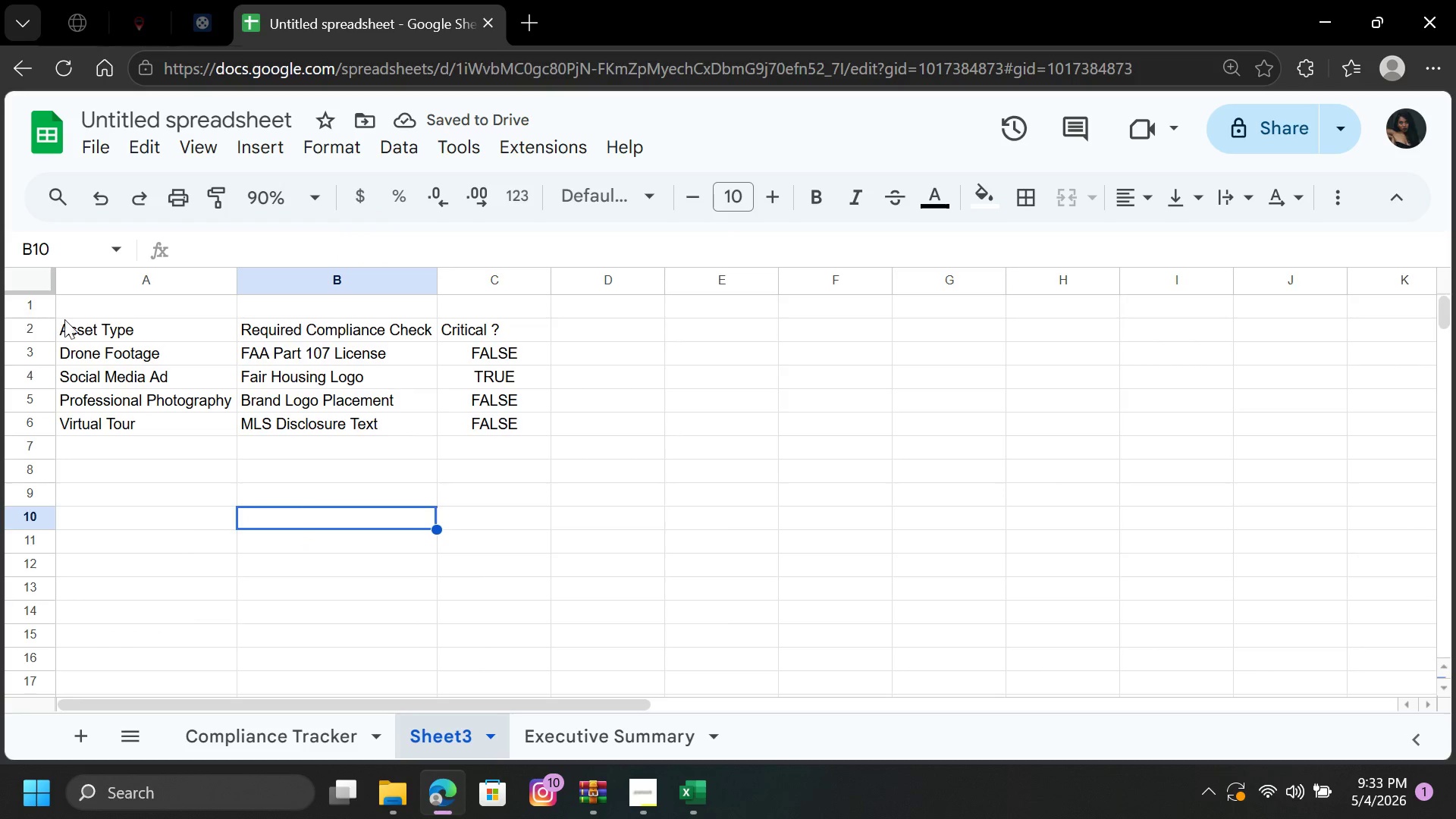 
left_click_drag(start_coordinate=[76, 331], to_coordinate=[482, 421])
 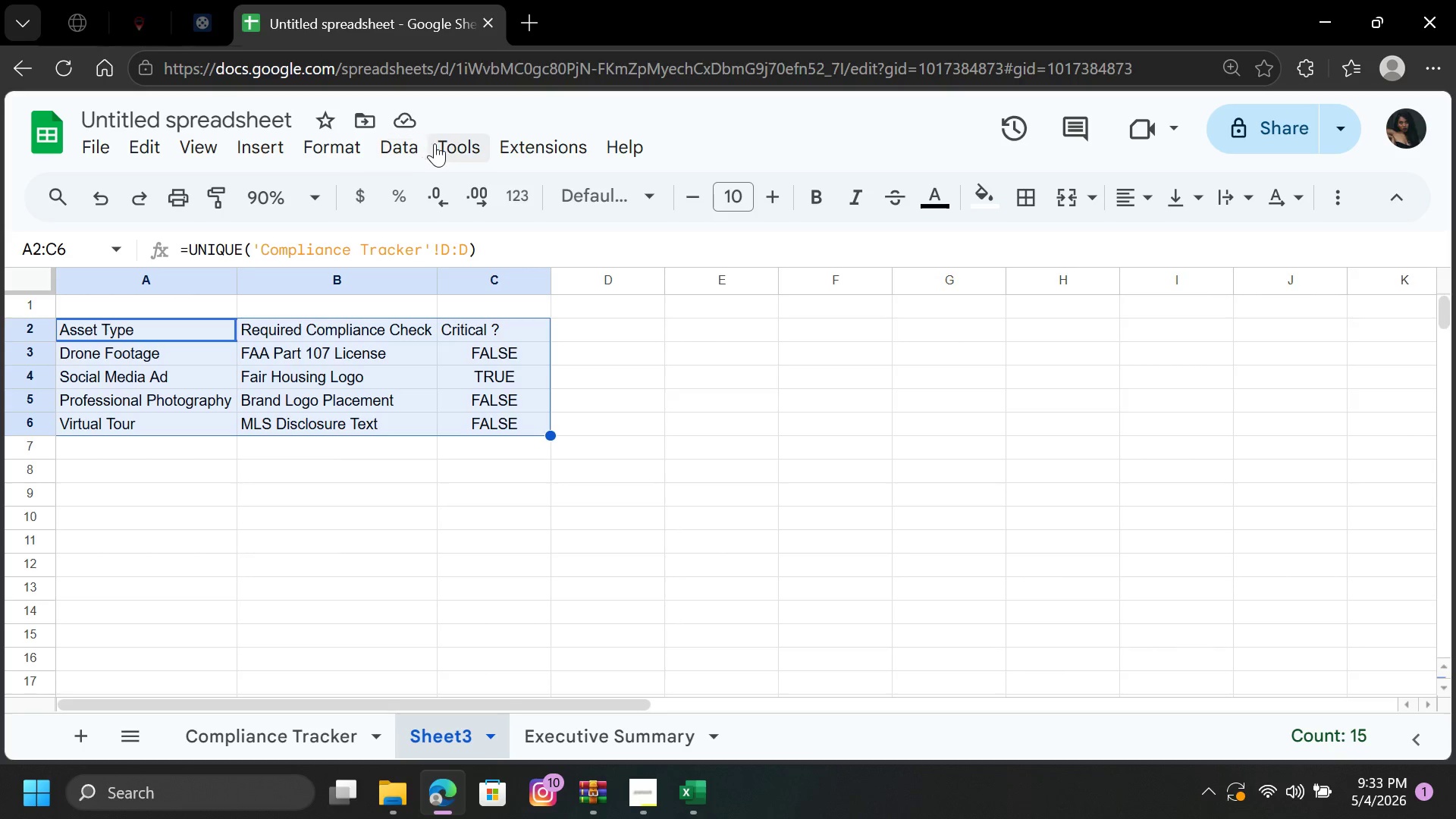 
wait(5.92)
 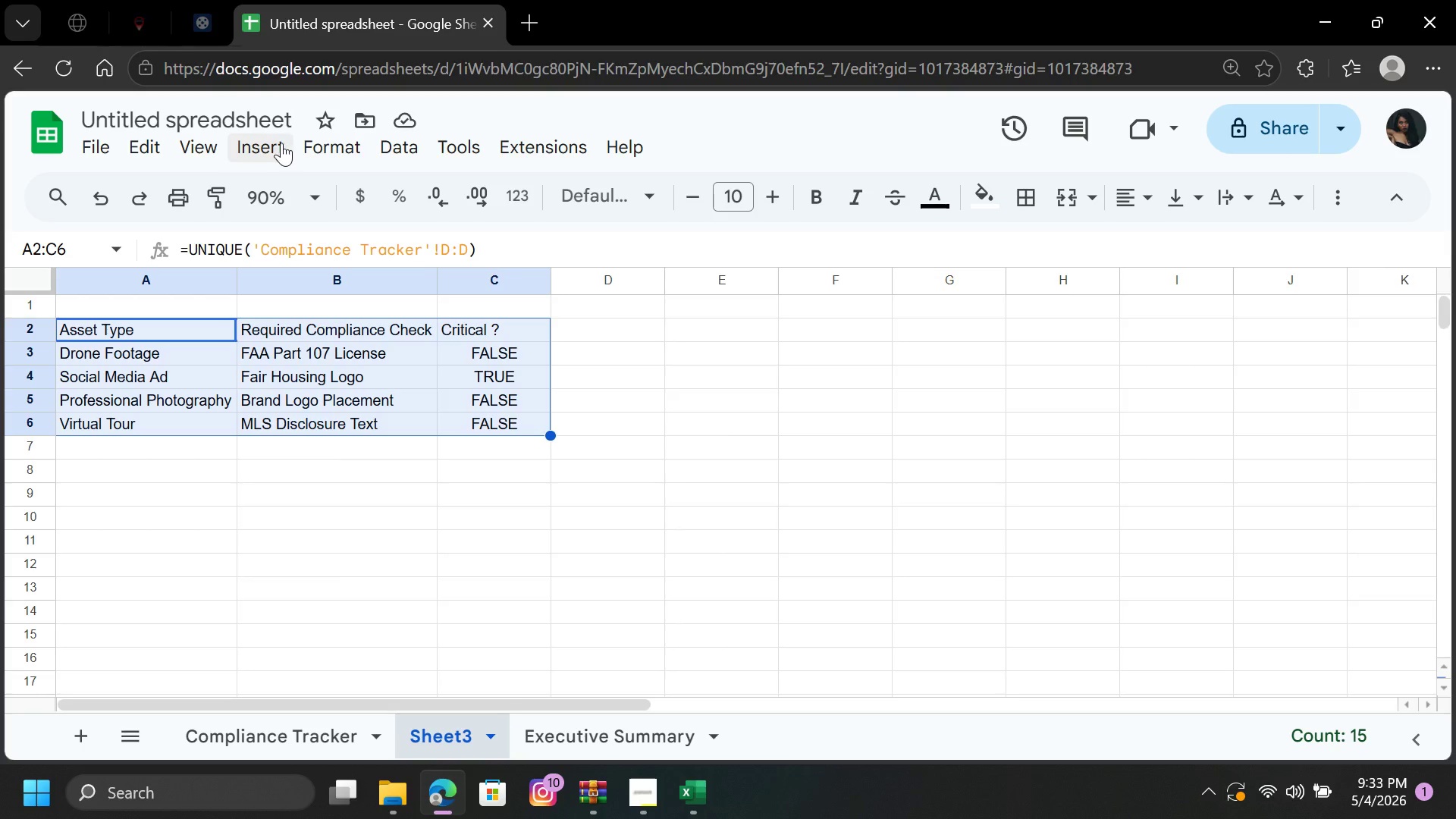 
left_click([342, 140])
 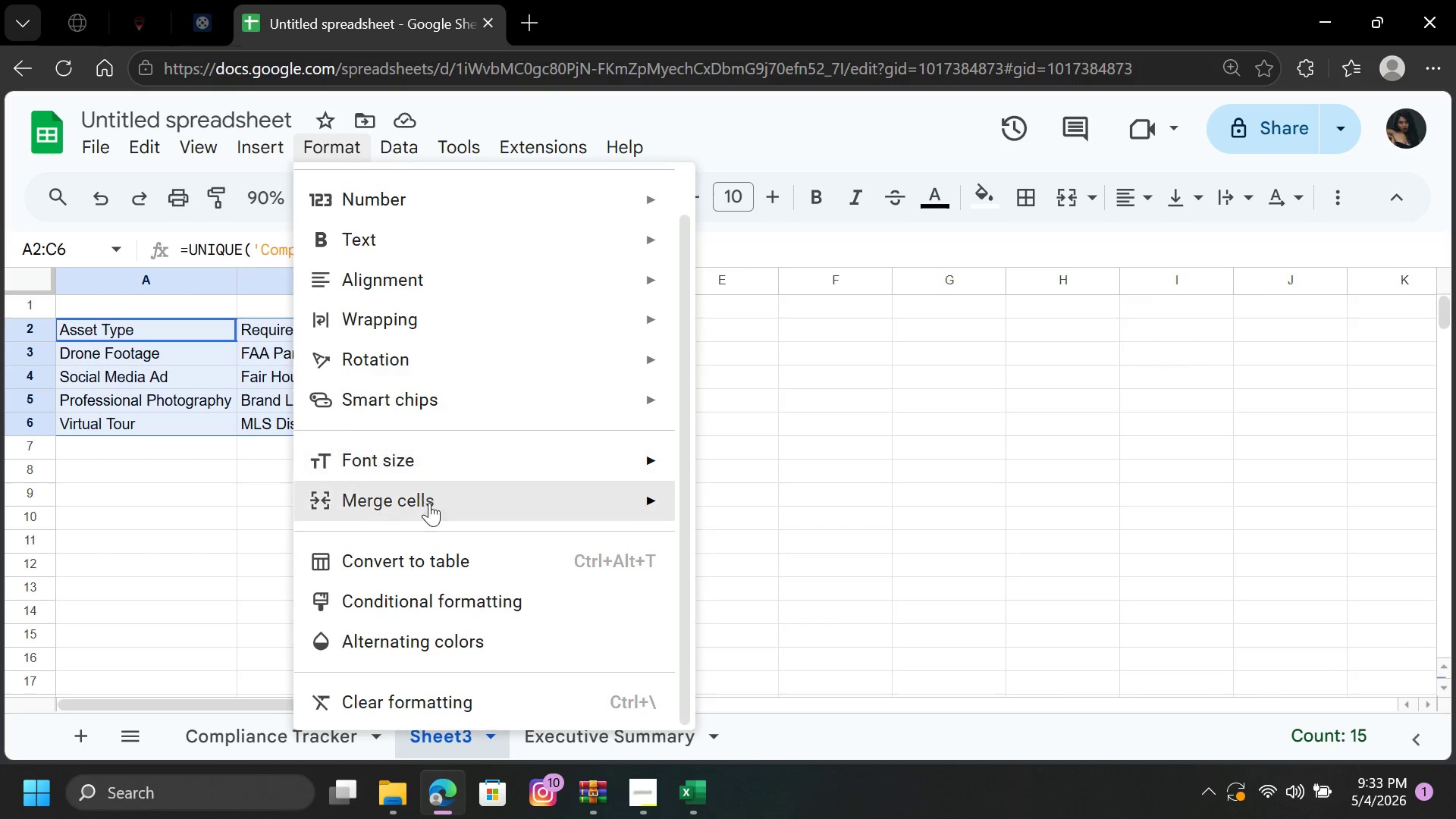 
left_click([441, 568])
 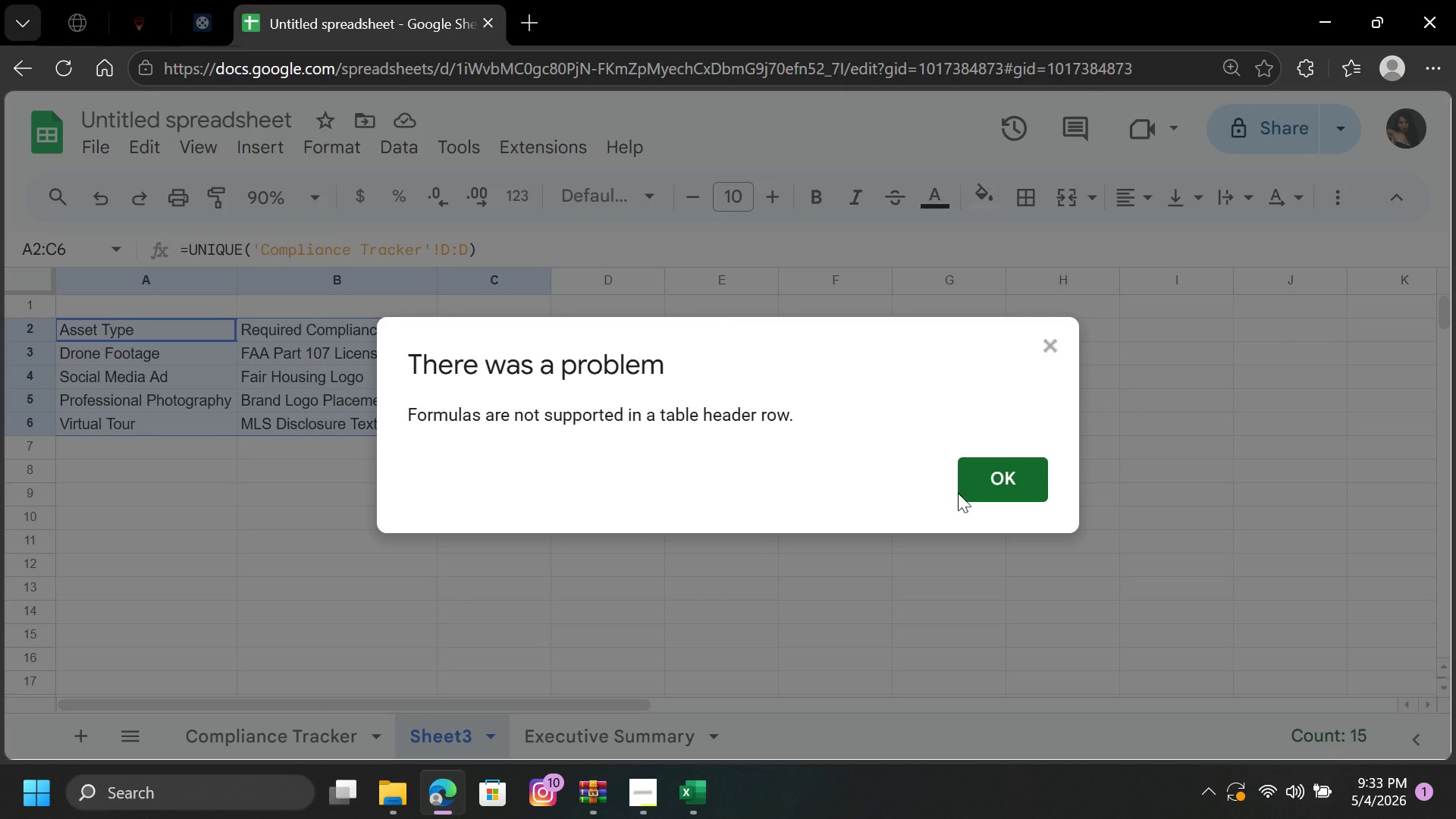 
left_click([990, 483])
 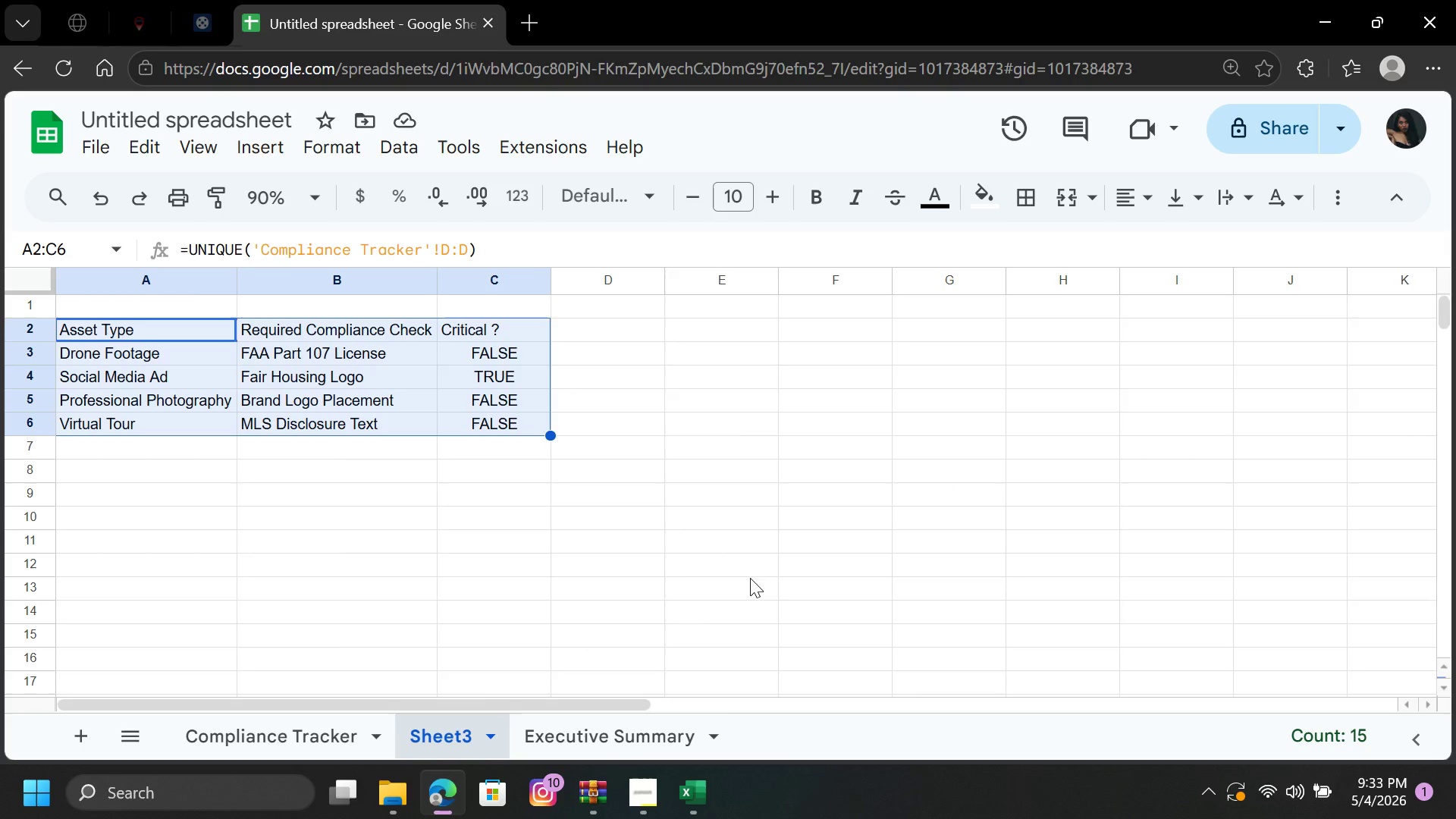 
left_click([676, 615])
 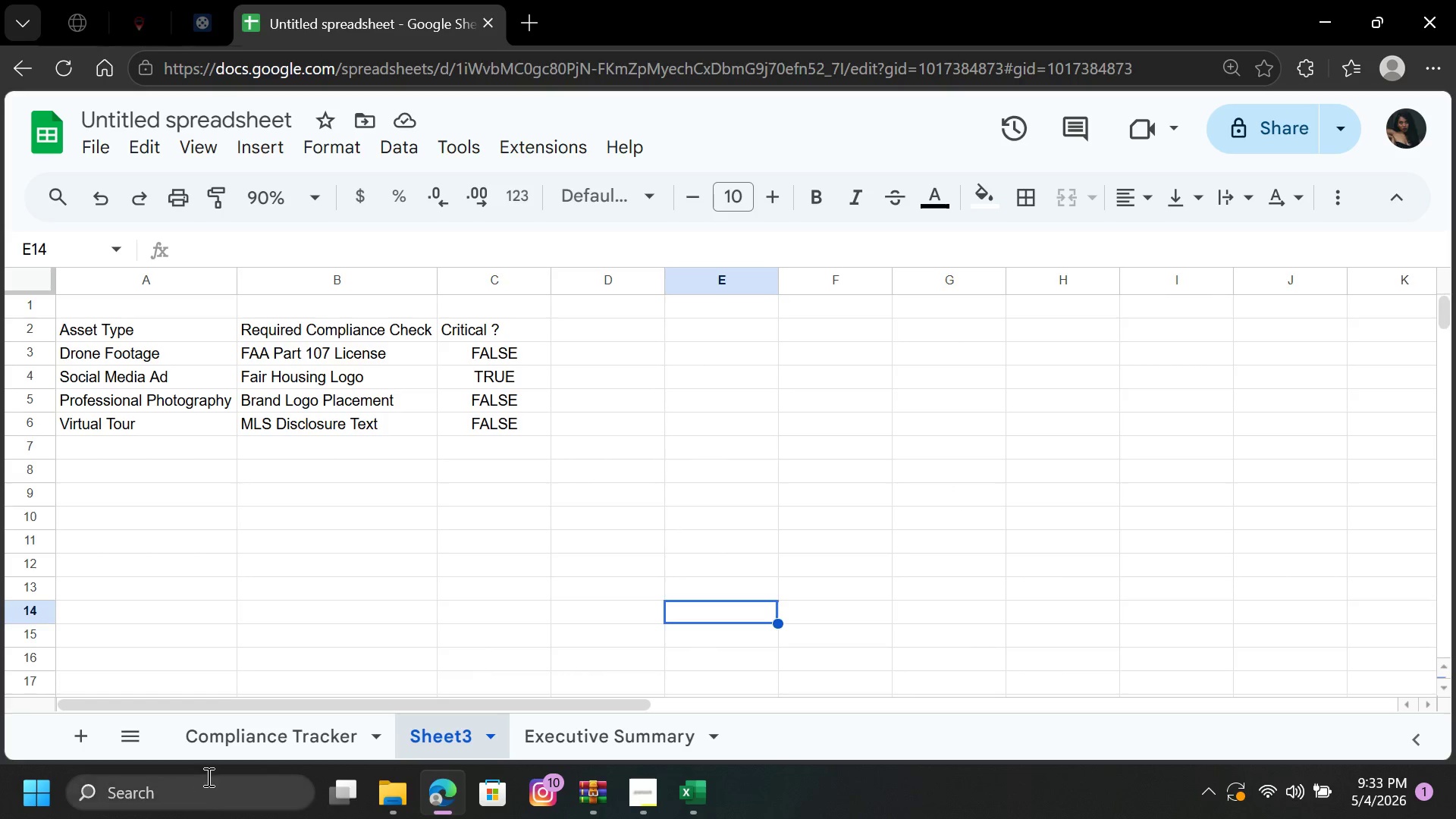 
left_click([232, 748])
 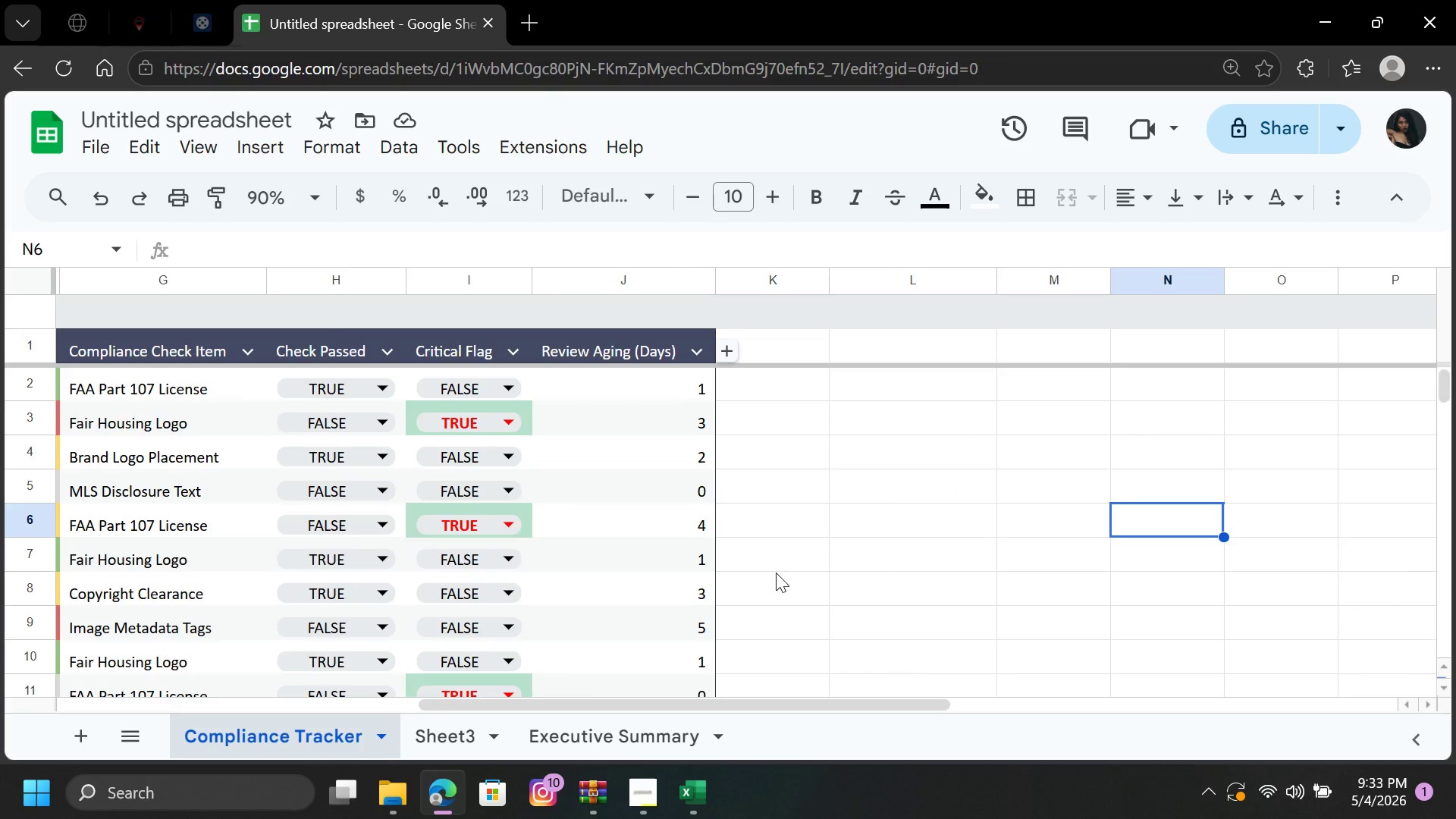 
left_click([827, 522])
 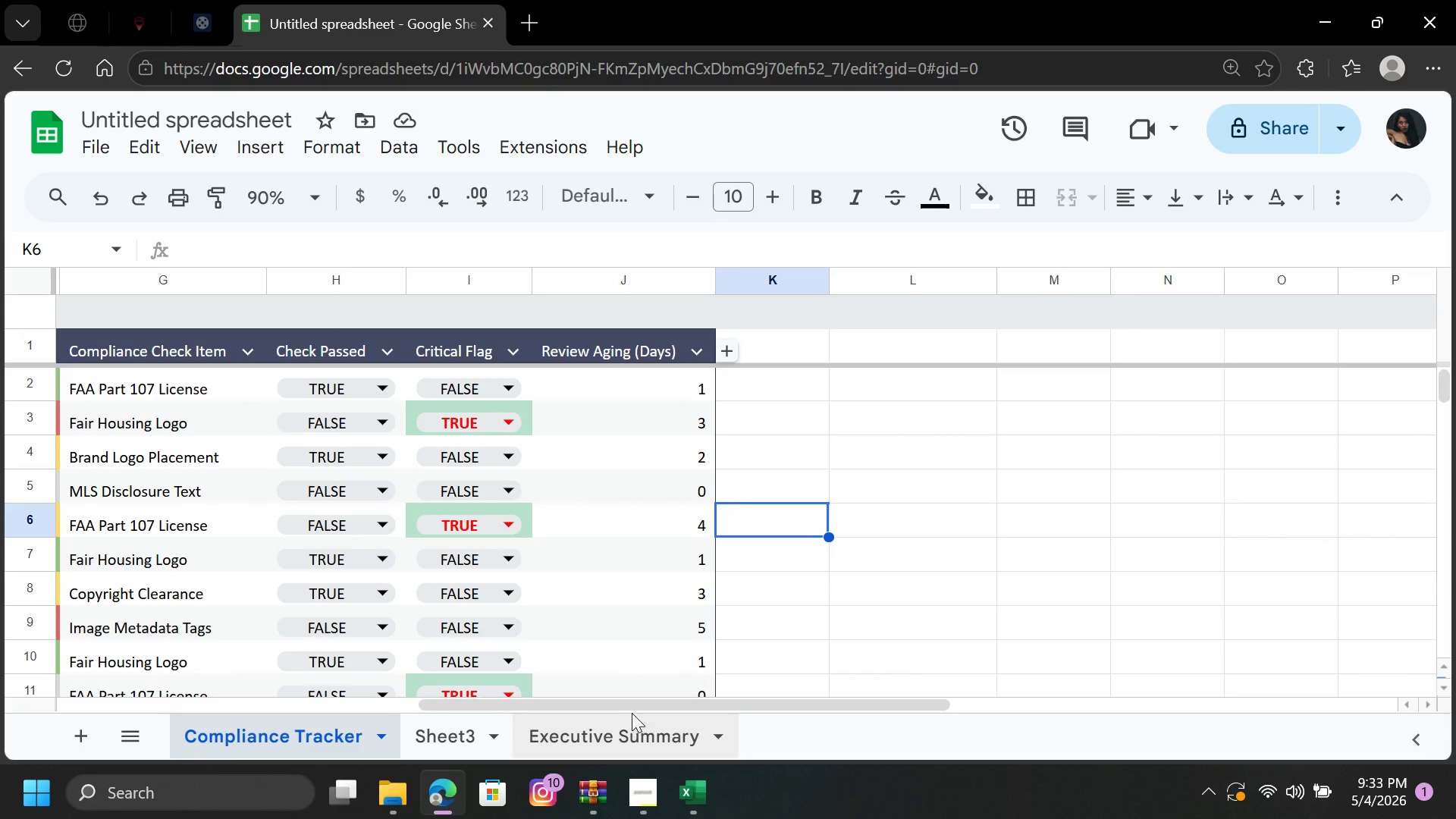 
left_click_drag(start_coordinate=[628, 707], to_coordinate=[105, 774])
 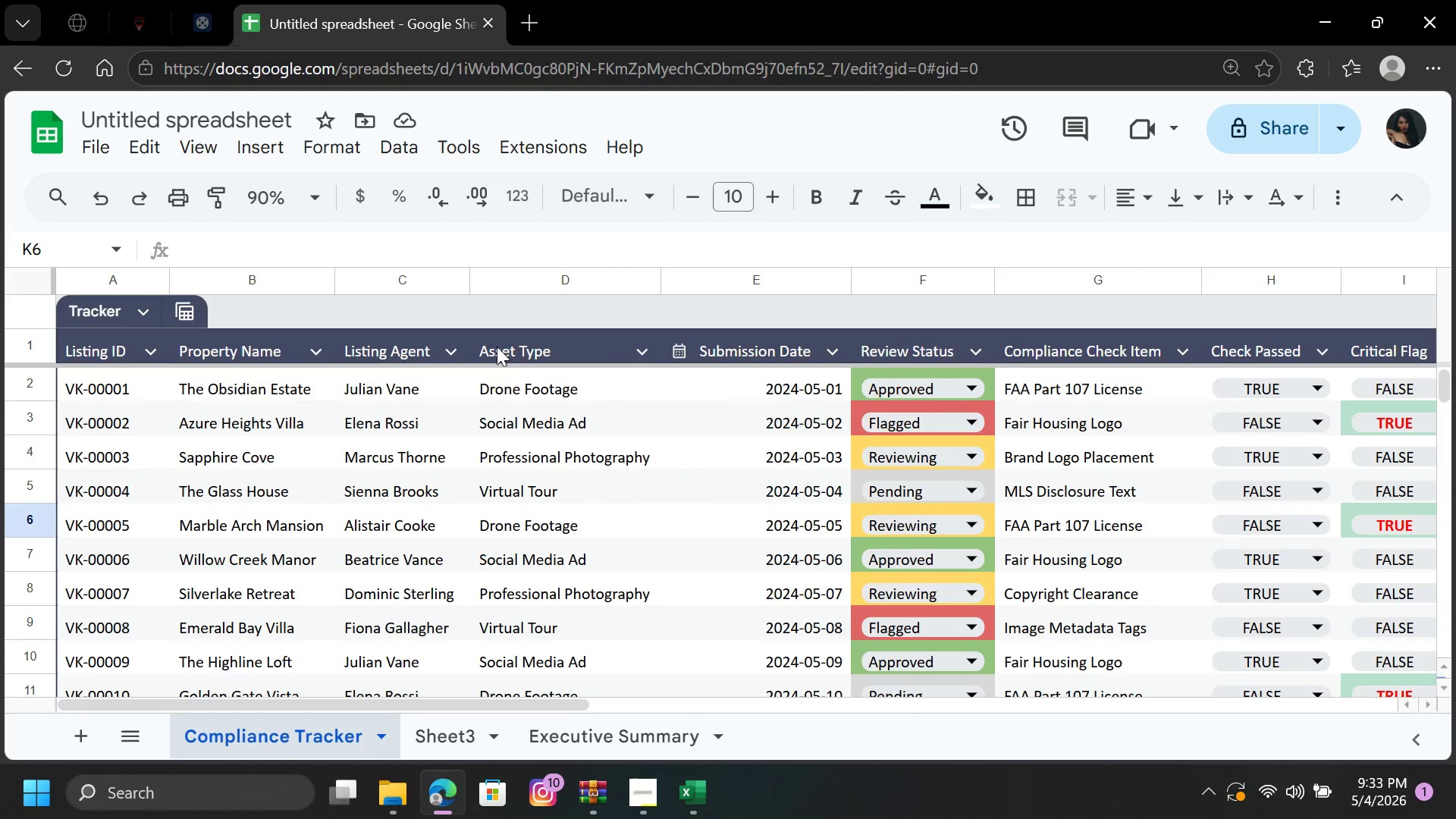 
left_click([518, 347])
 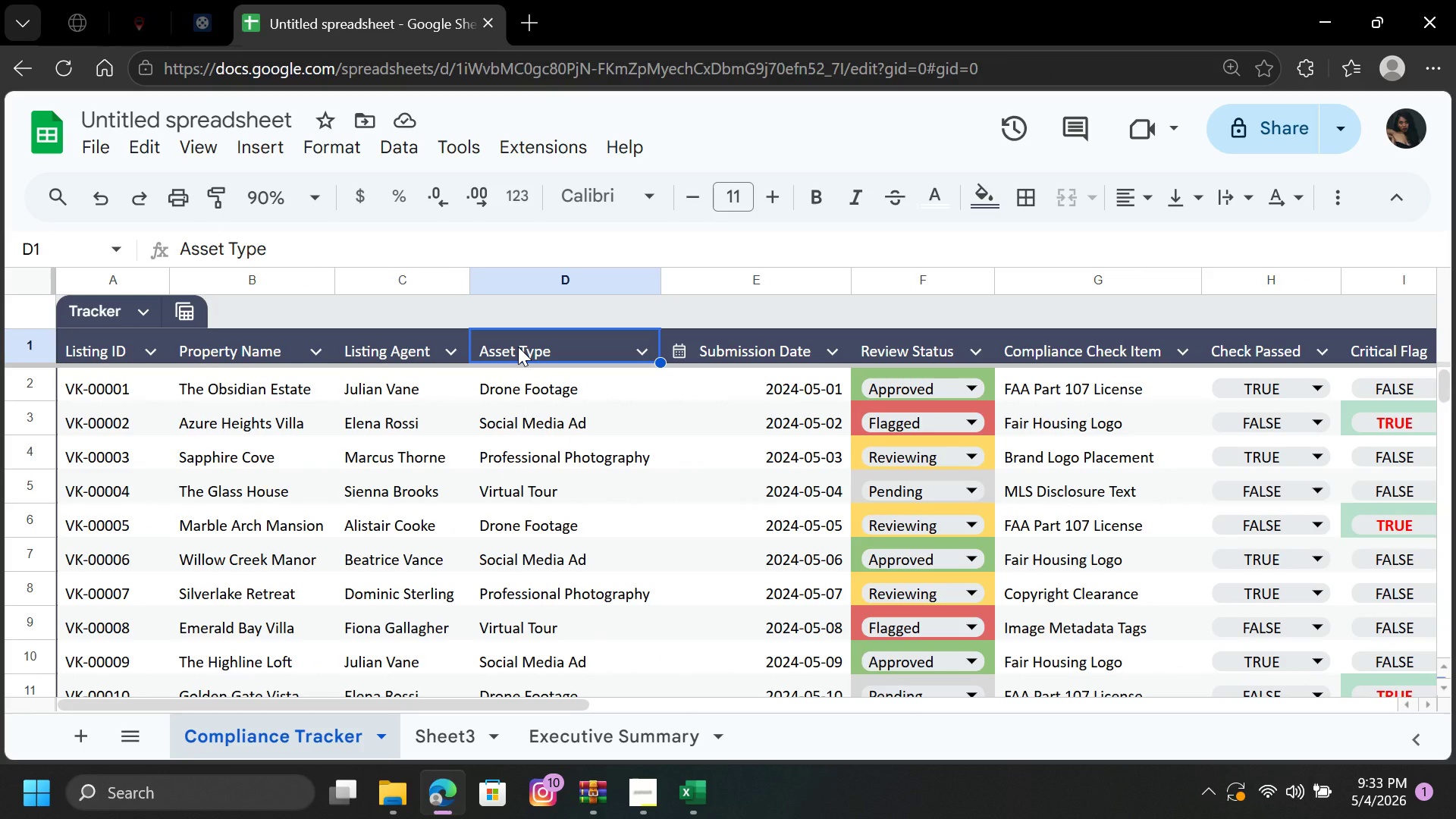 
key(Control+C)
 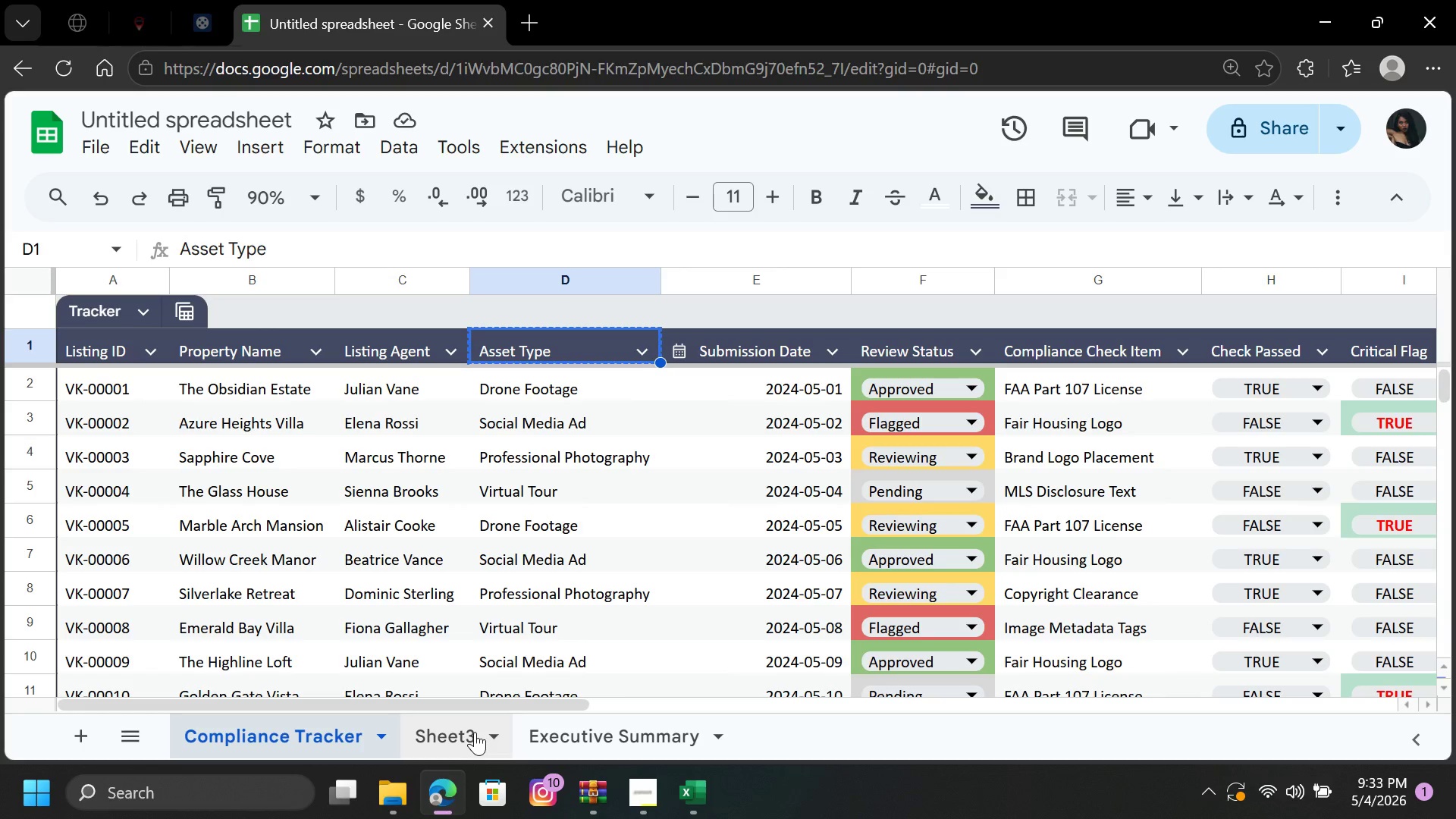 
left_click([463, 738])
 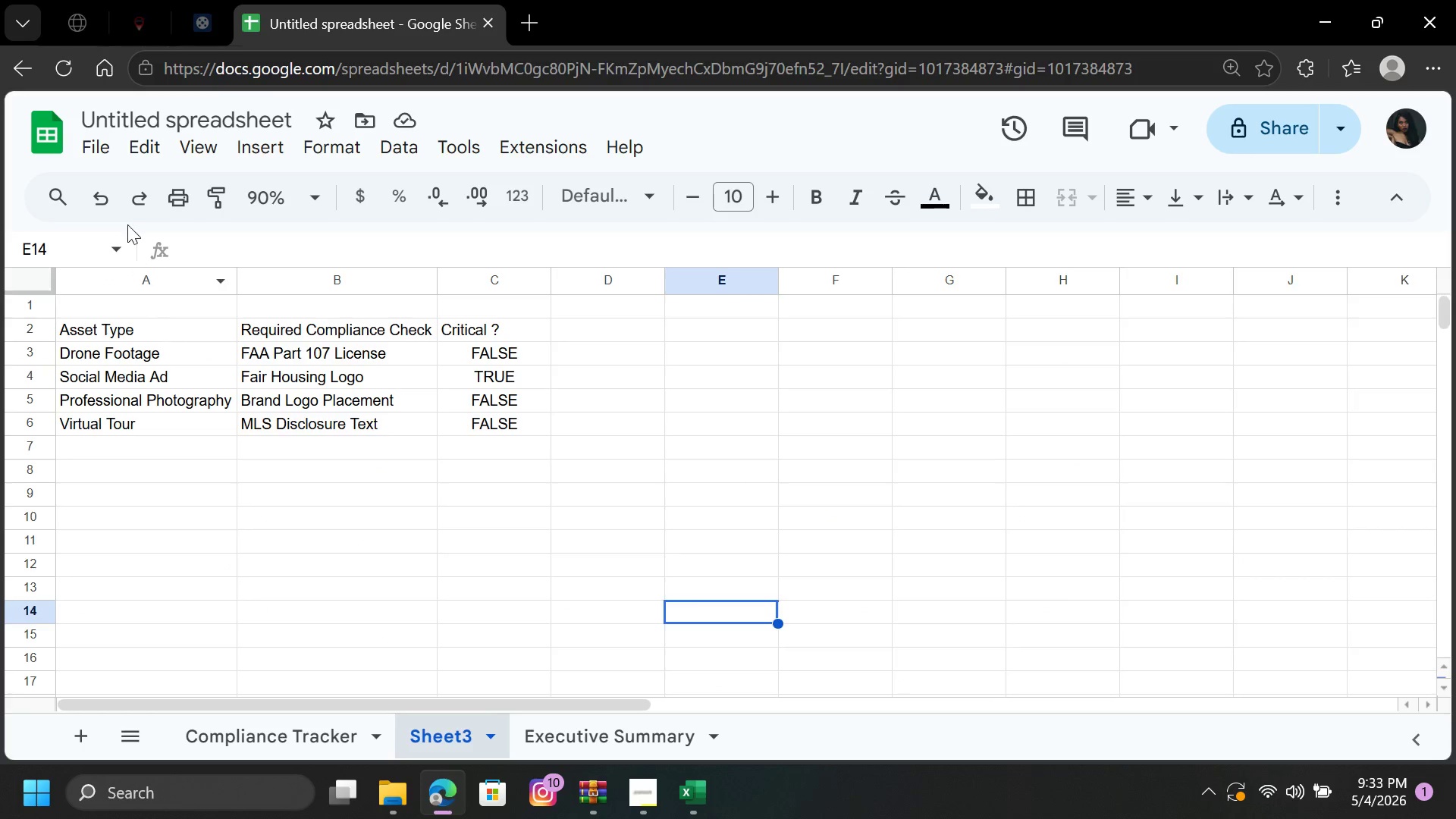 
left_click([103, 202])
 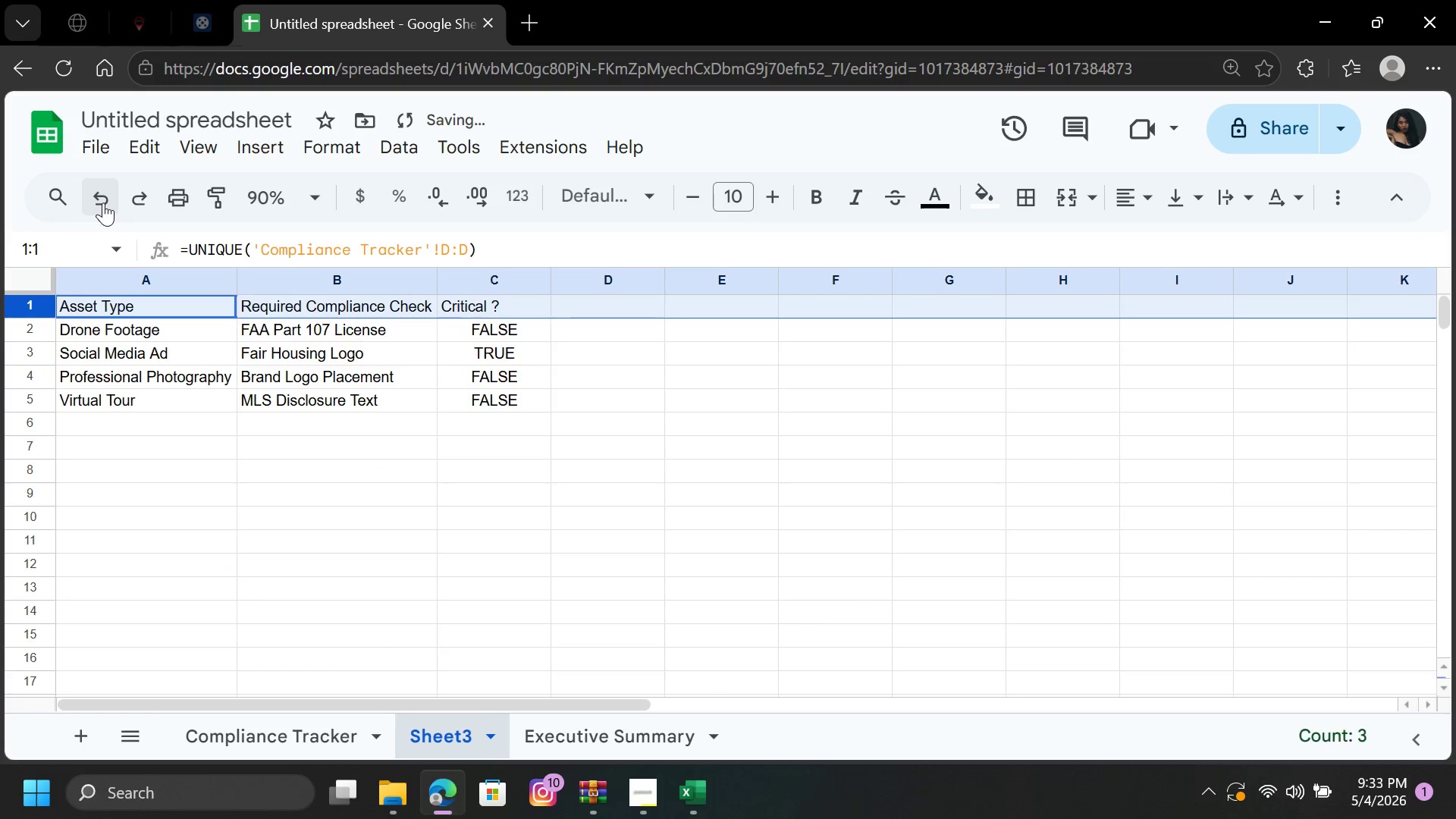 
left_click([103, 202])
 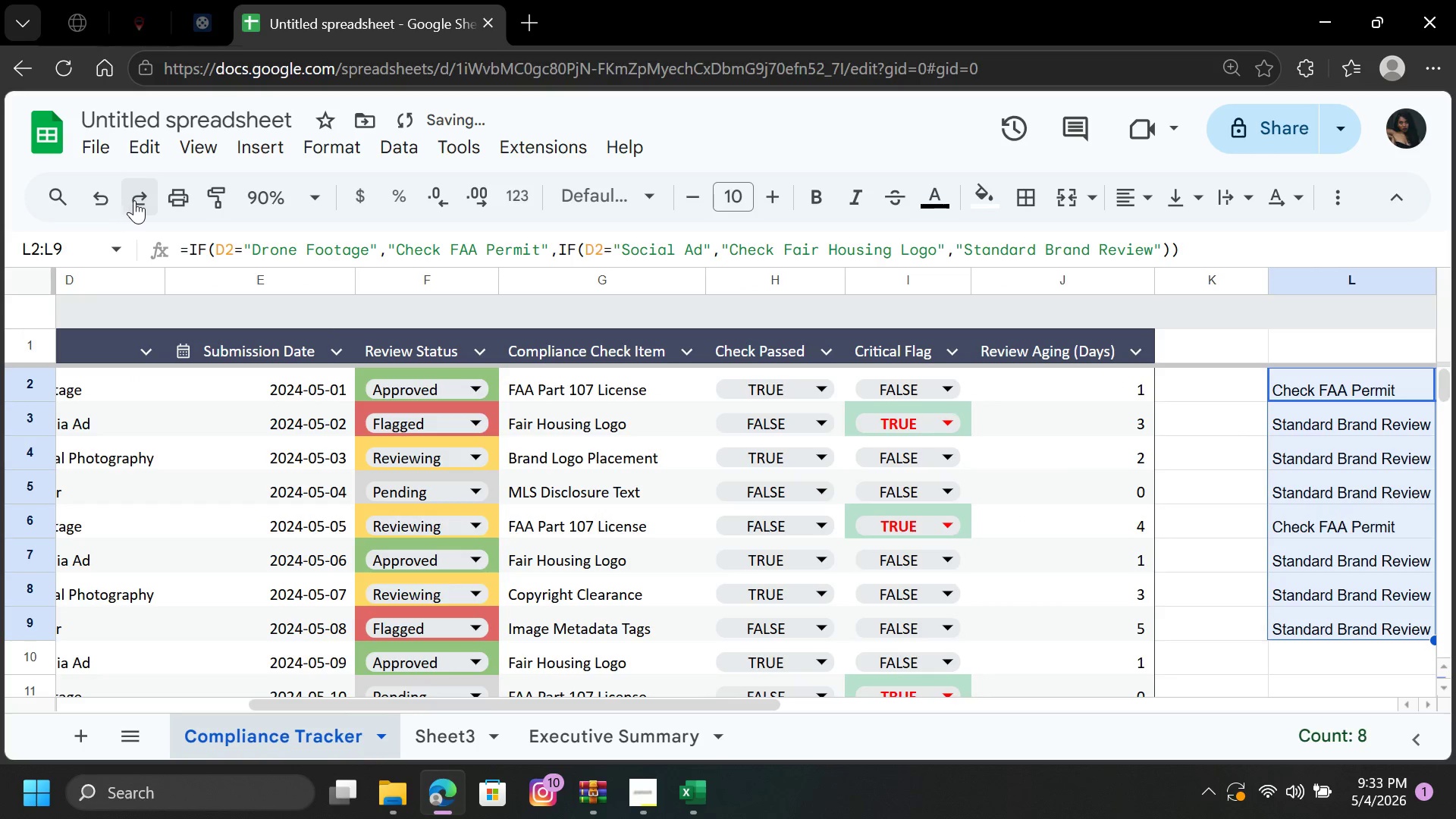 
left_click([135, 200])
 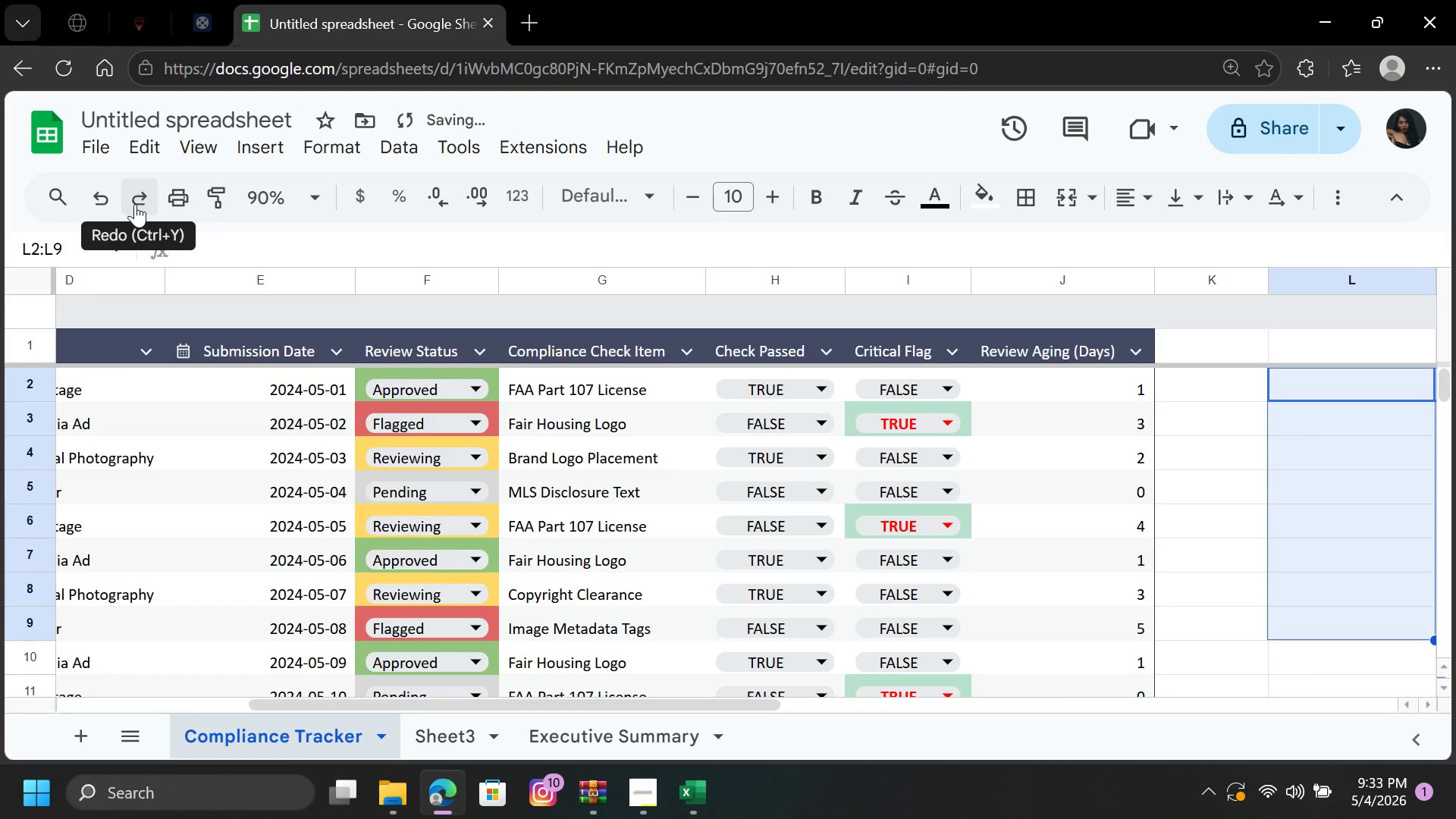 
left_click([135, 202])
 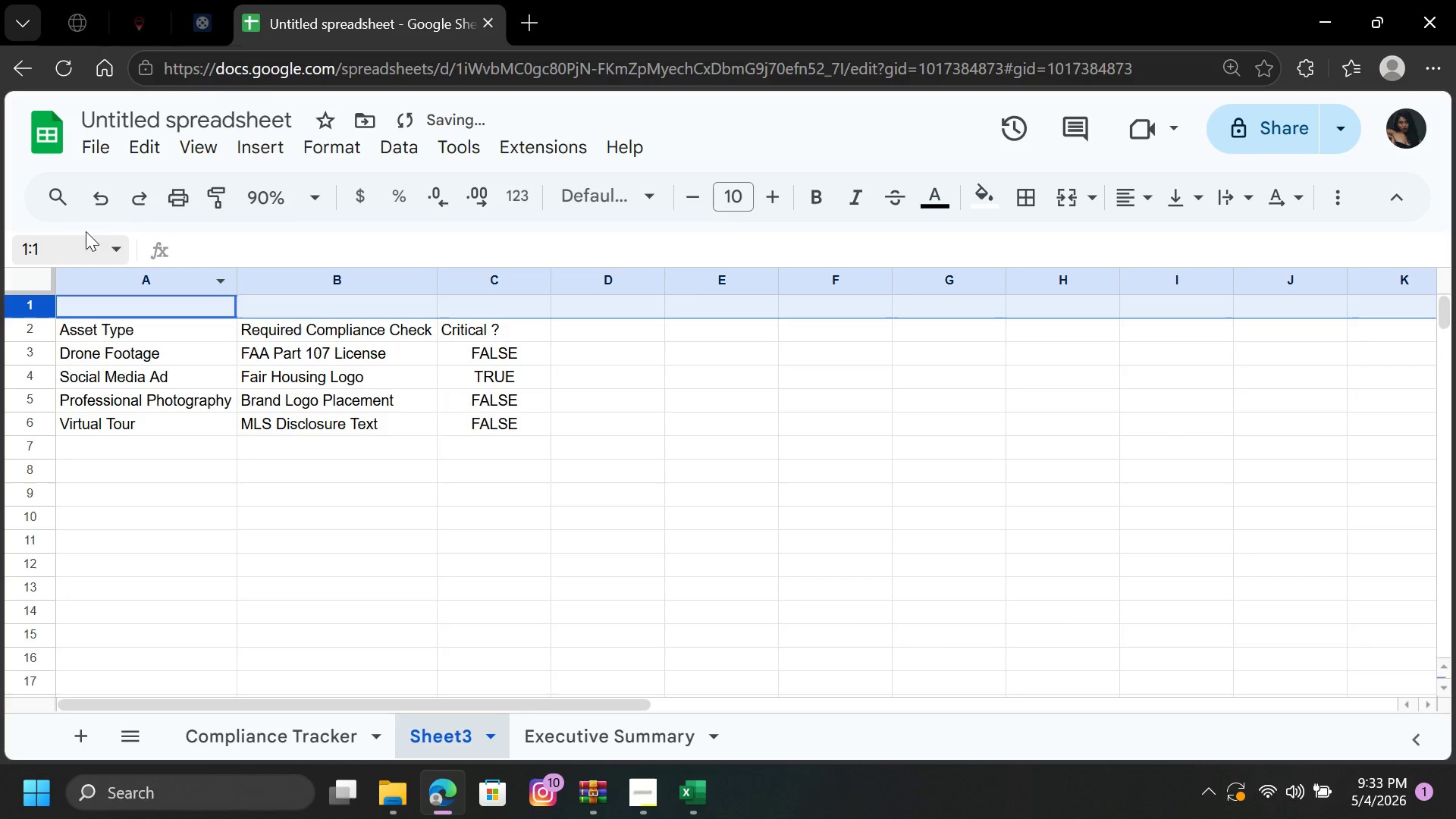 
left_click([99, 198])
 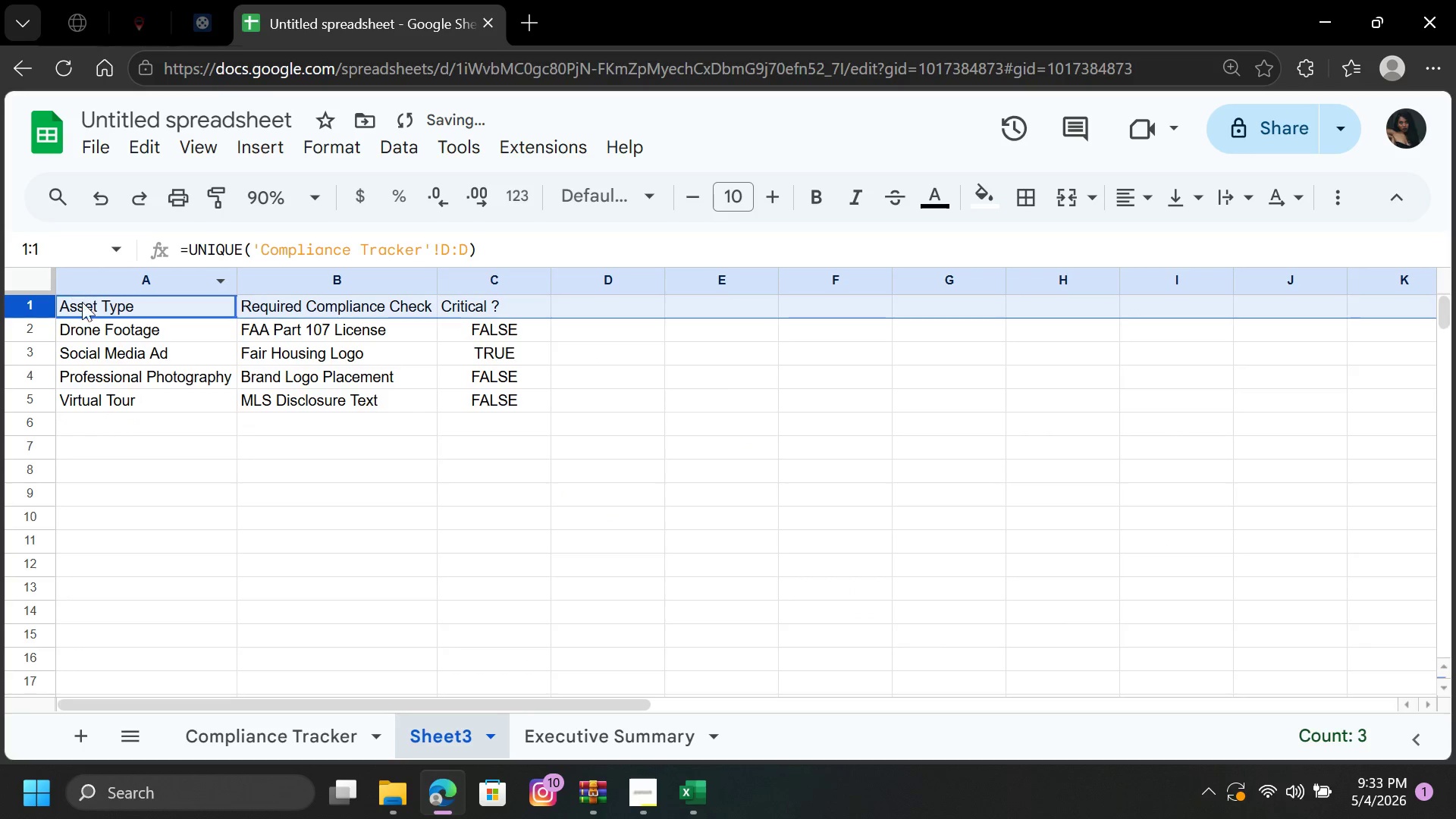 
left_click([80, 306])
 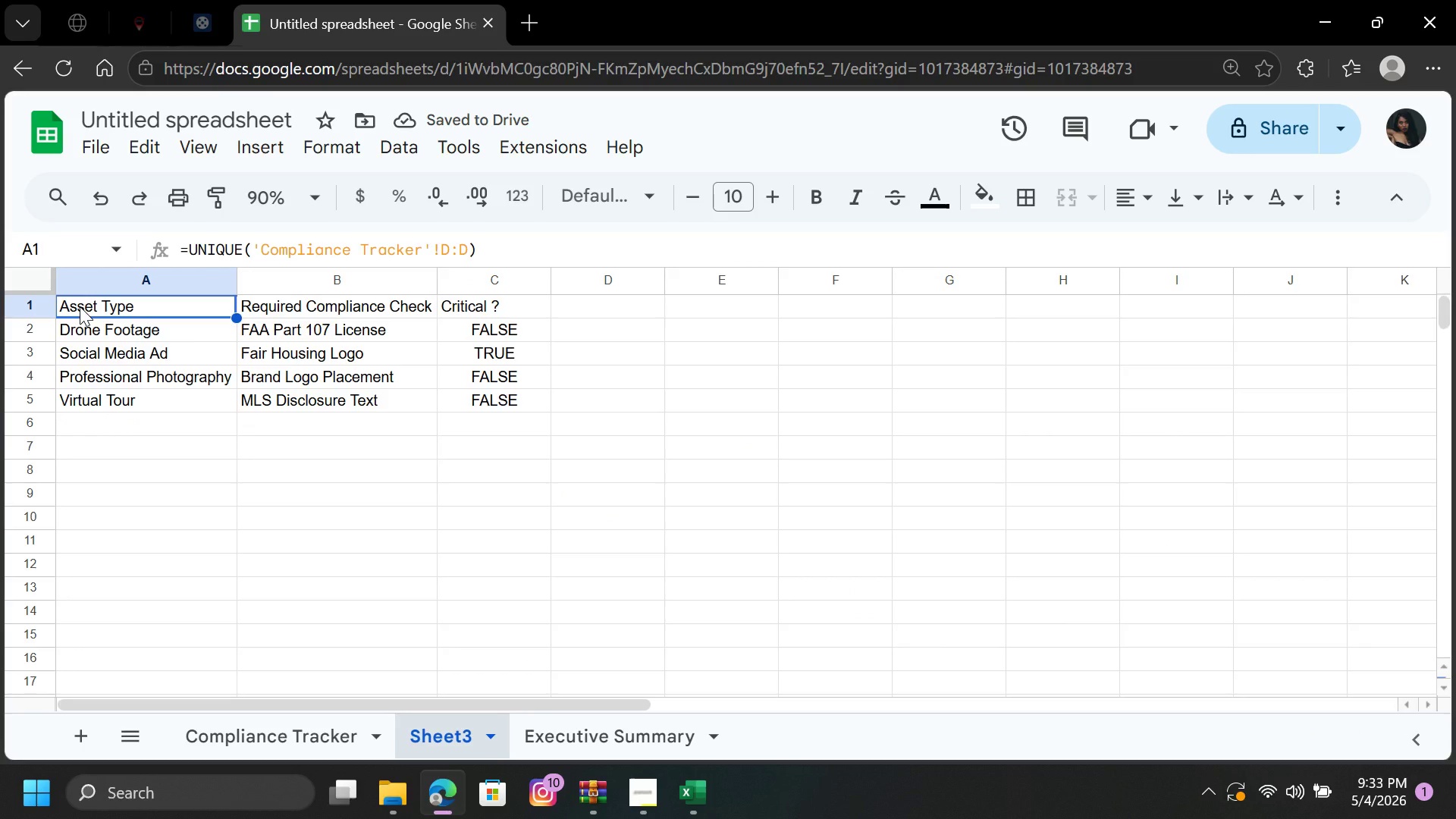 
key(Control+V)
 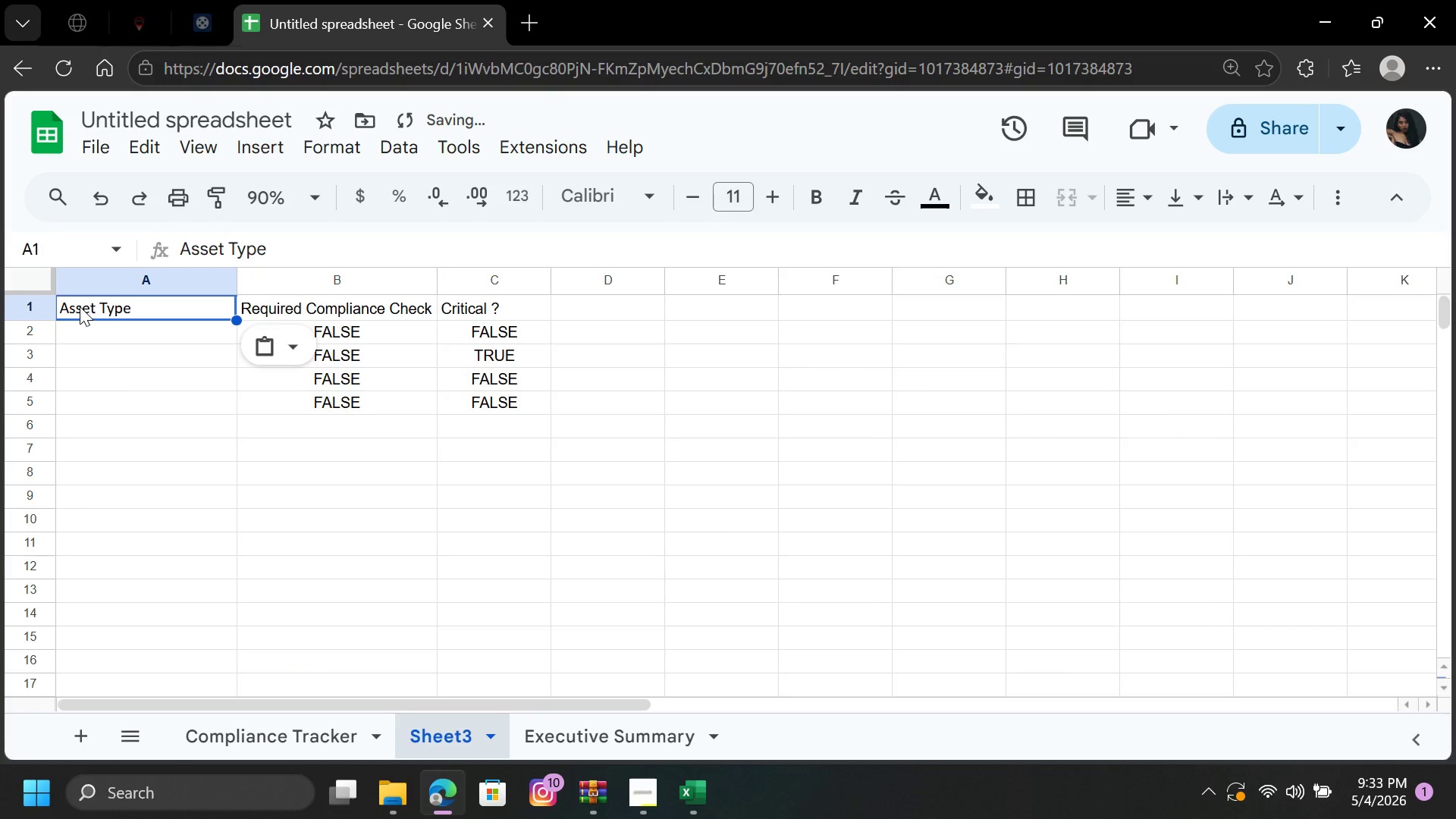 
left_click([102, 359])
 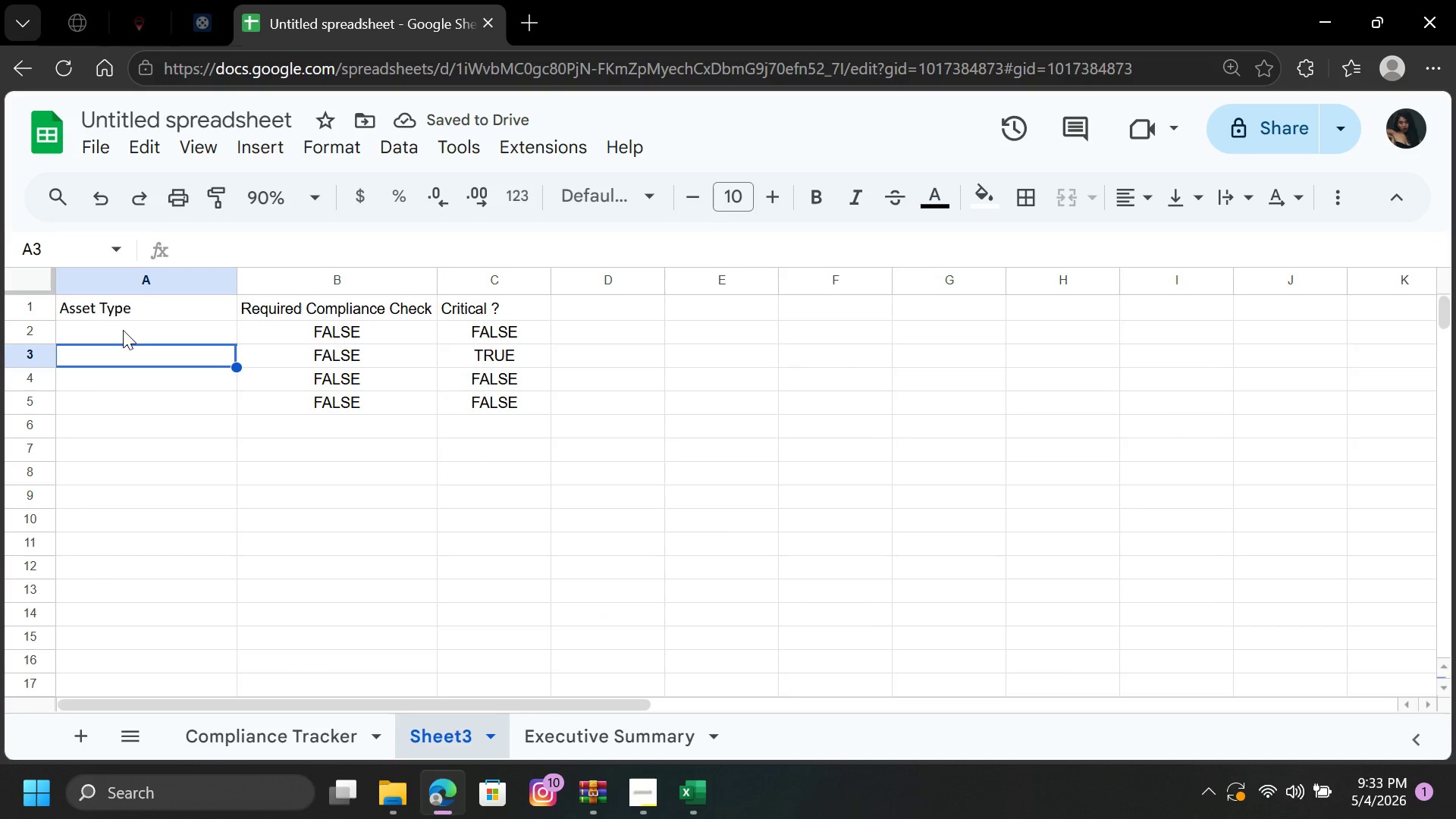 
left_click([123, 329])
 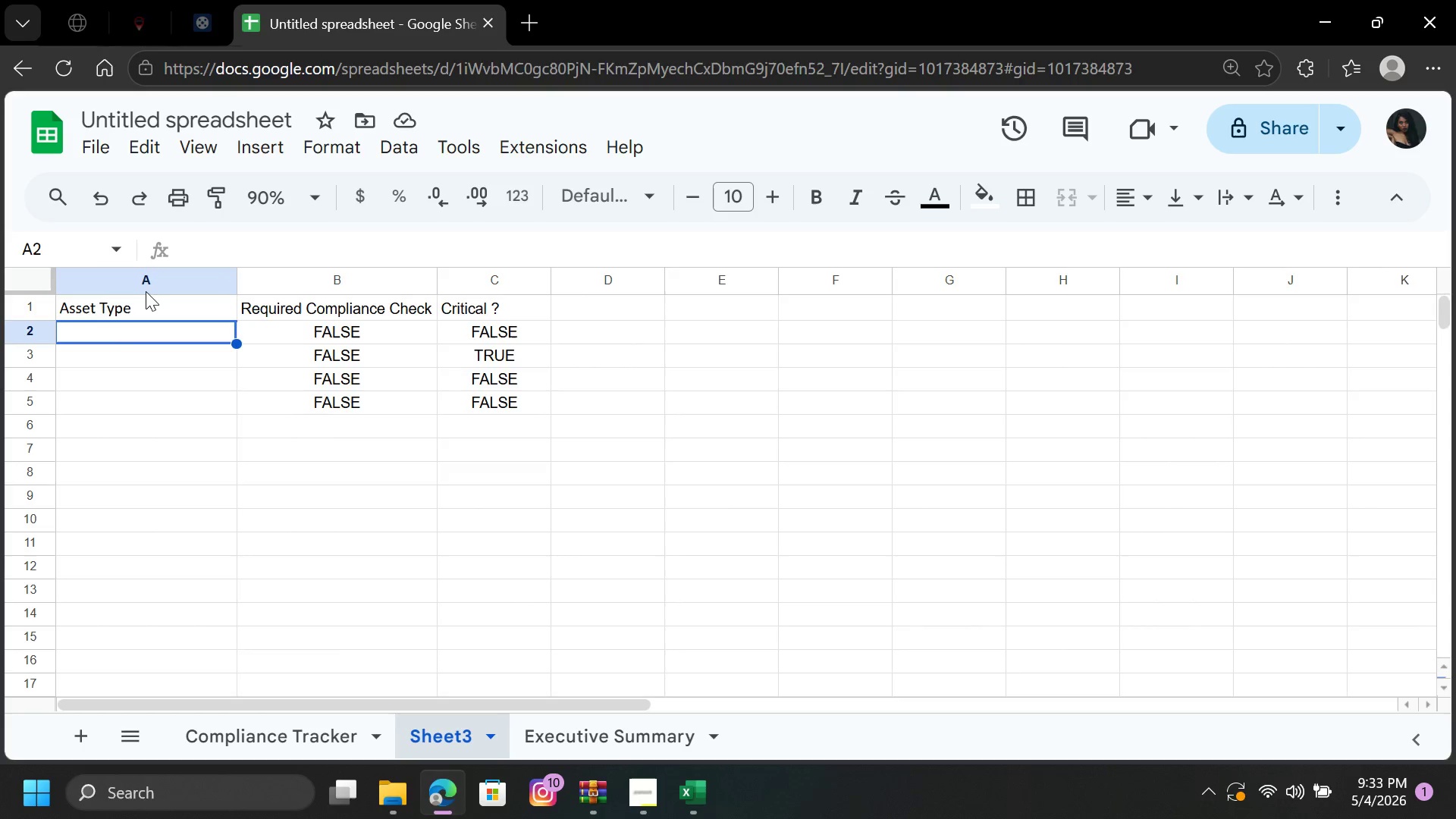 
left_click([97, 193])
 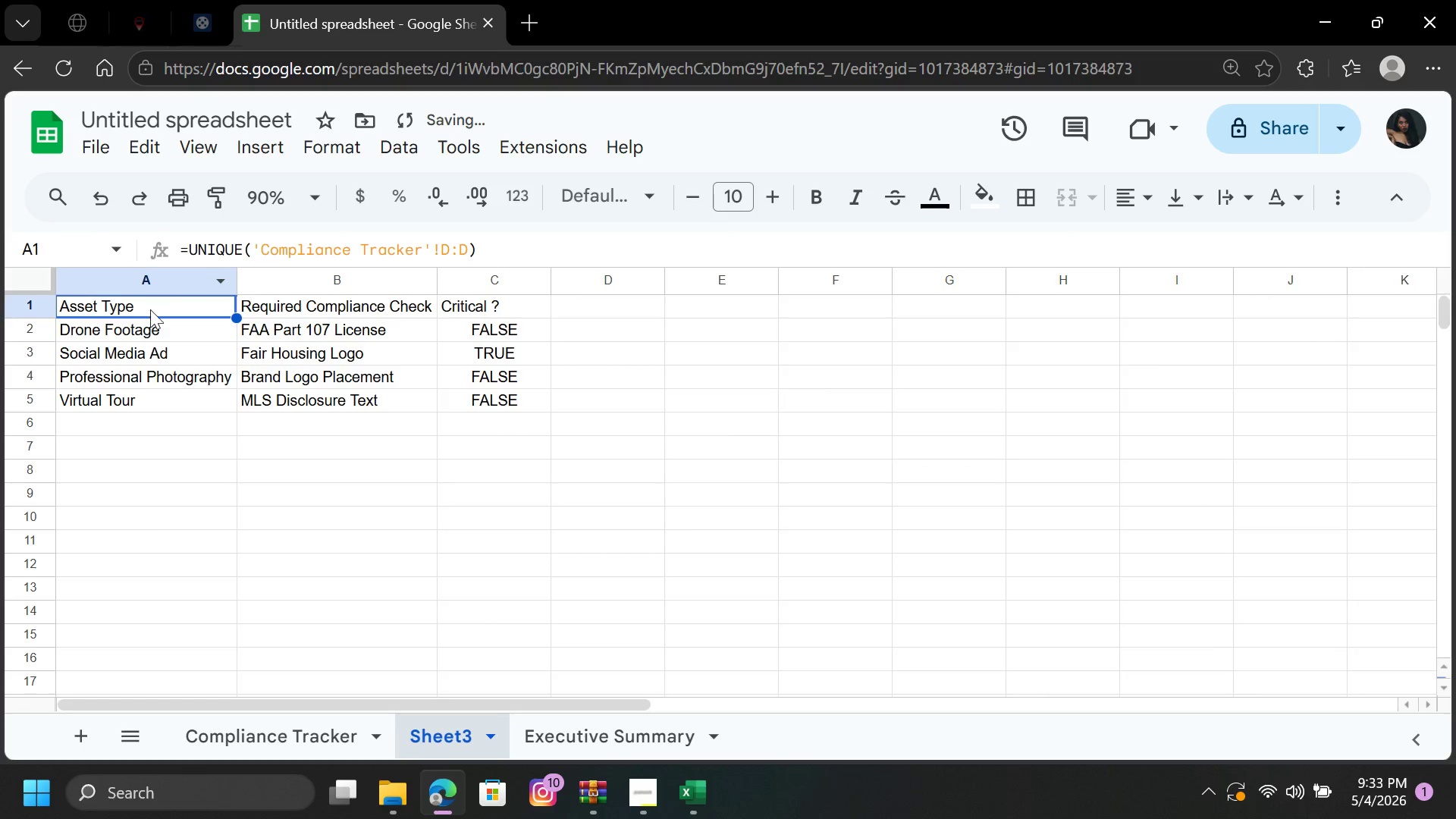 
left_click([147, 331])
 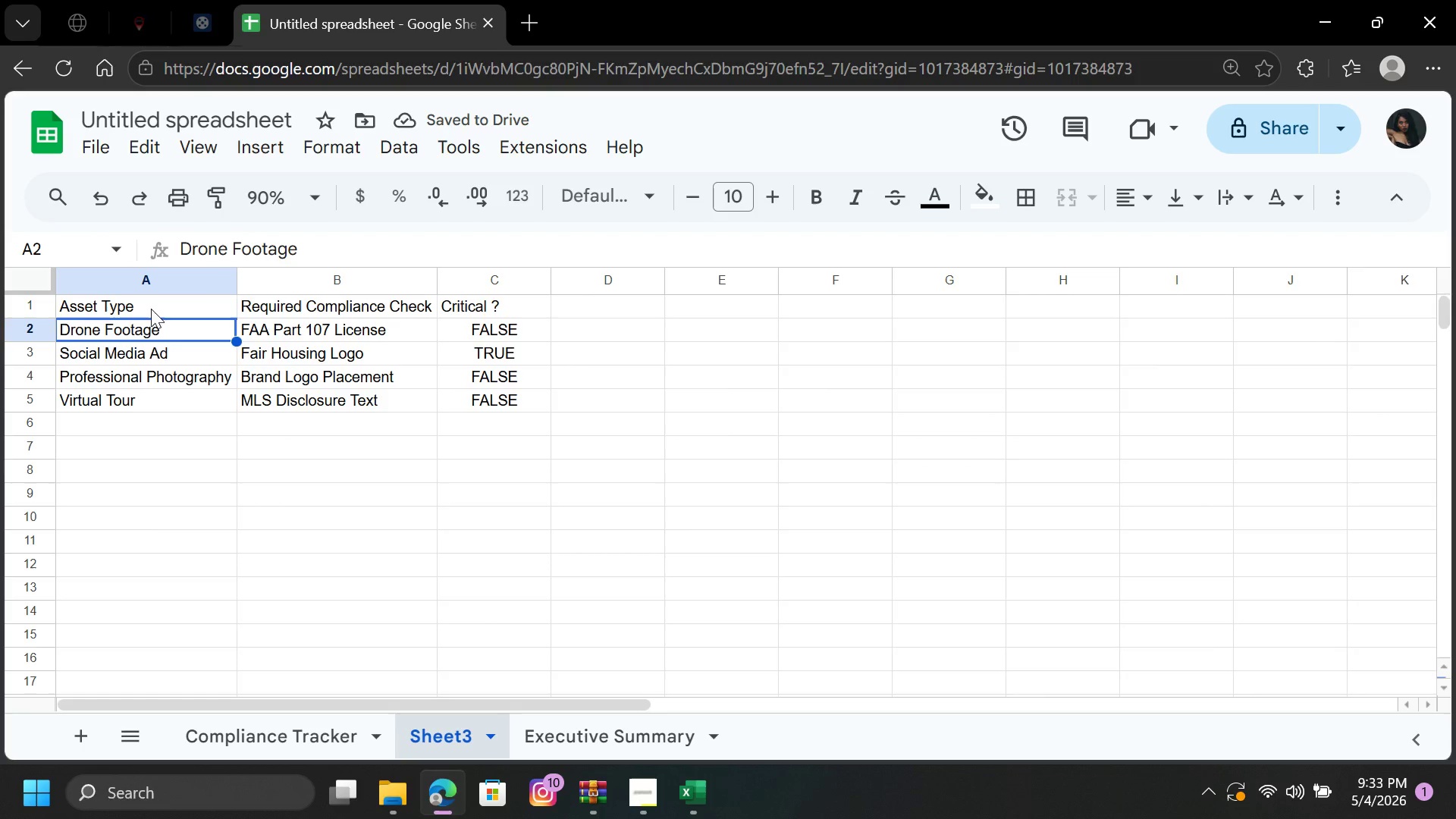 
left_click_drag(start_coordinate=[151, 303], to_coordinate=[152, 392])
 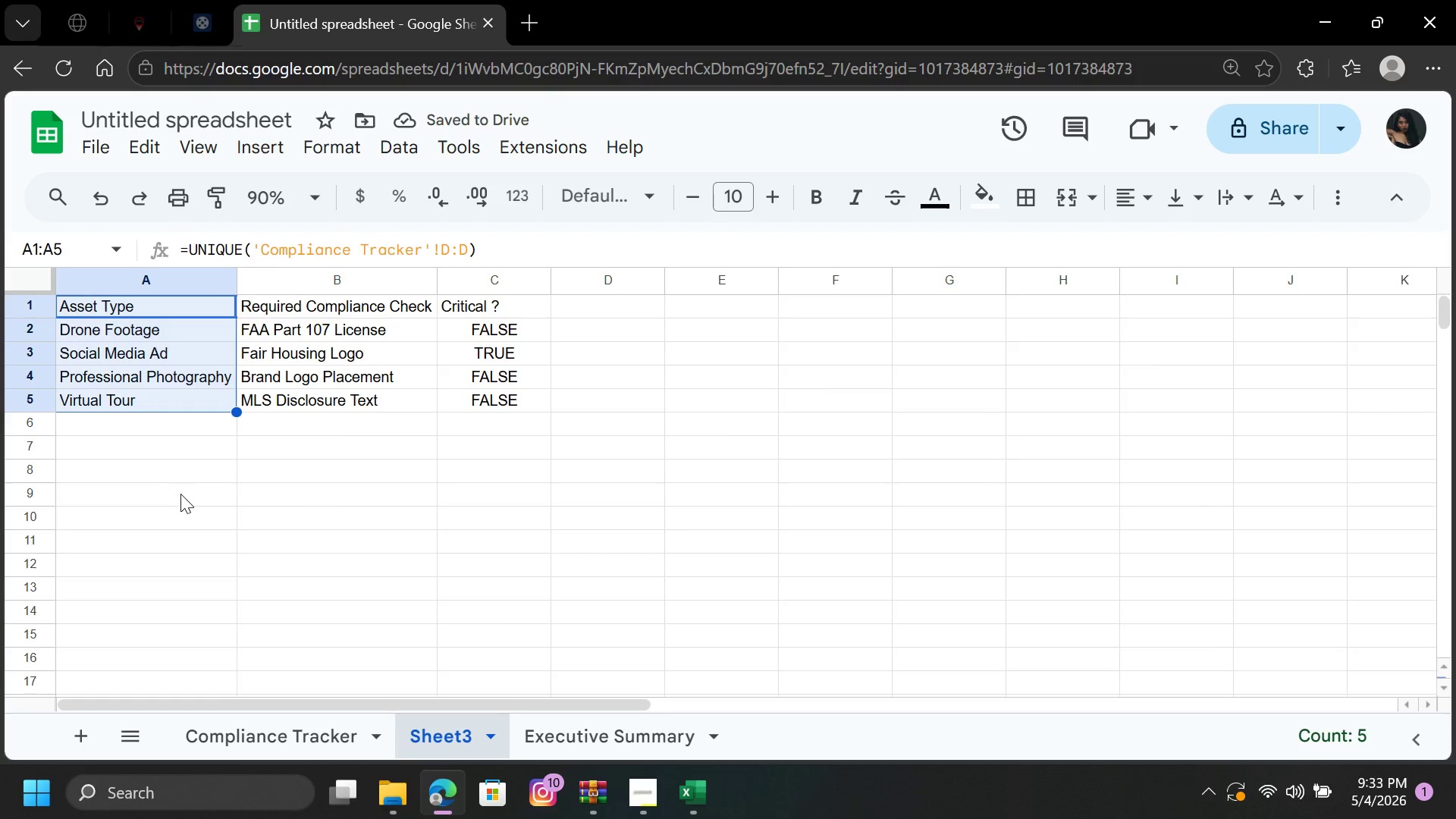 
left_click([180, 494])
 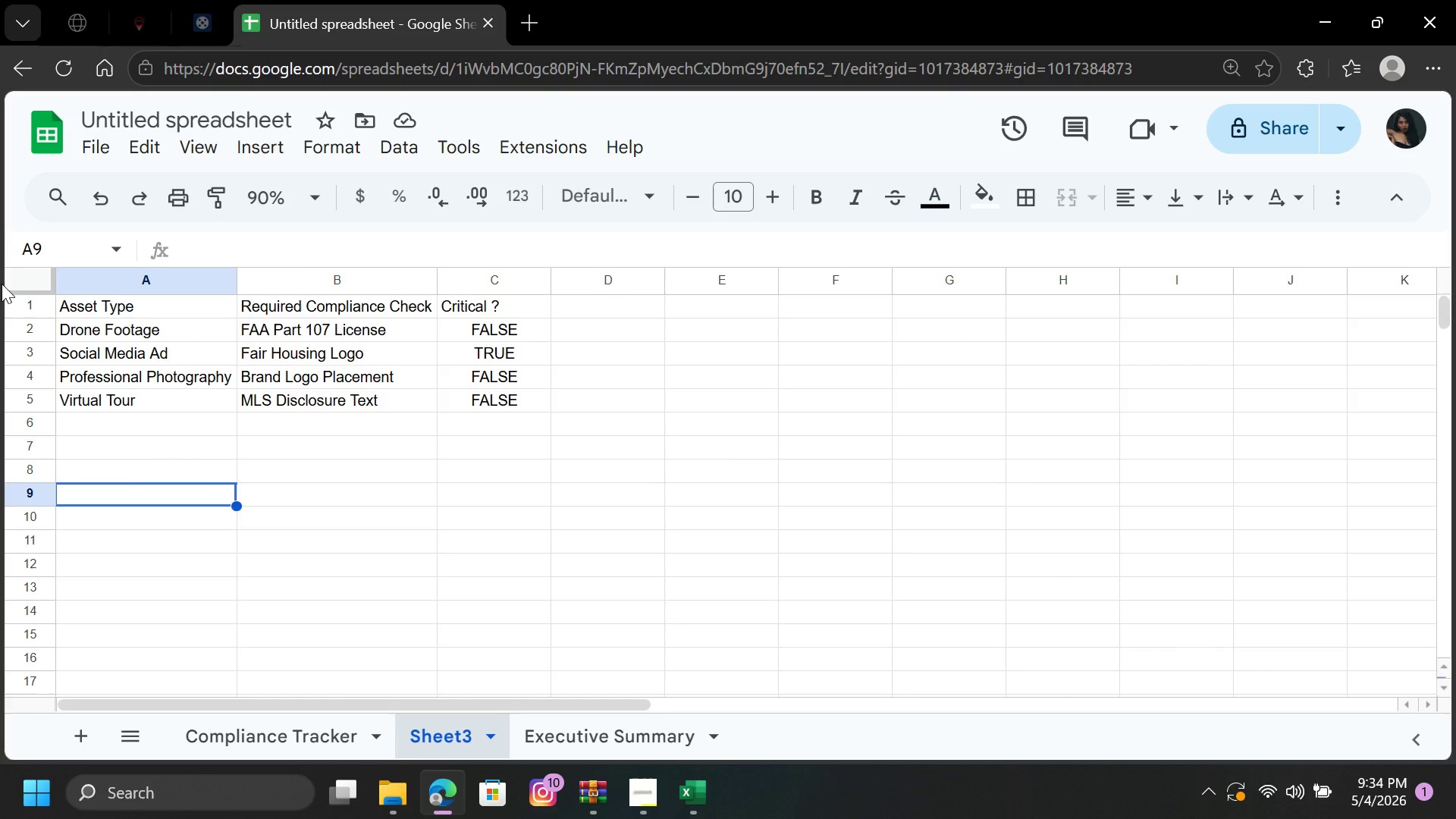 
left_click([0, 275])
 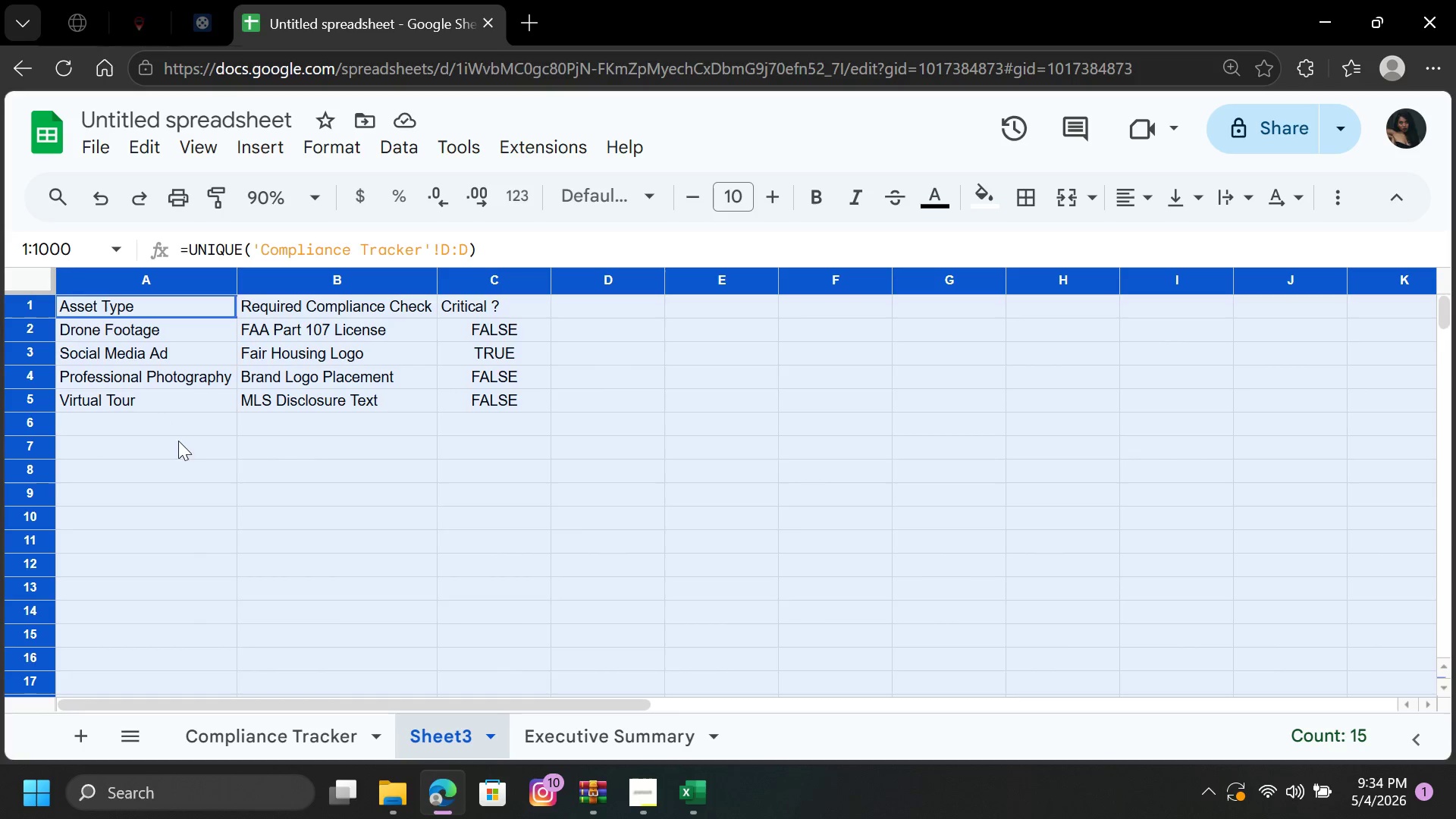 
left_click([184, 460])
 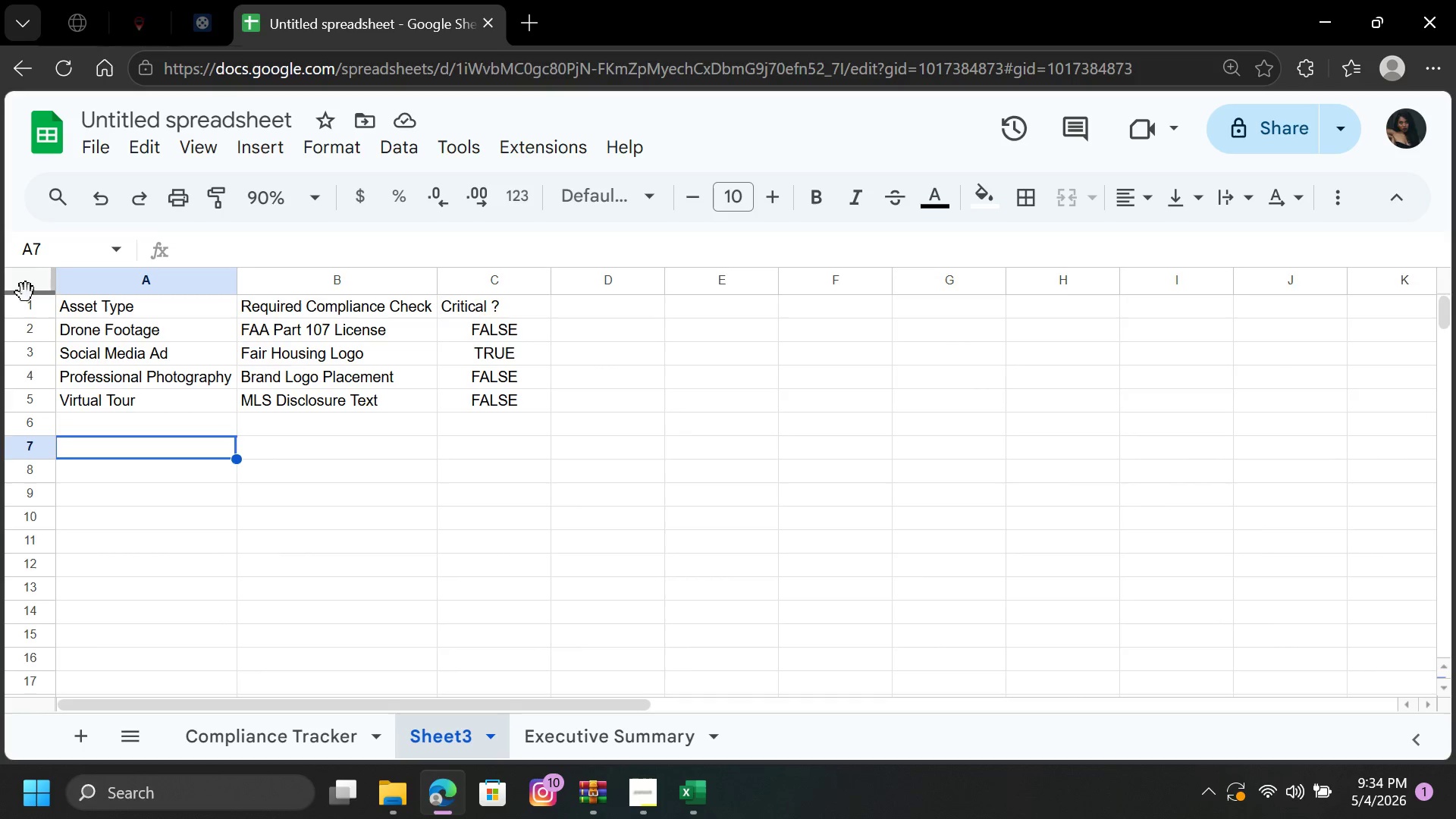 
left_click([12, 311])
 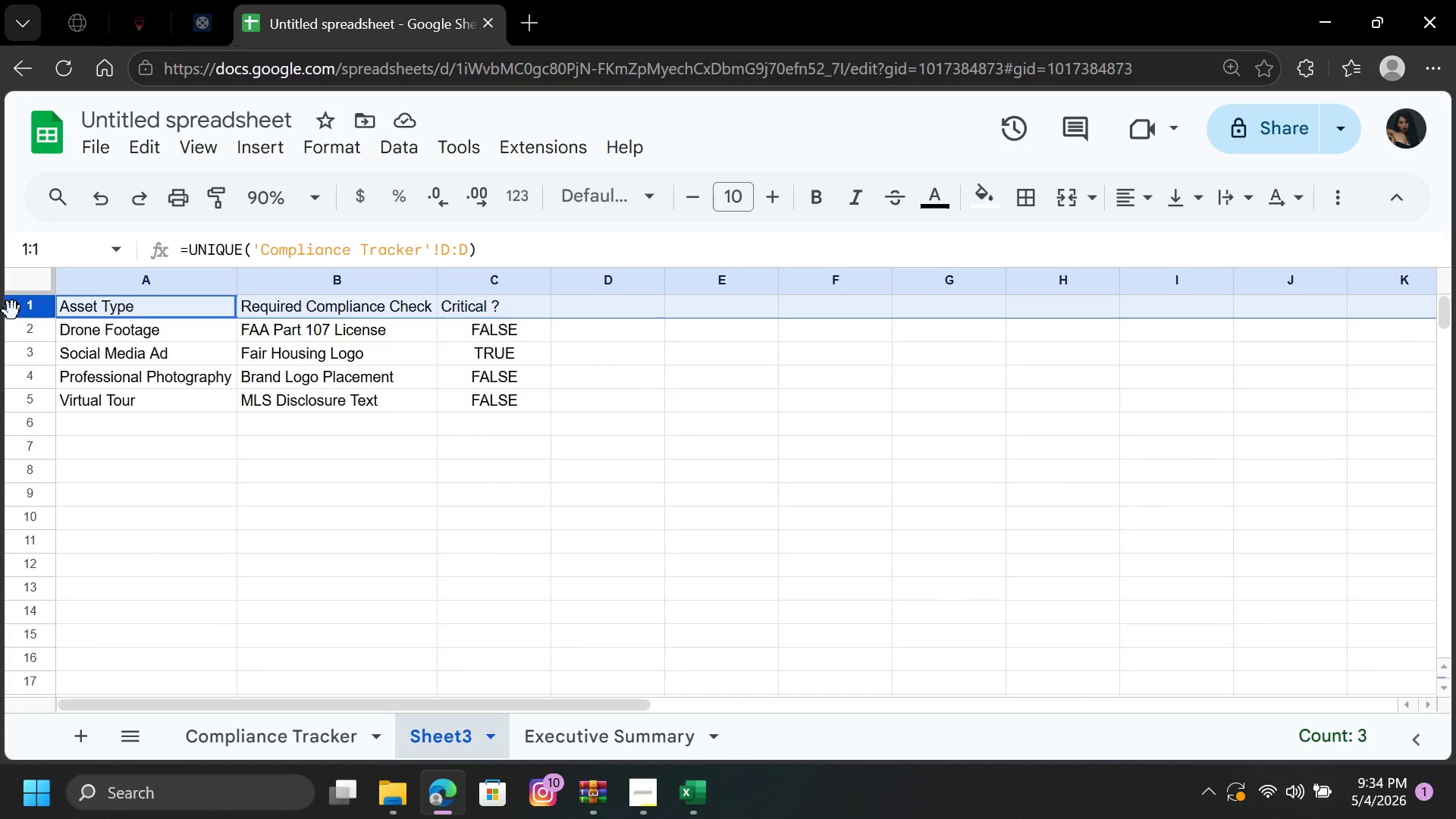 
right_click([12, 311])
 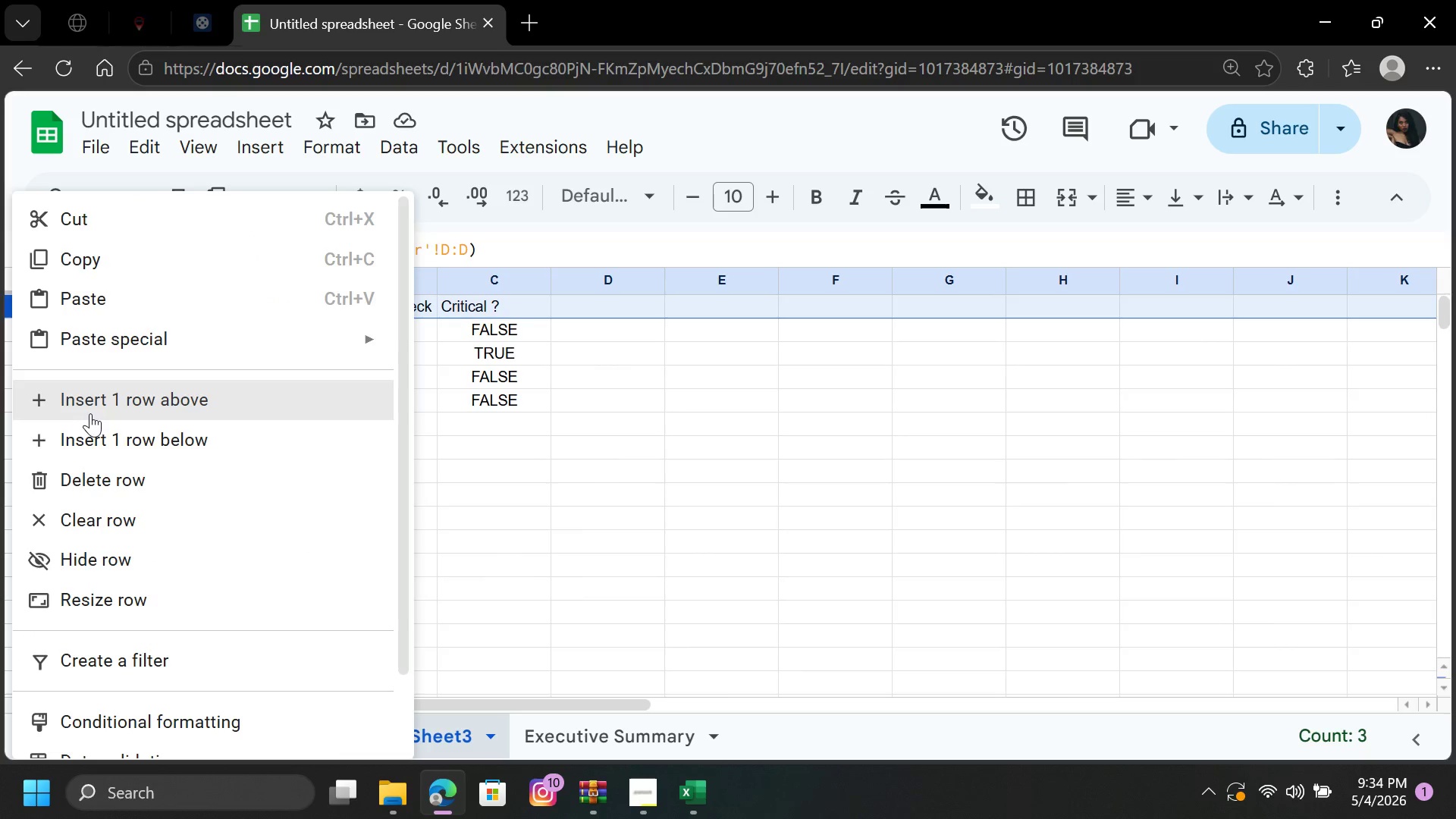 
left_click([109, 392])
 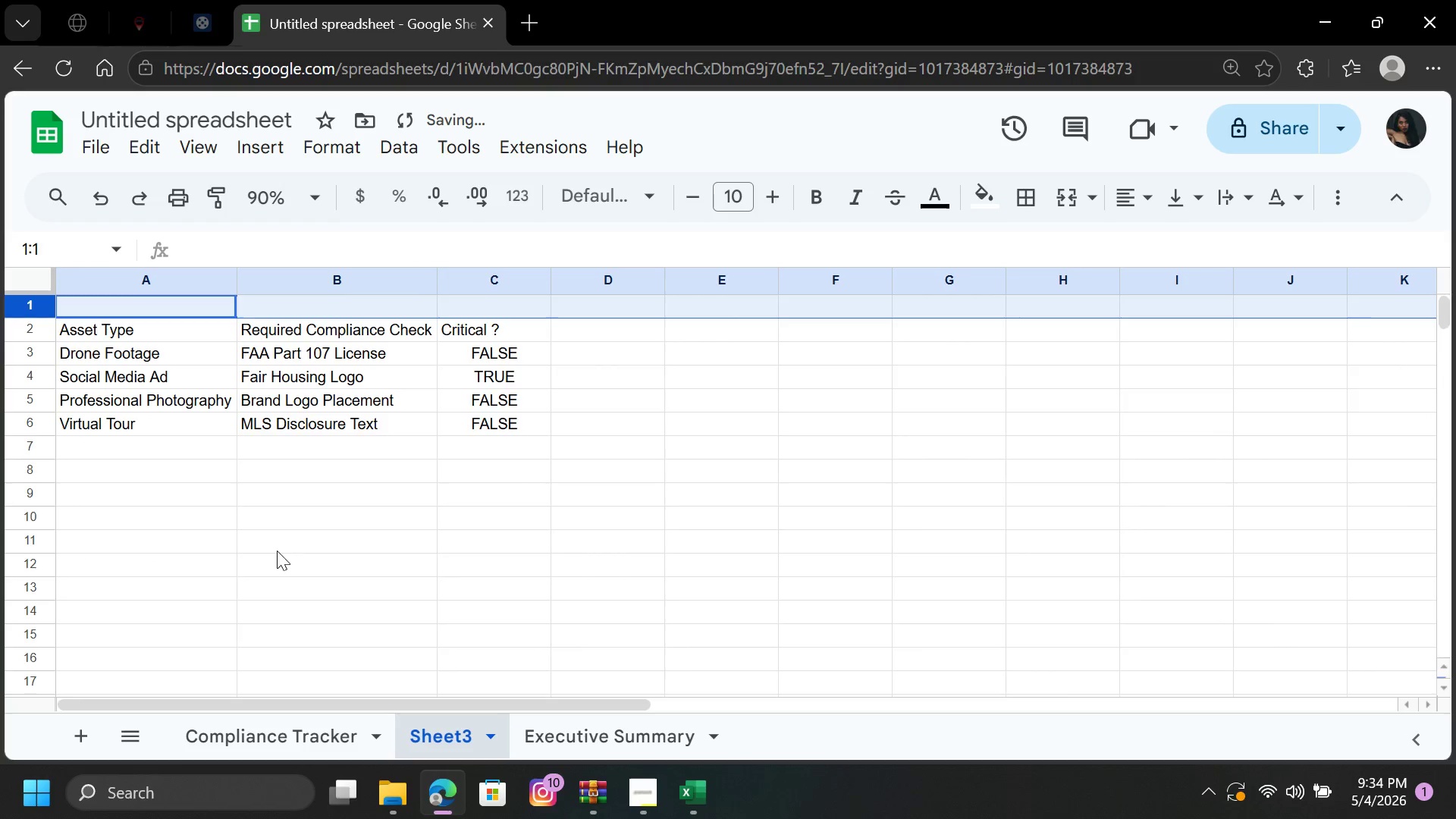 
left_click([277, 552])
 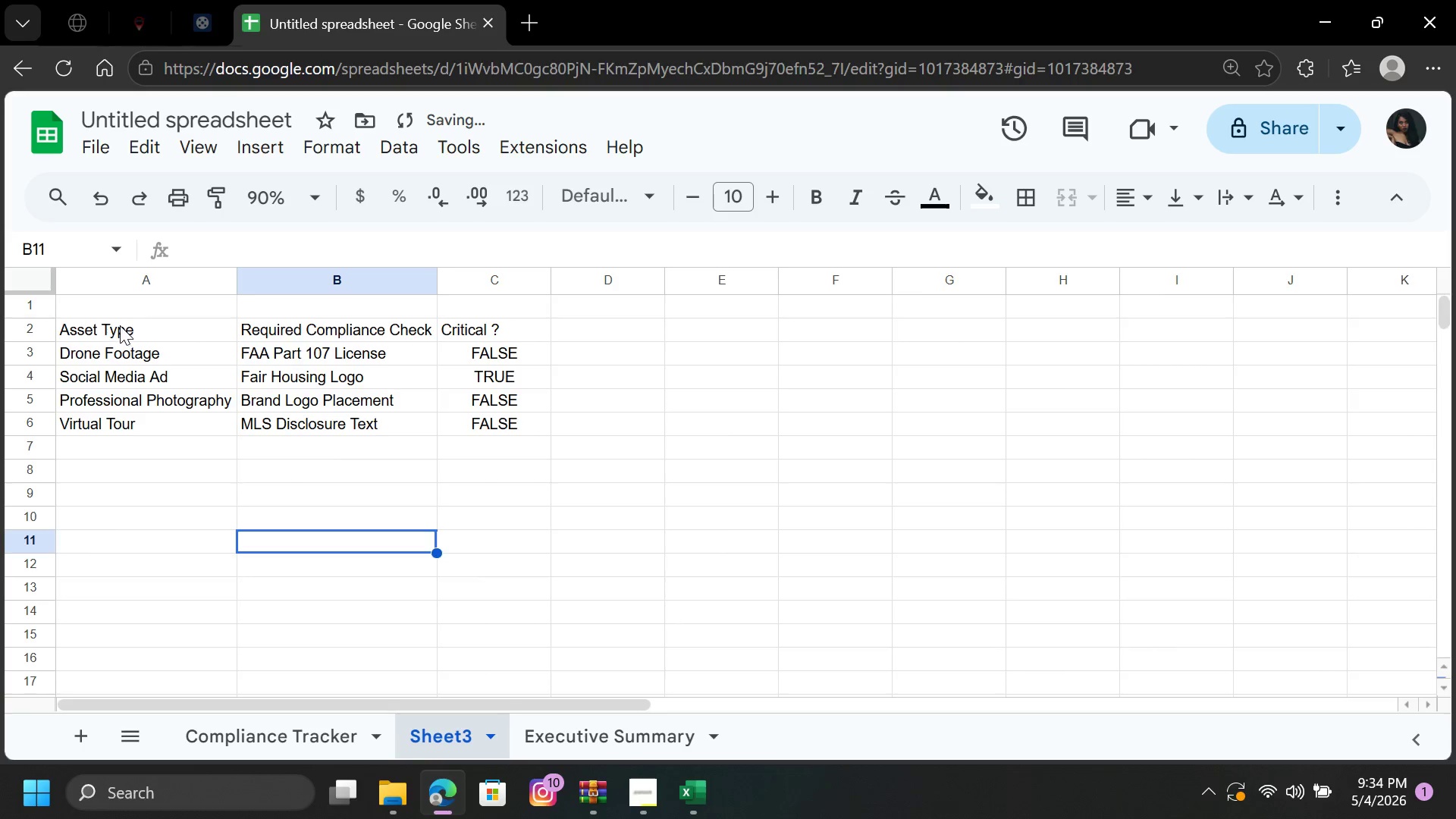 
left_click_drag(start_coordinate=[120, 325], to_coordinate=[472, 424])
 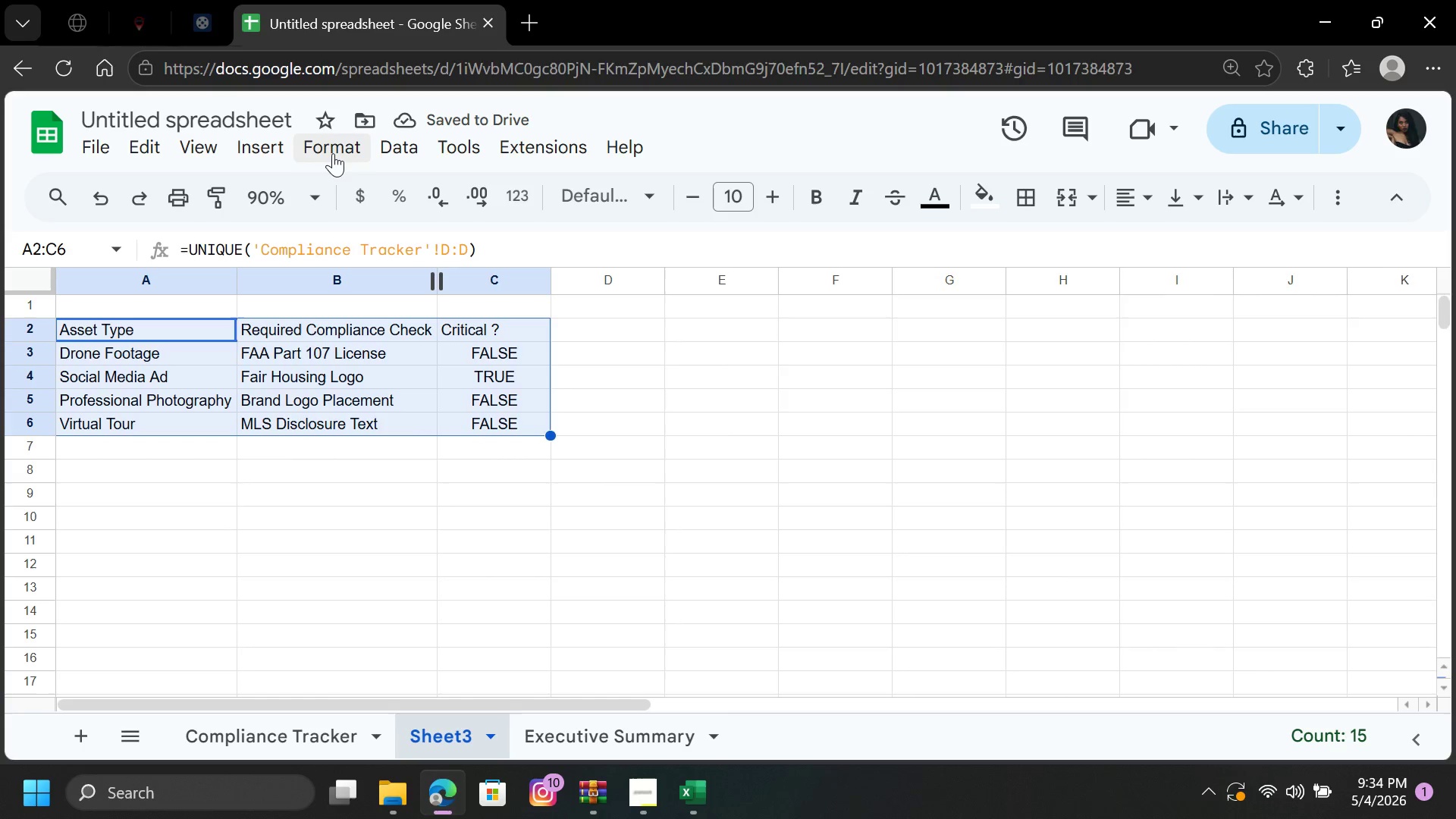 
left_click([333, 150])
 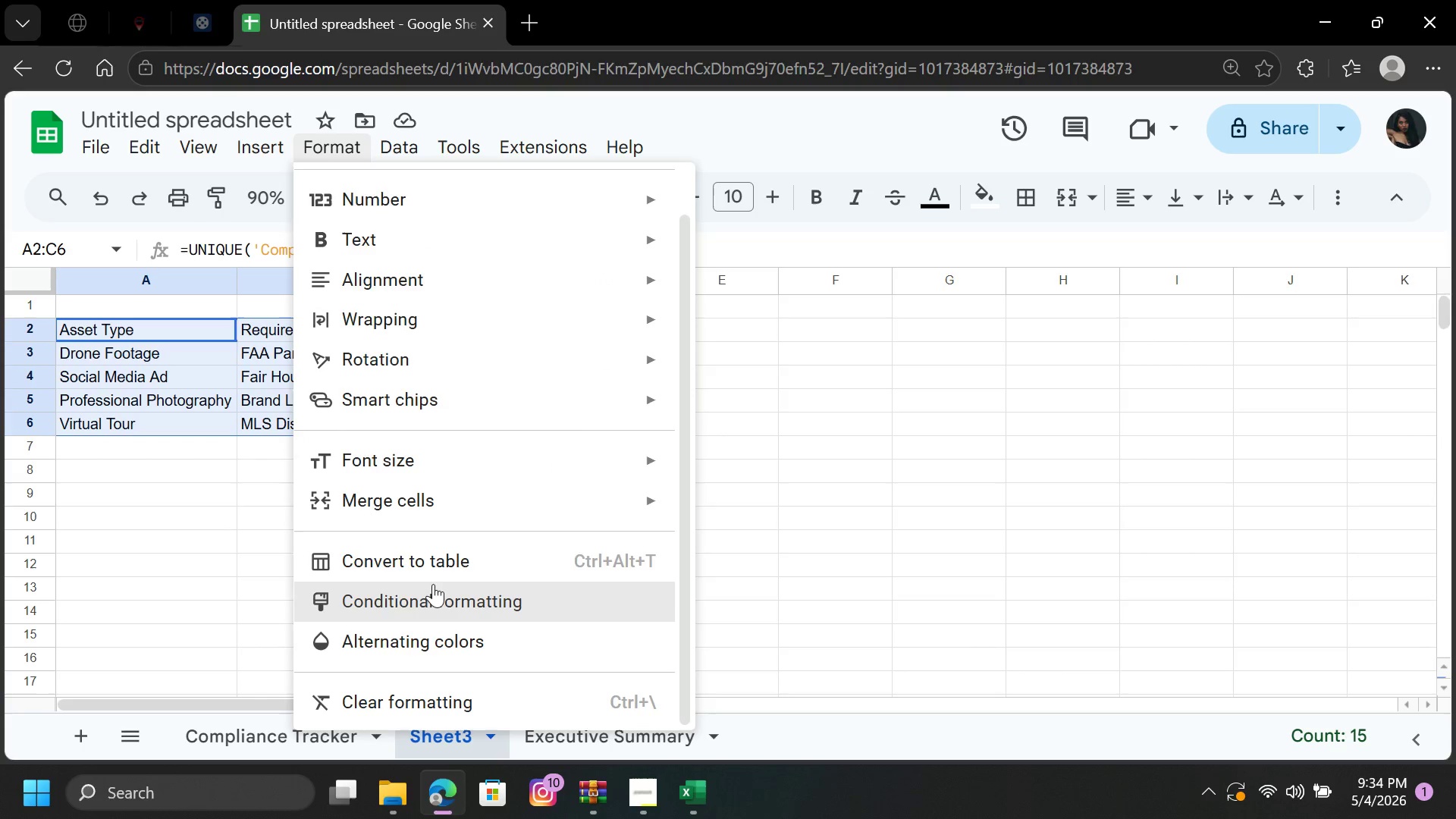 
left_click([482, 554])
 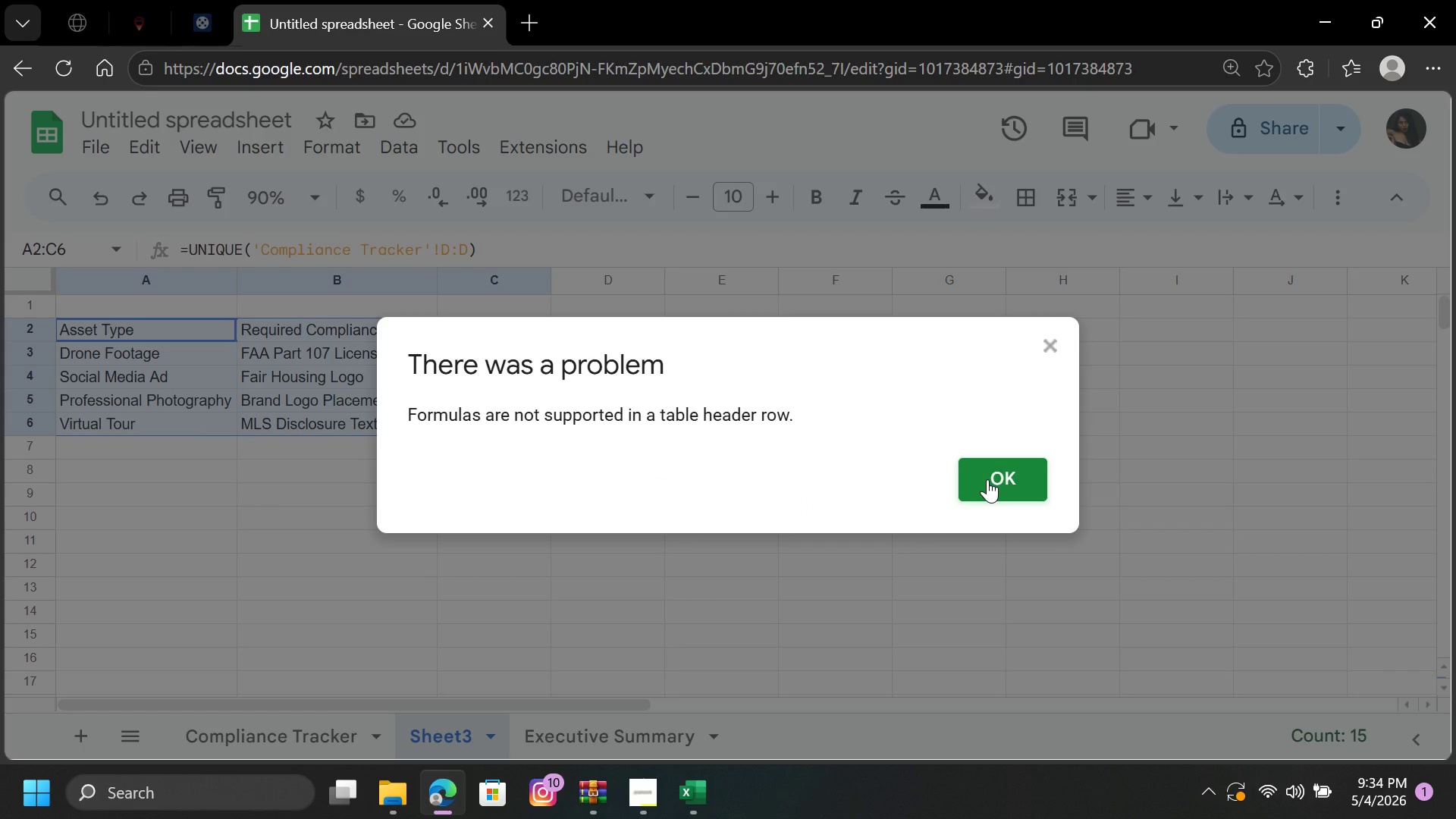 
left_click([987, 479])
 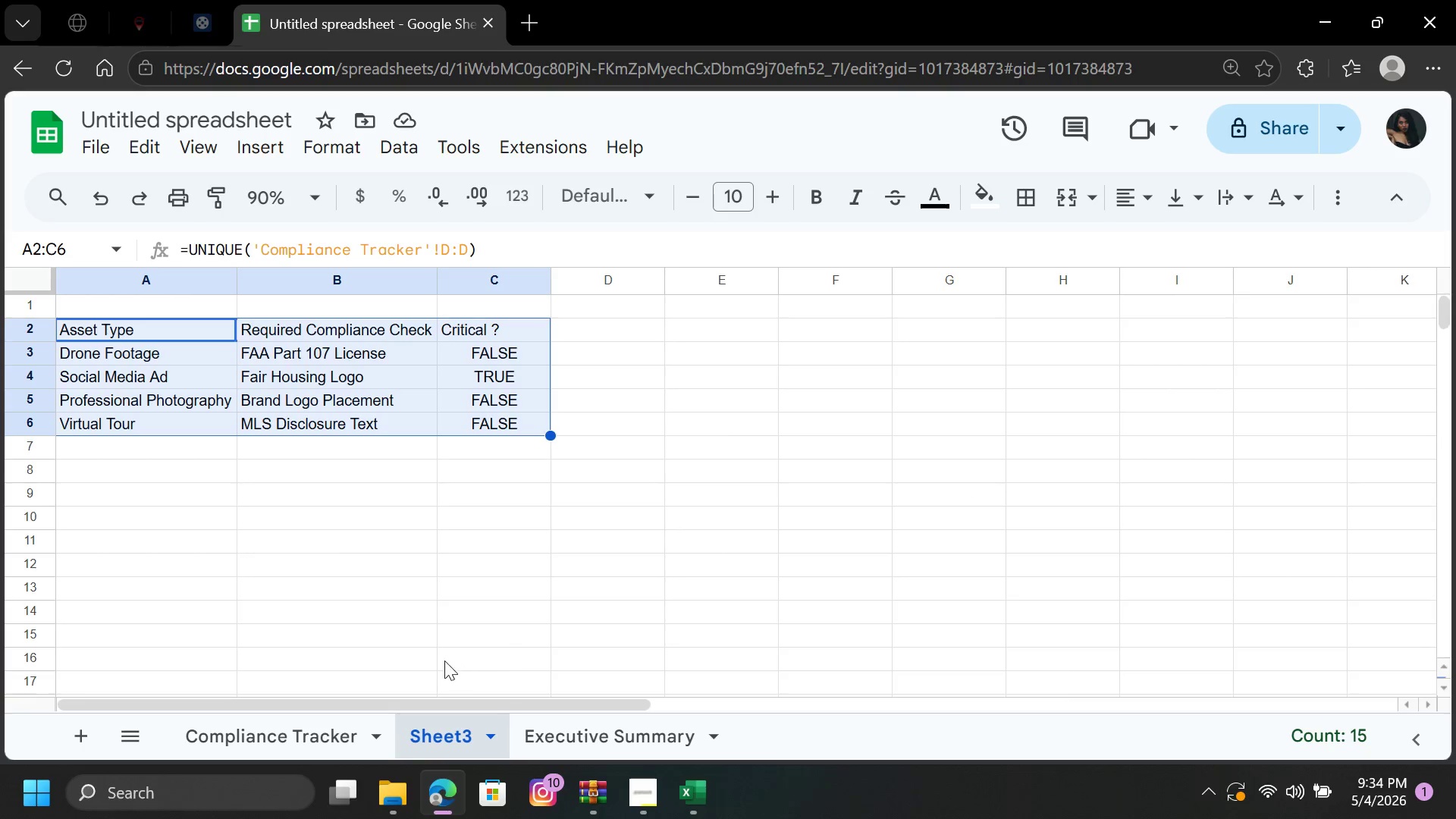 
left_click([443, 661])
 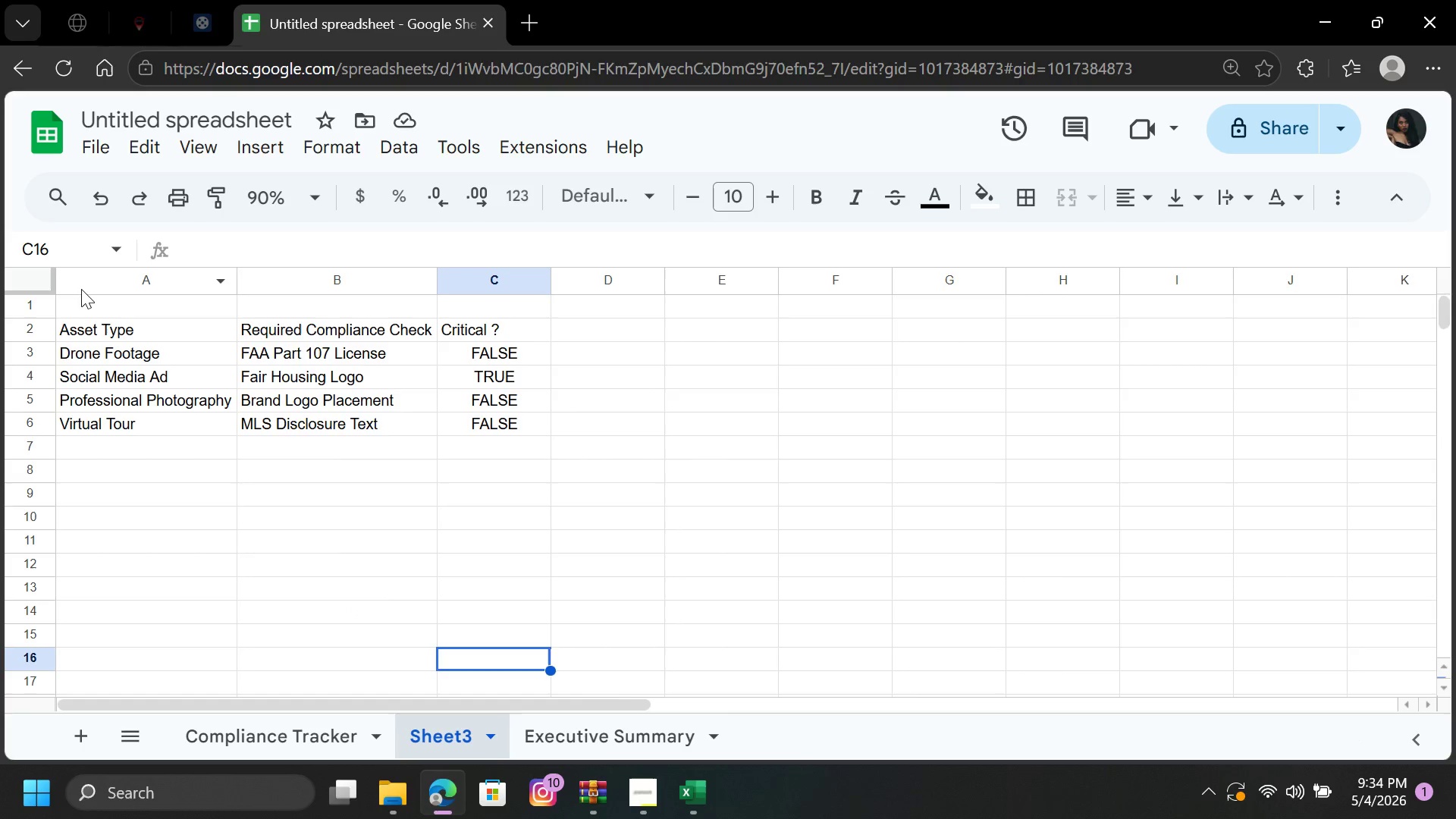 
left_click_drag(start_coordinate=[81, 286], to_coordinate=[455, 353])
 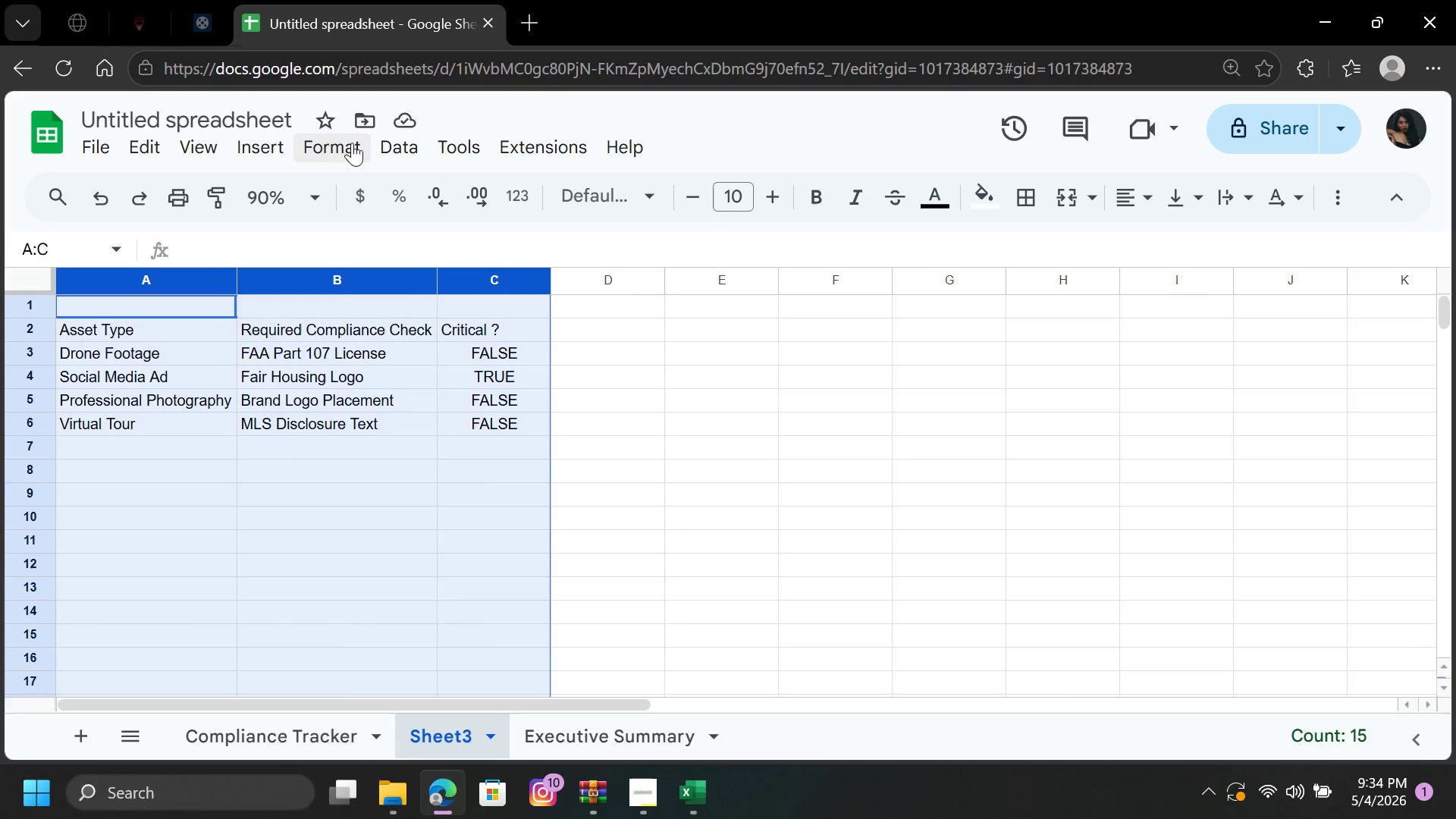 
left_click([388, 145])
 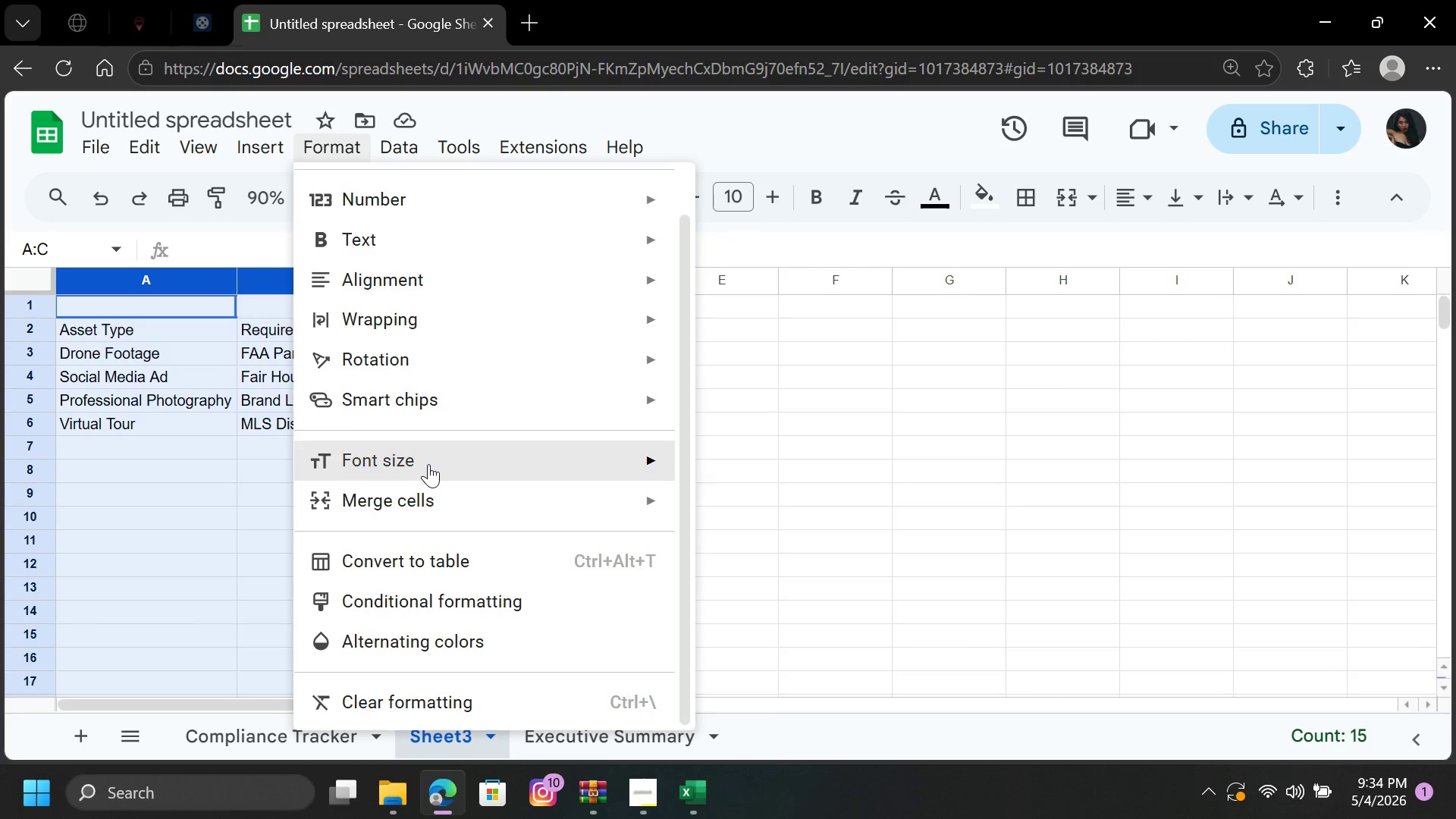 
left_click([436, 567])
 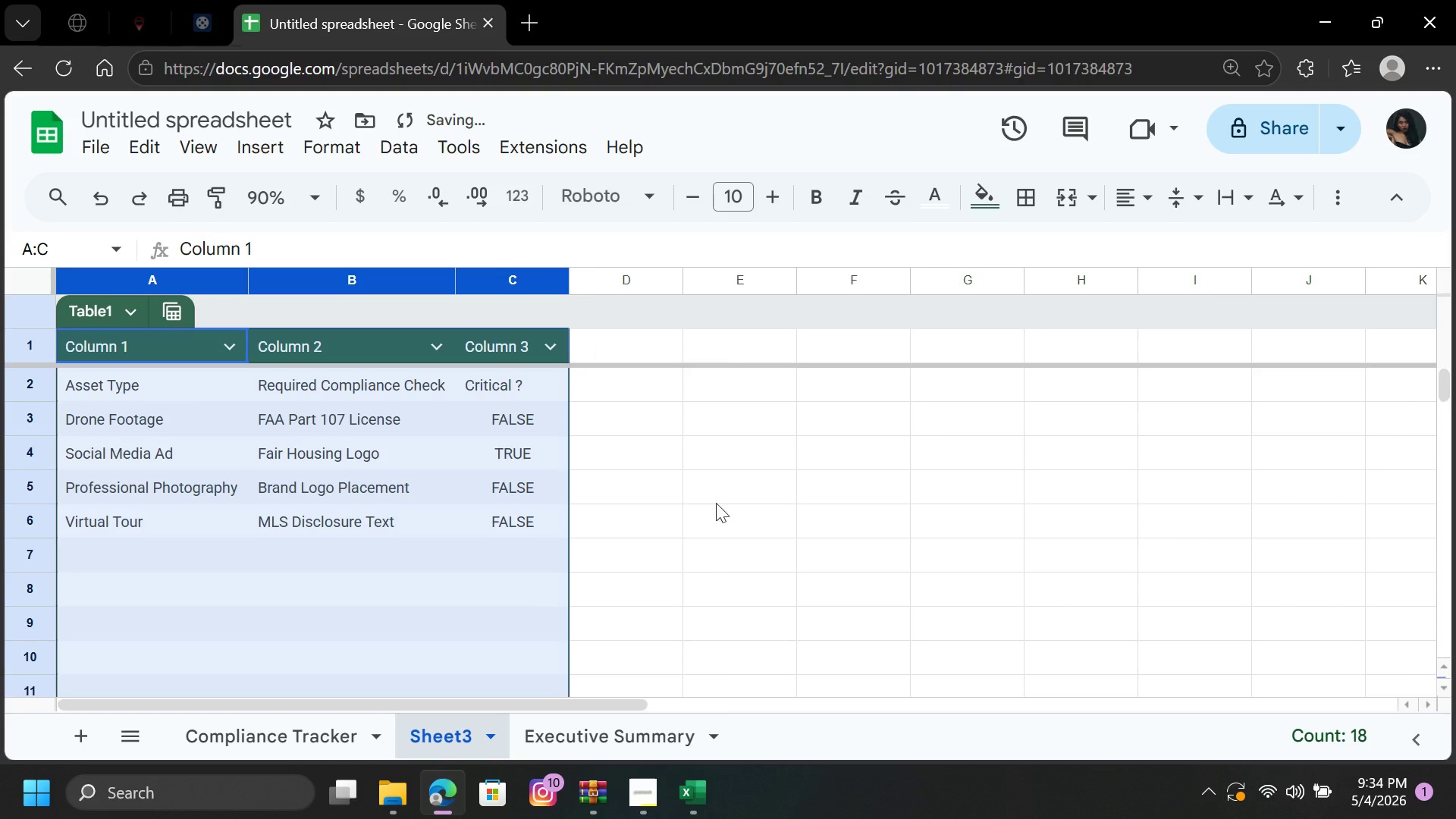 
left_click([752, 495])
 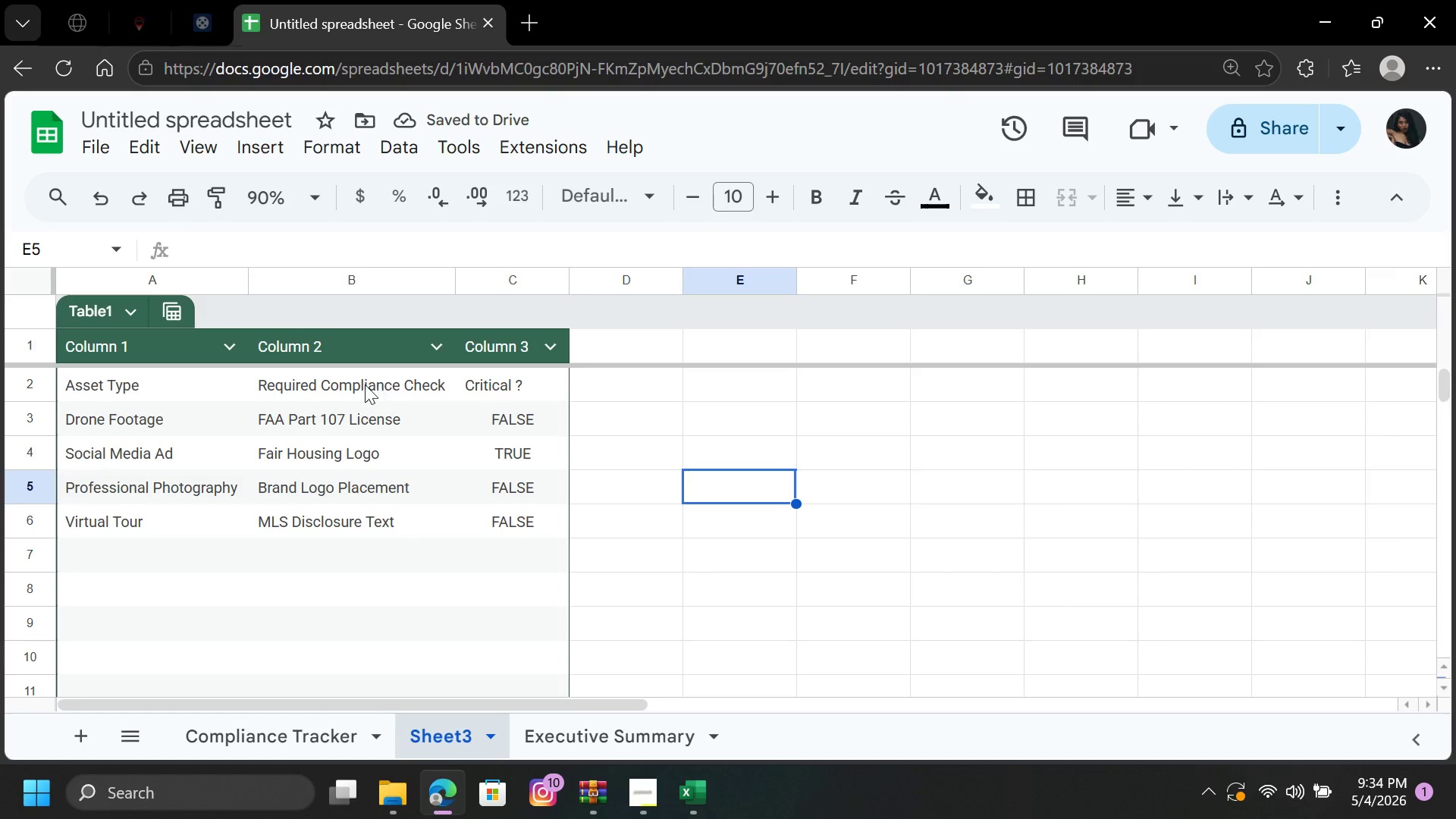 
left_click_drag(start_coordinate=[119, 381], to_coordinate=[481, 378])
 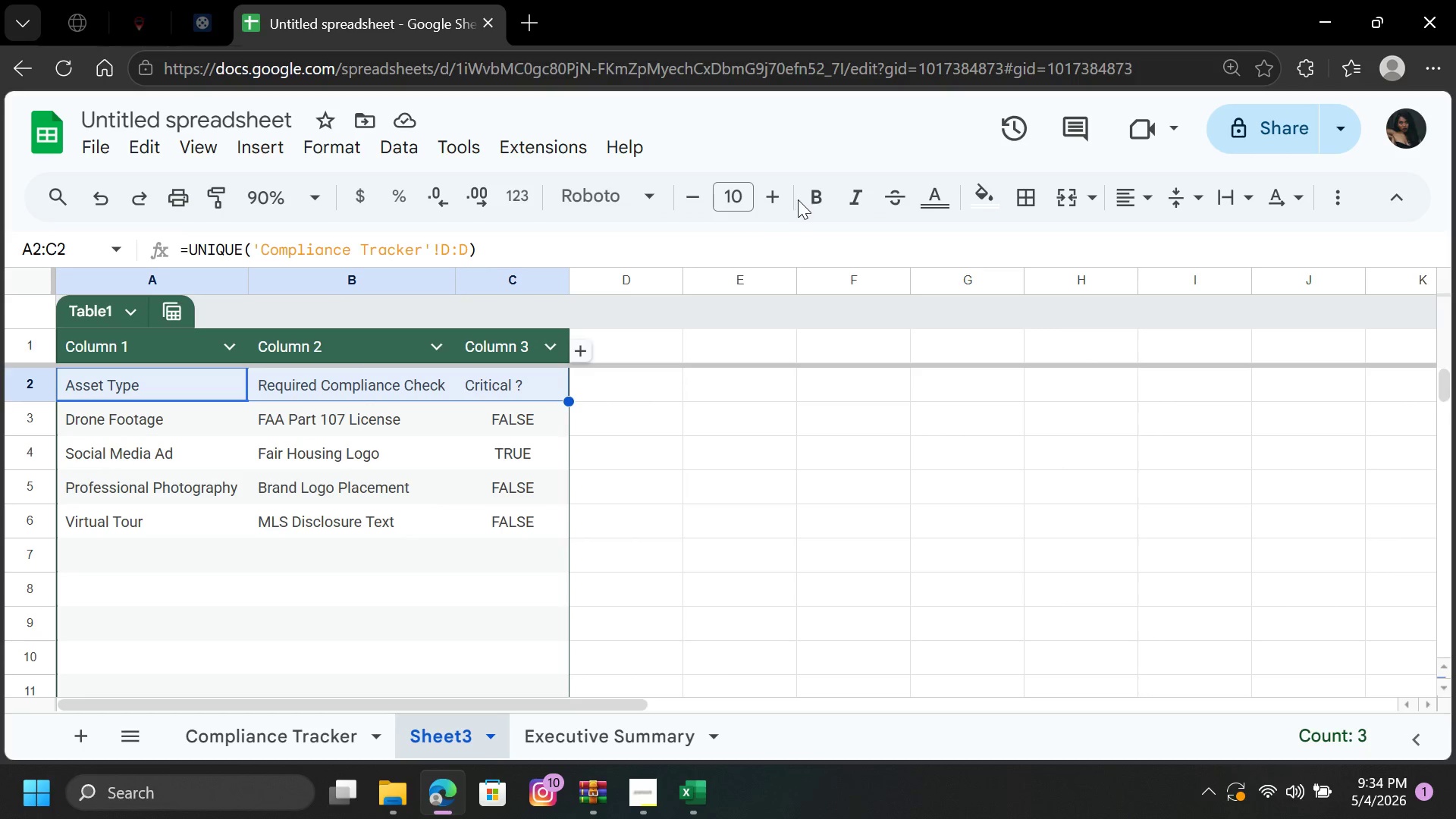 
left_click([811, 199])
 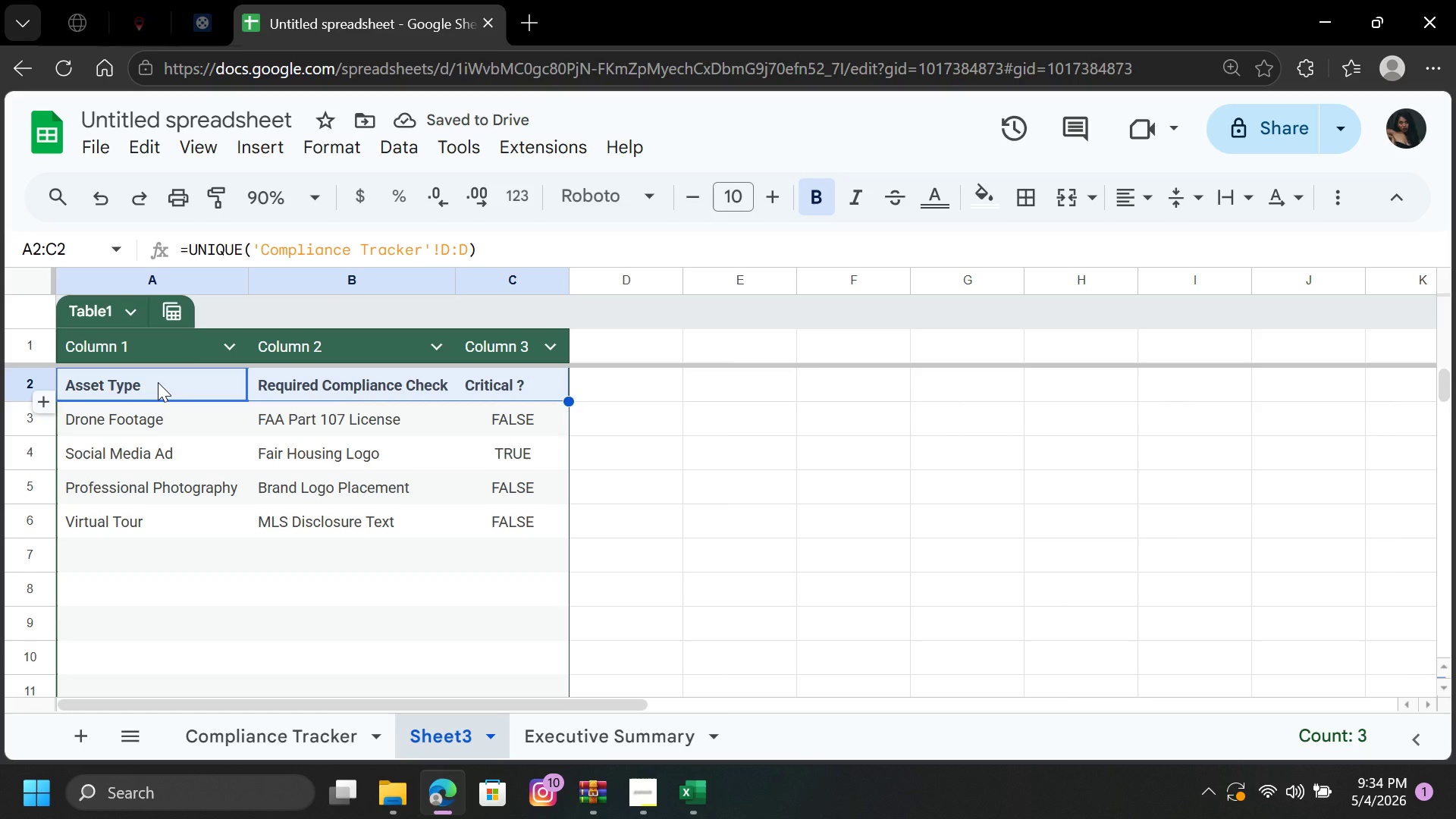 
left_click([158, 382])
 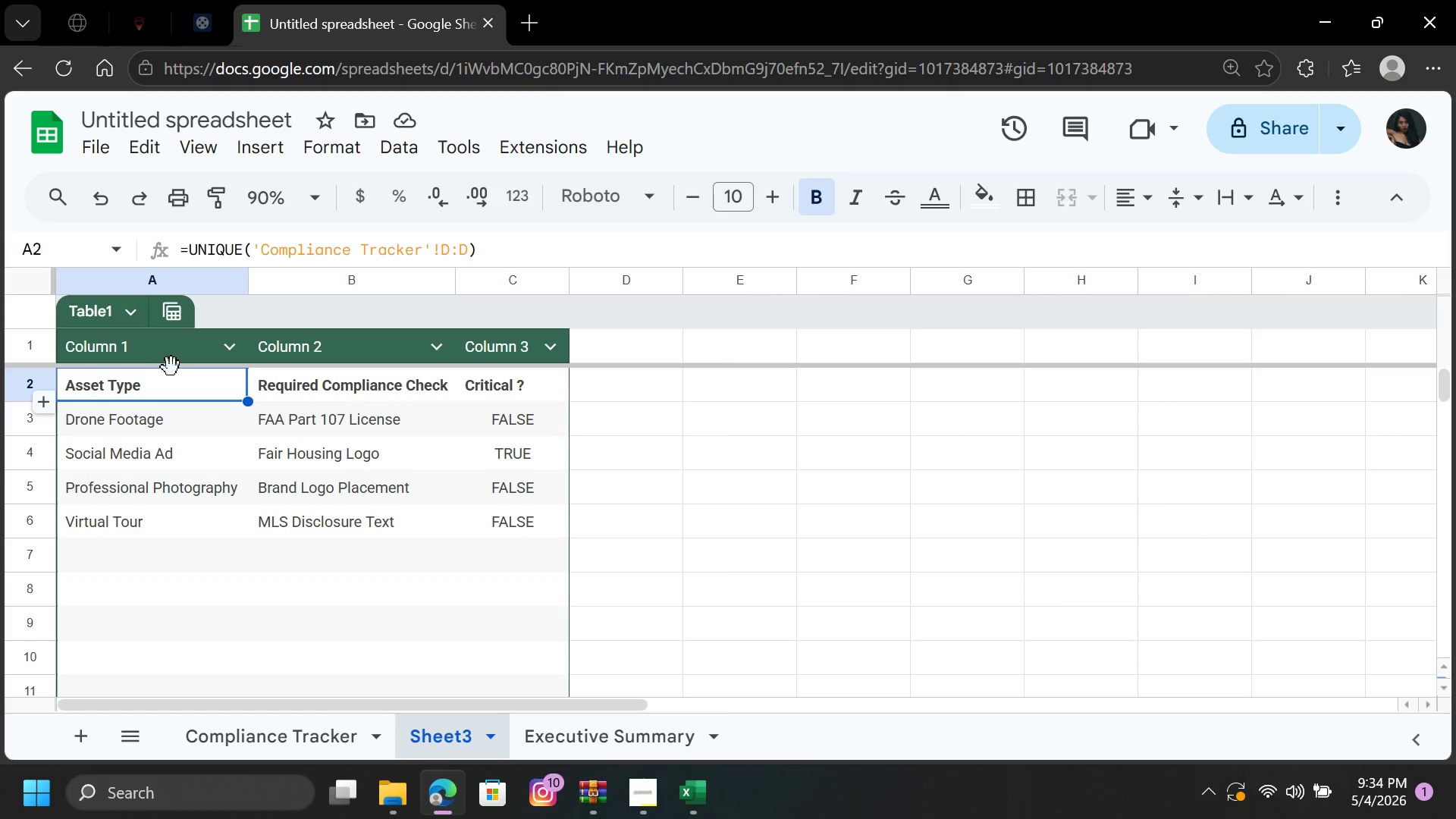 
left_click([135, 345])
 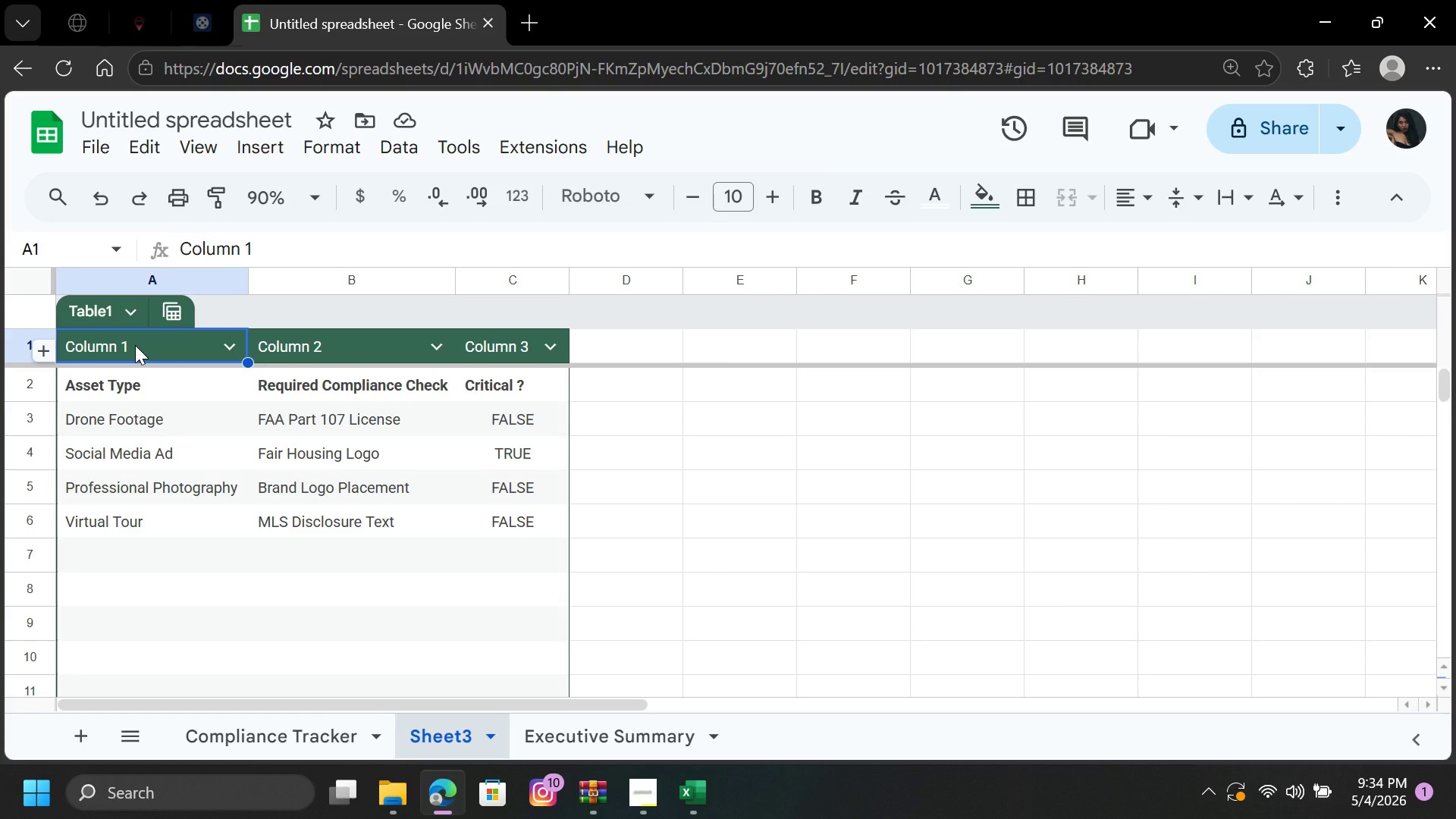 
key(Backspace)
 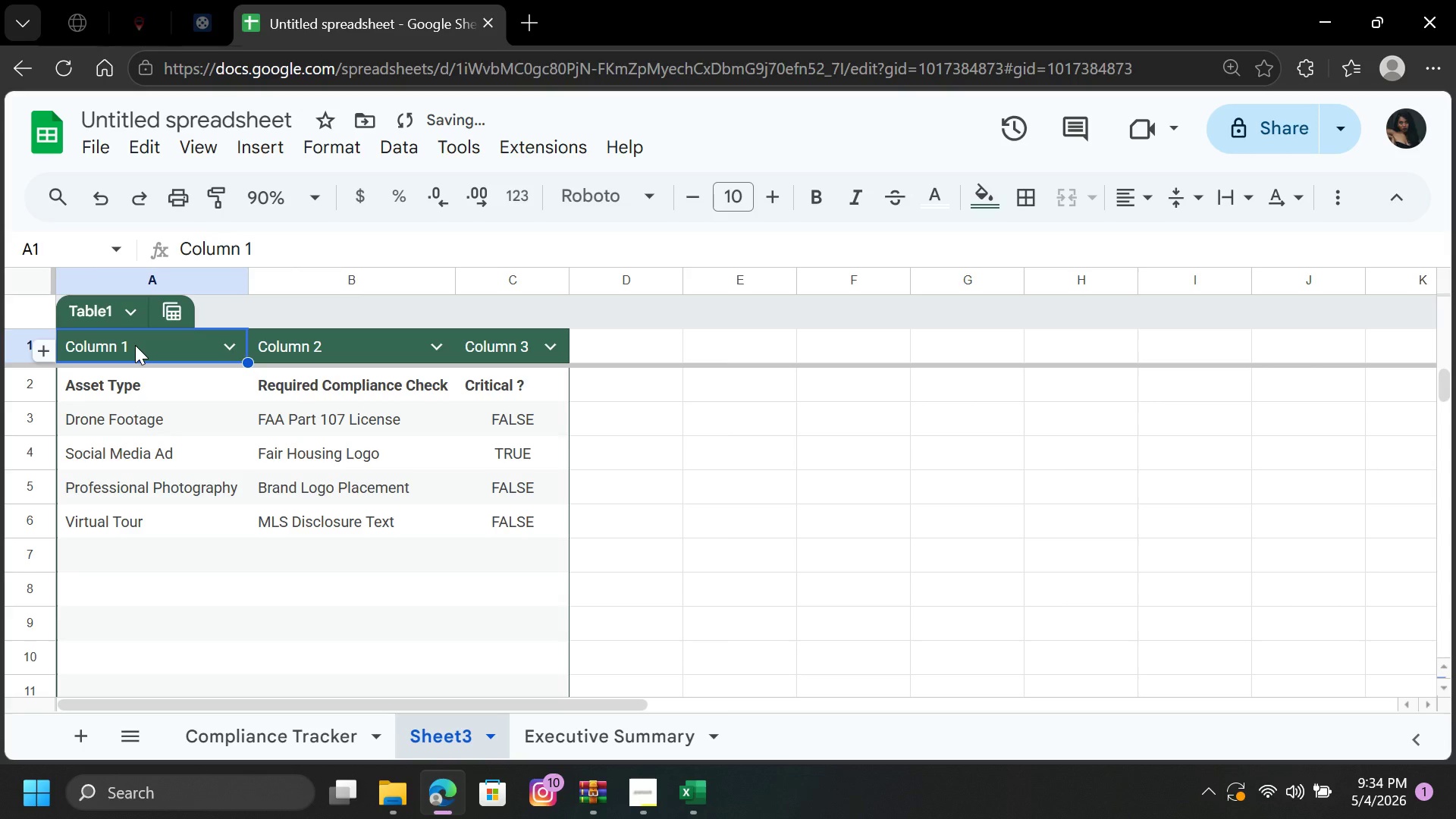 
key(Backspace)
 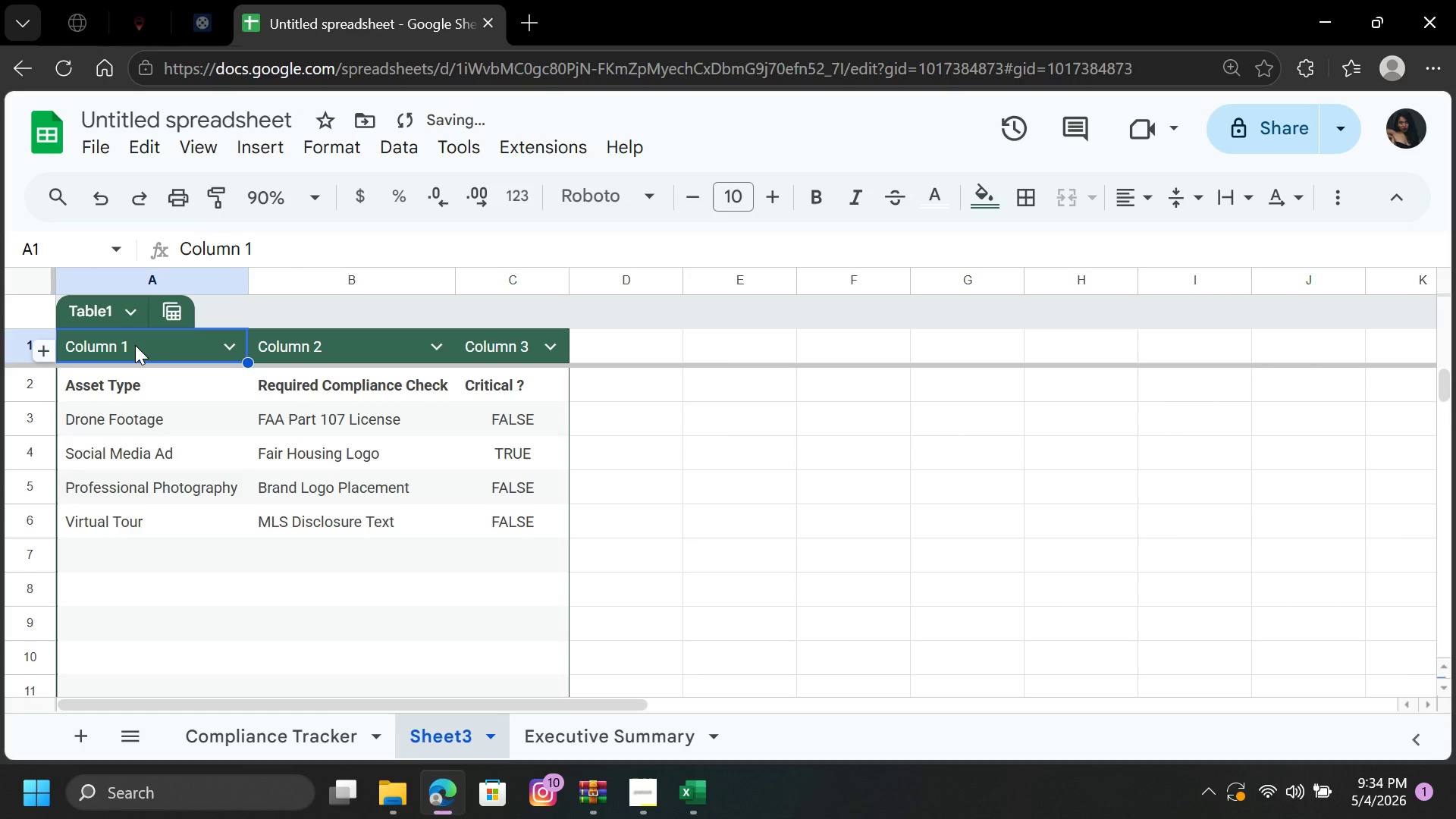 
key(Backspace)
 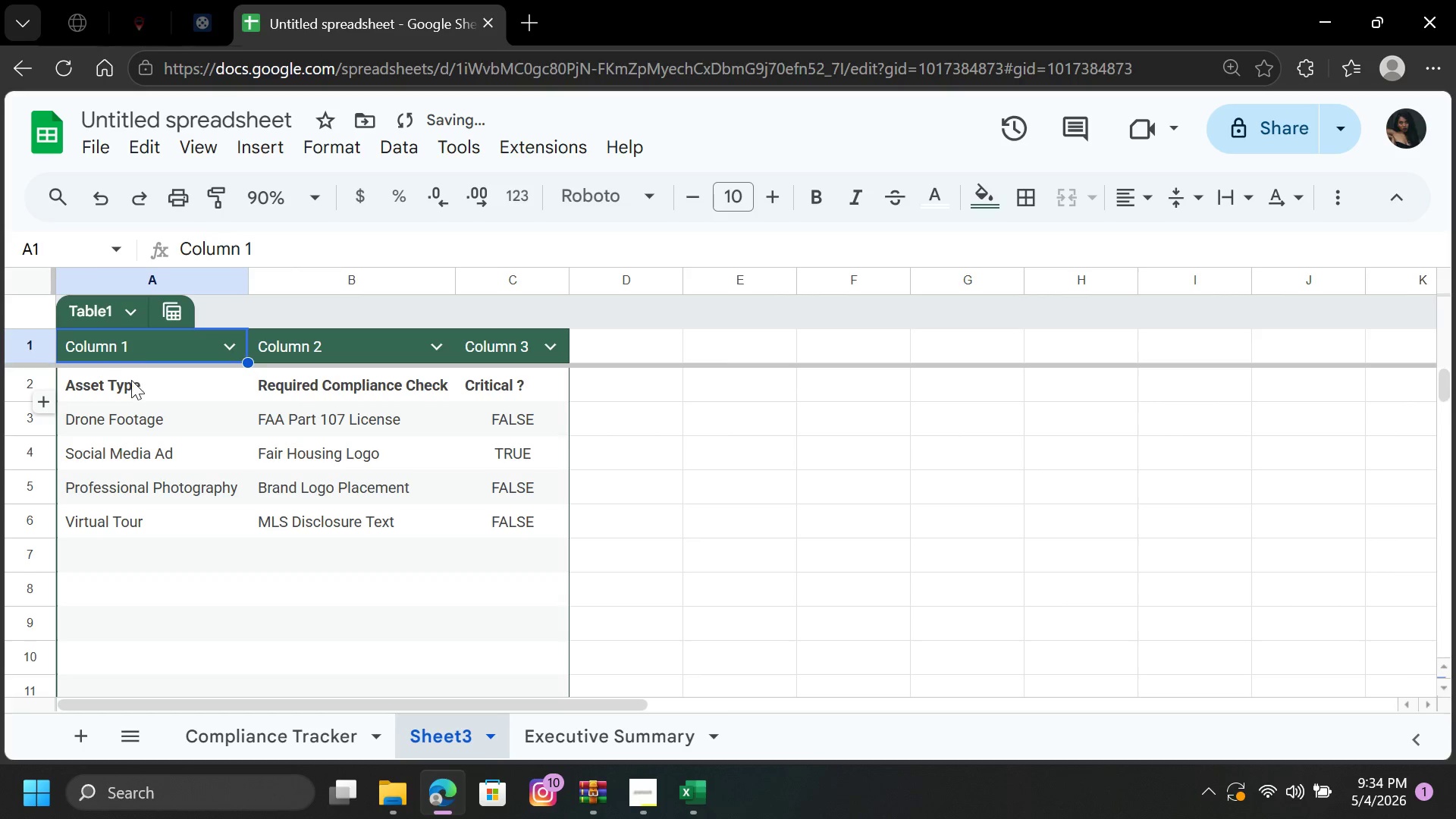 
left_click_drag(start_coordinate=[130, 386], to_coordinate=[130, 509])
 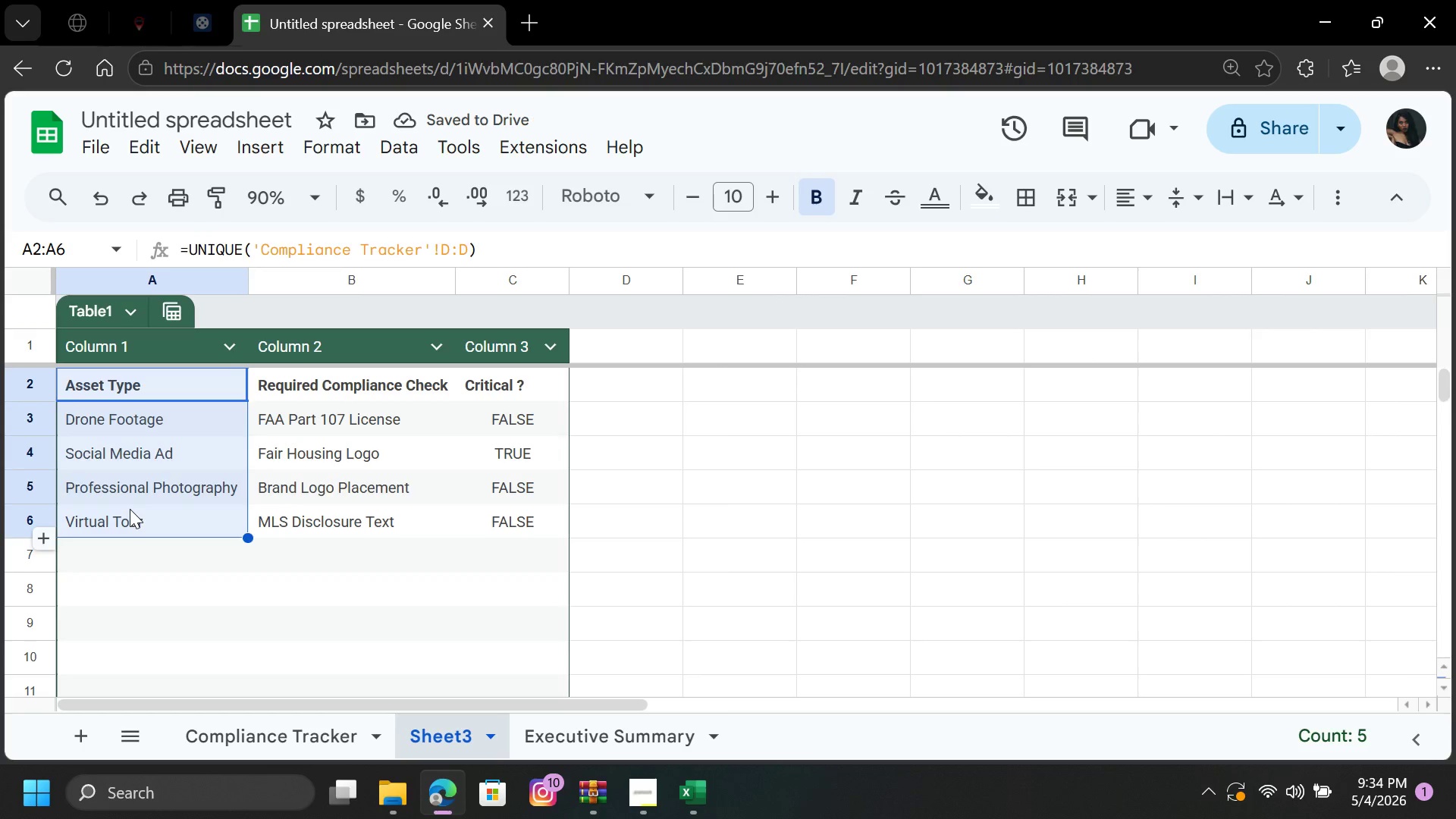 
key(Delete)
 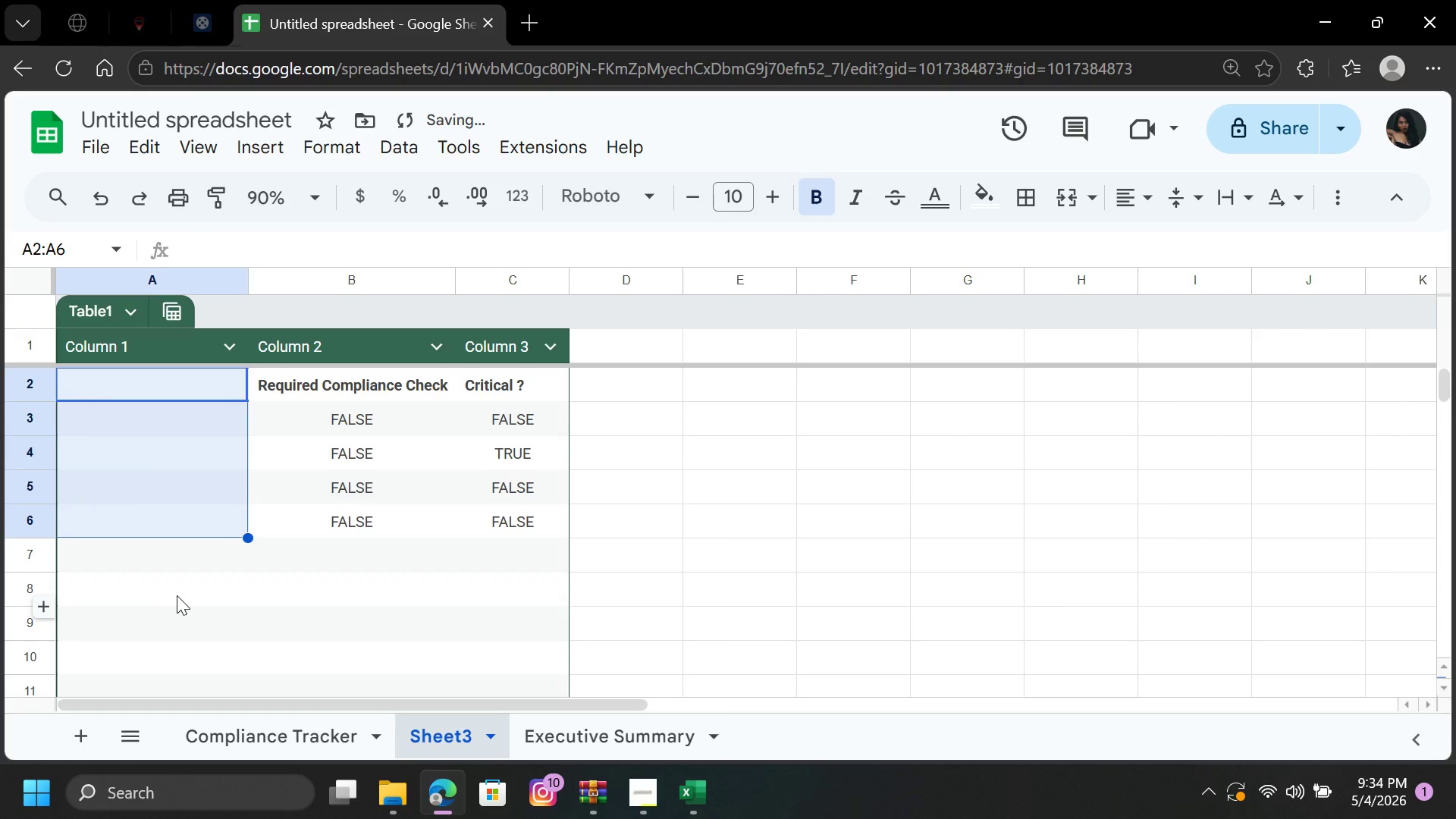 
left_click([177, 595])
 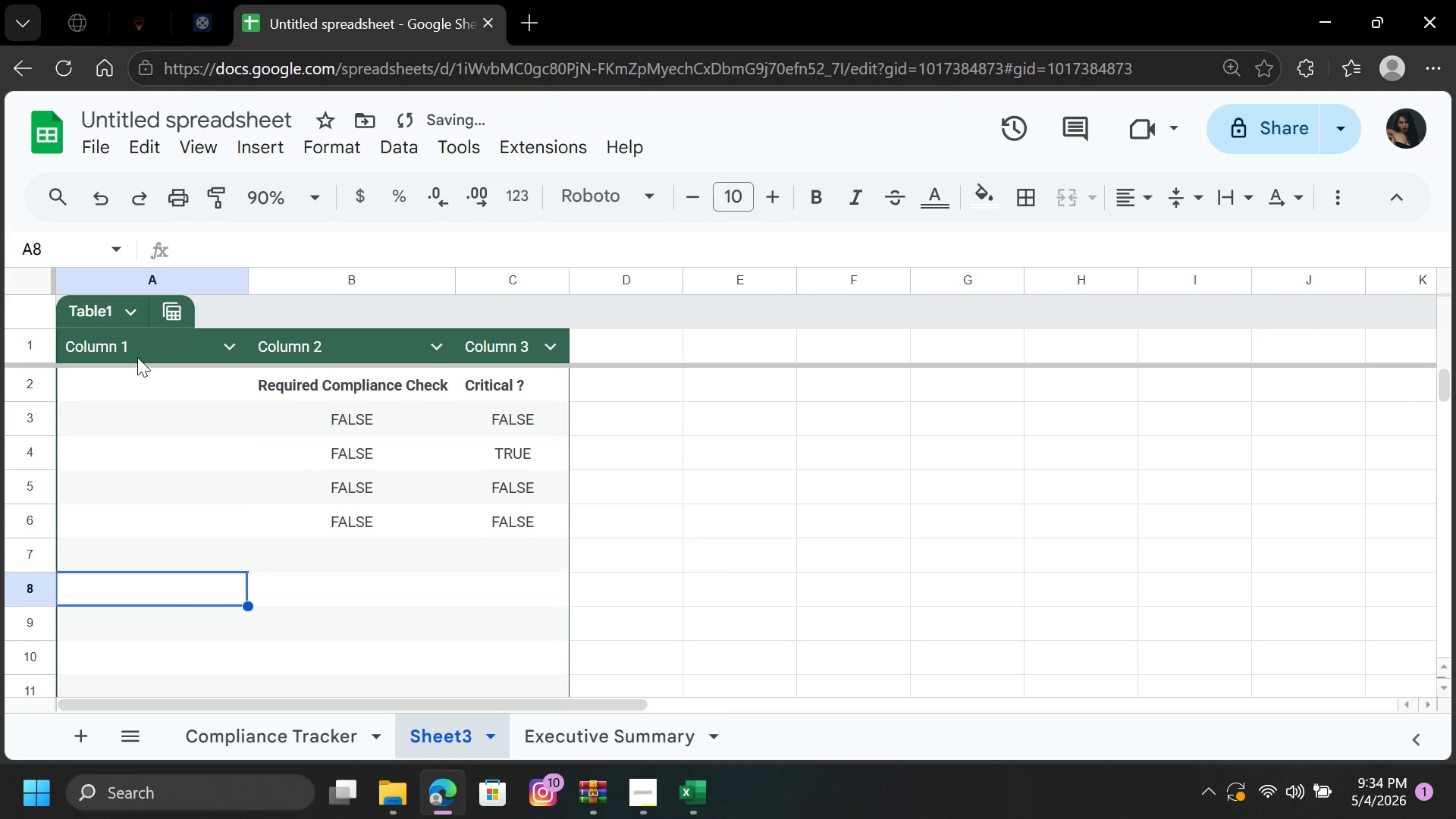 
left_click([136, 353])
 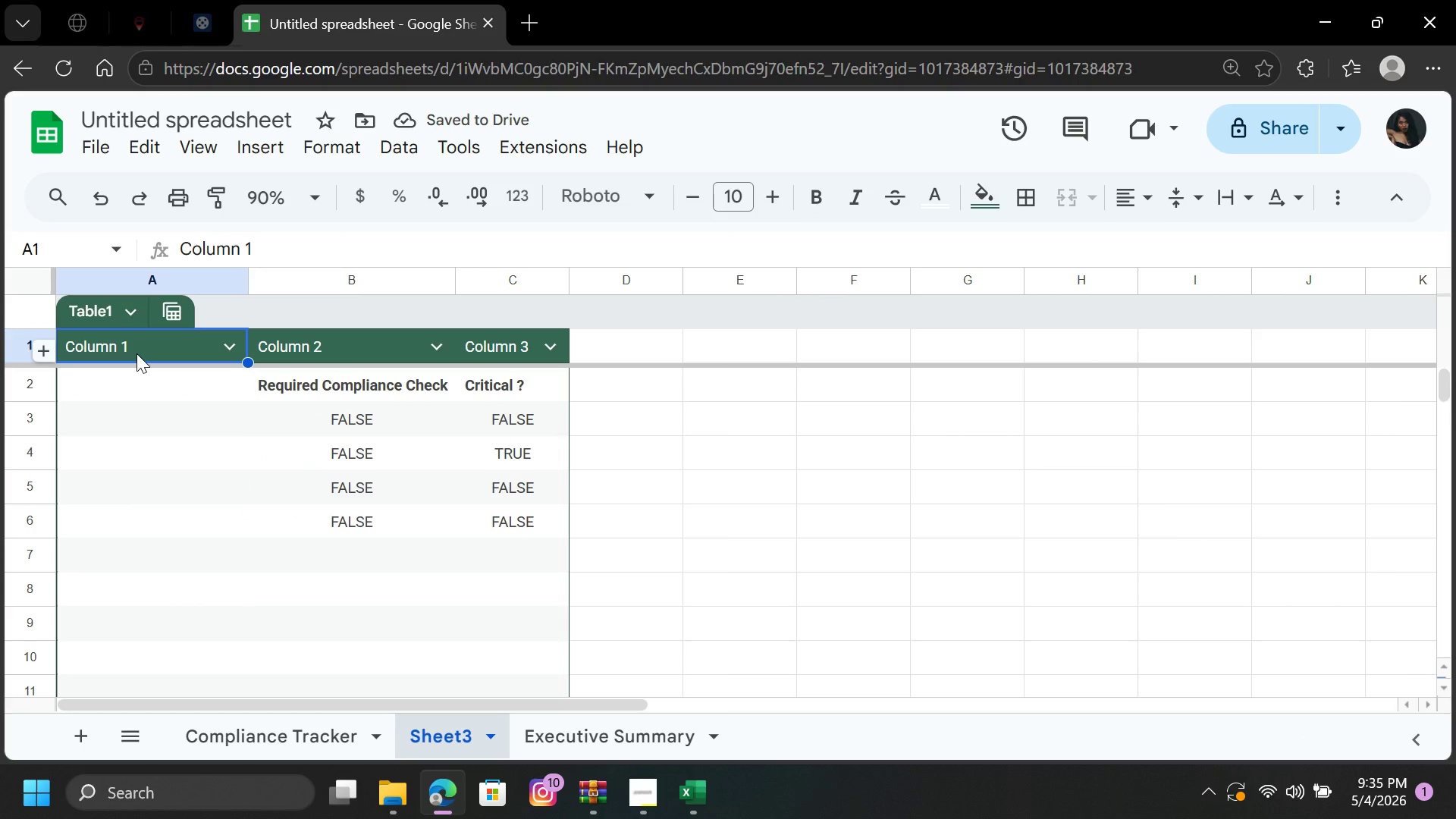 
key(Backspace)
 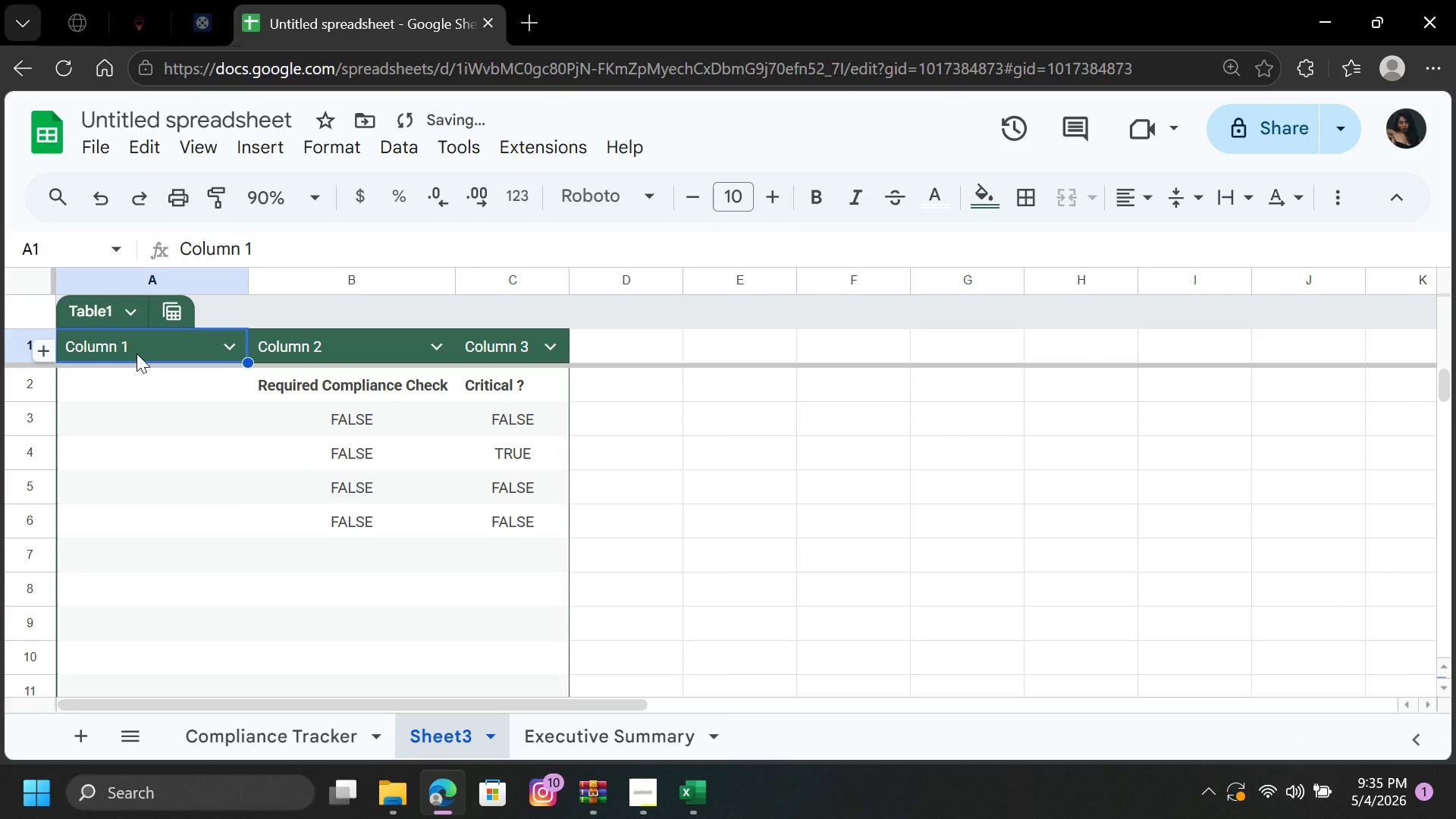 
double_click([136, 353])
 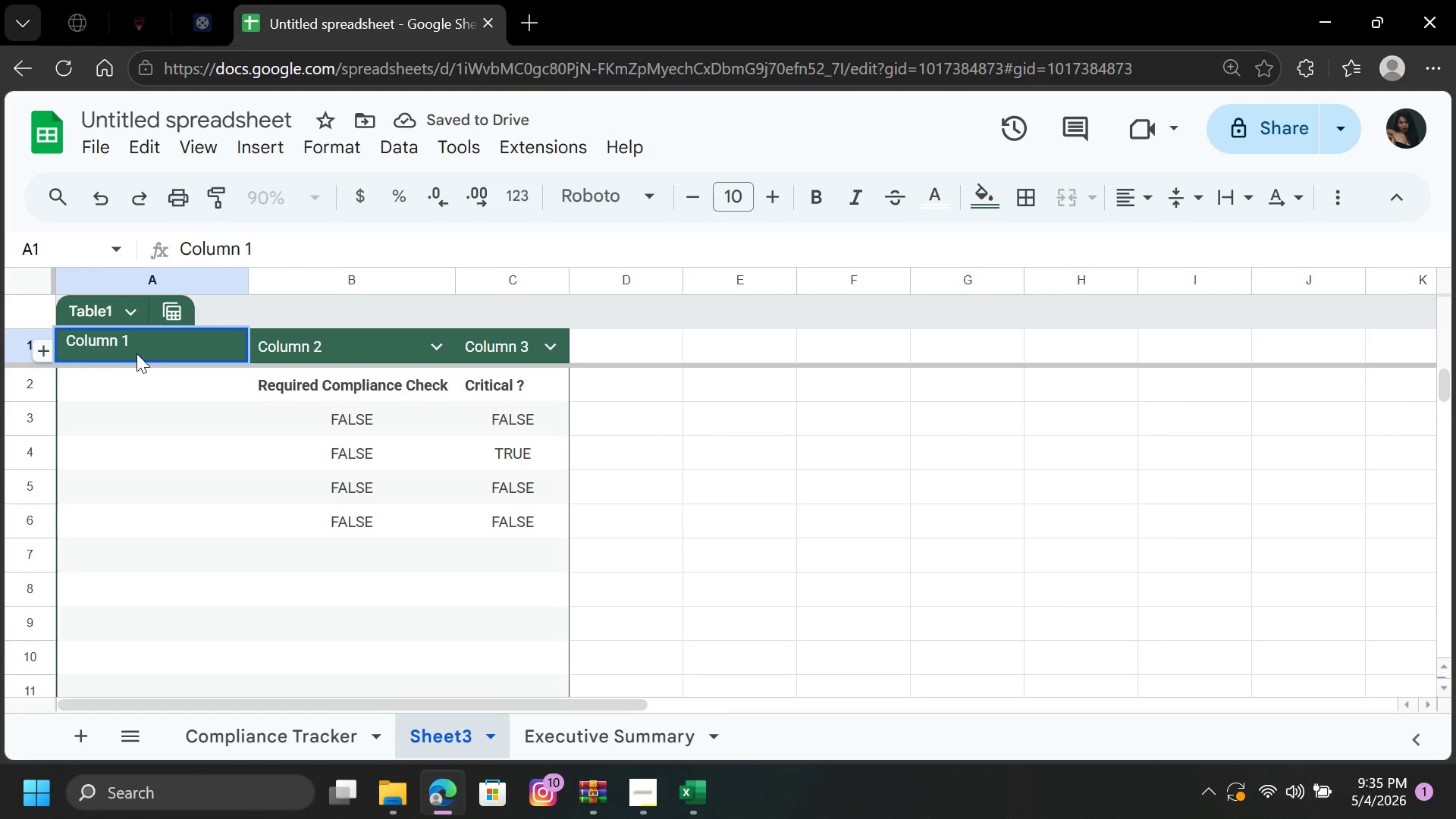 
hold_key(key=Backspace, duration=0.92)
 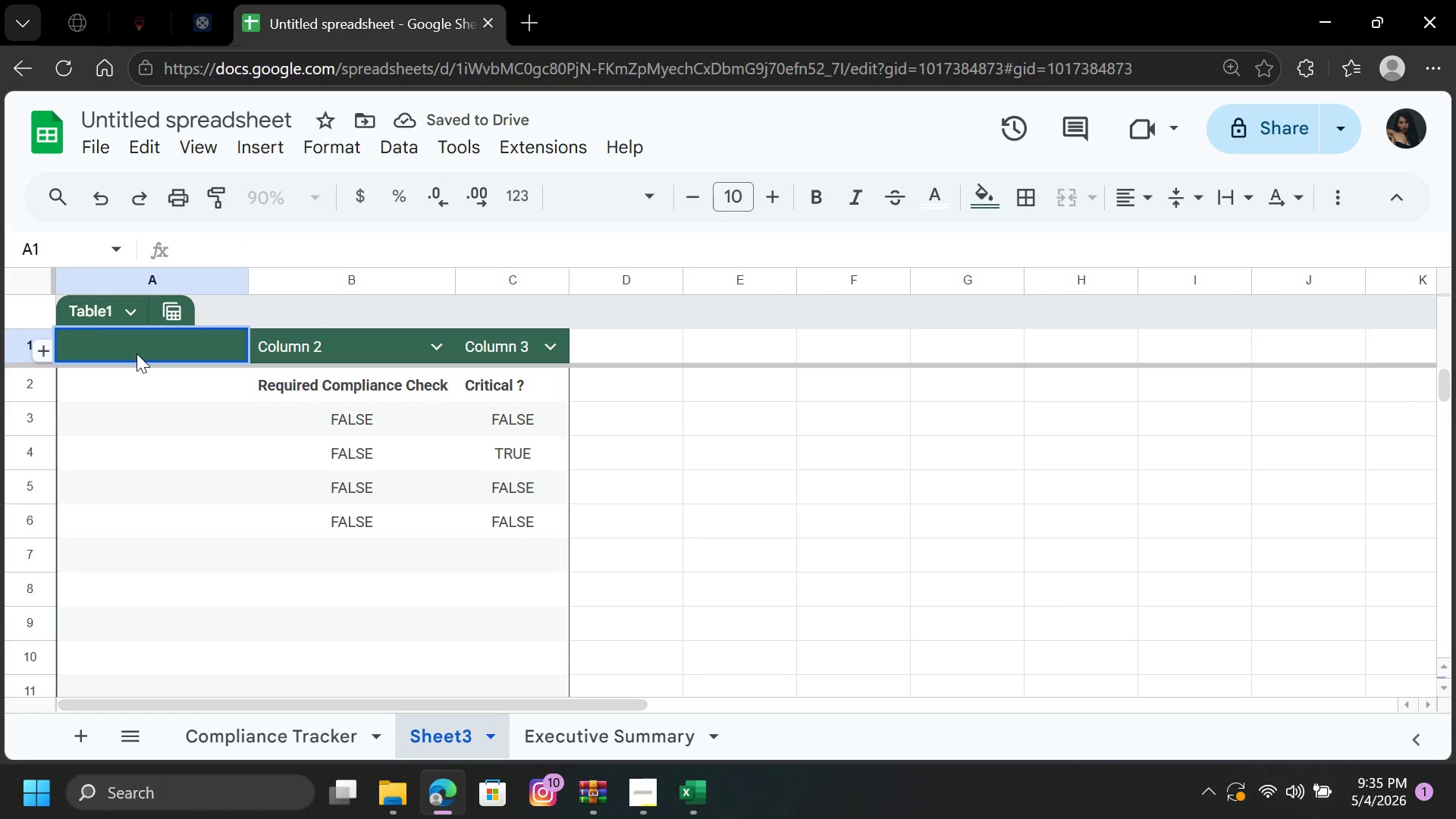 
type(=un)
 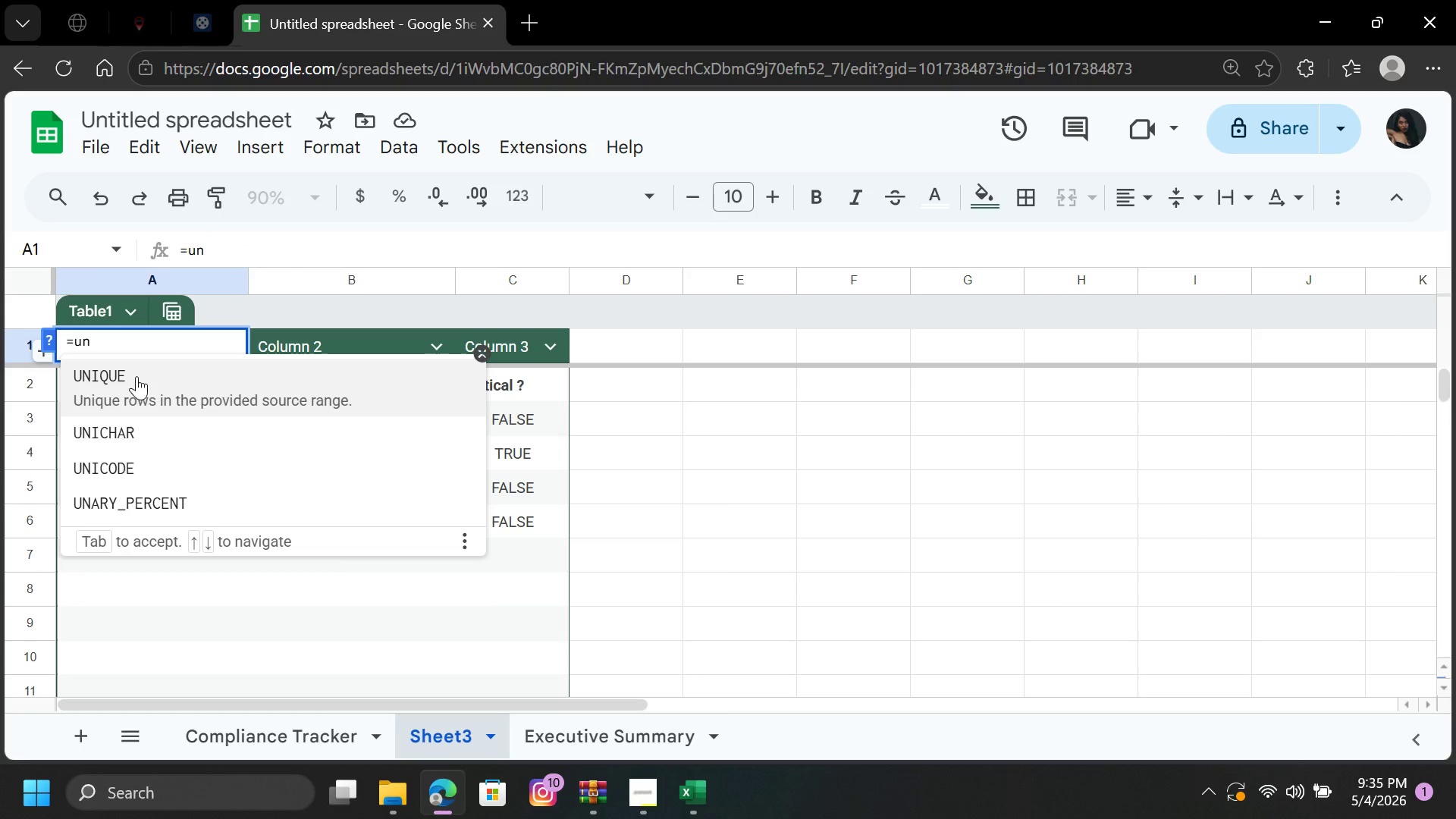 
left_click([136, 378])
 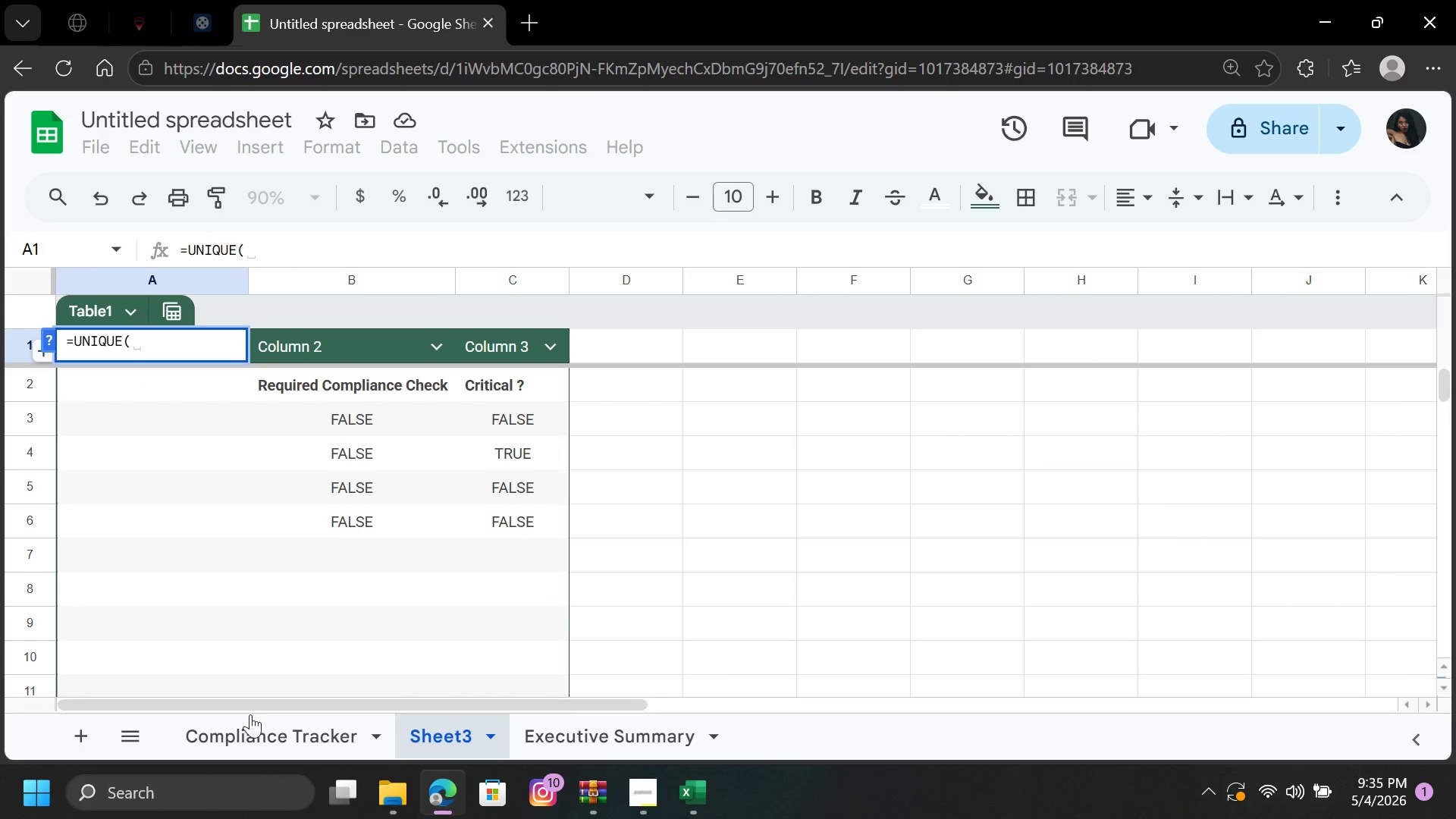 
left_click([245, 751])
 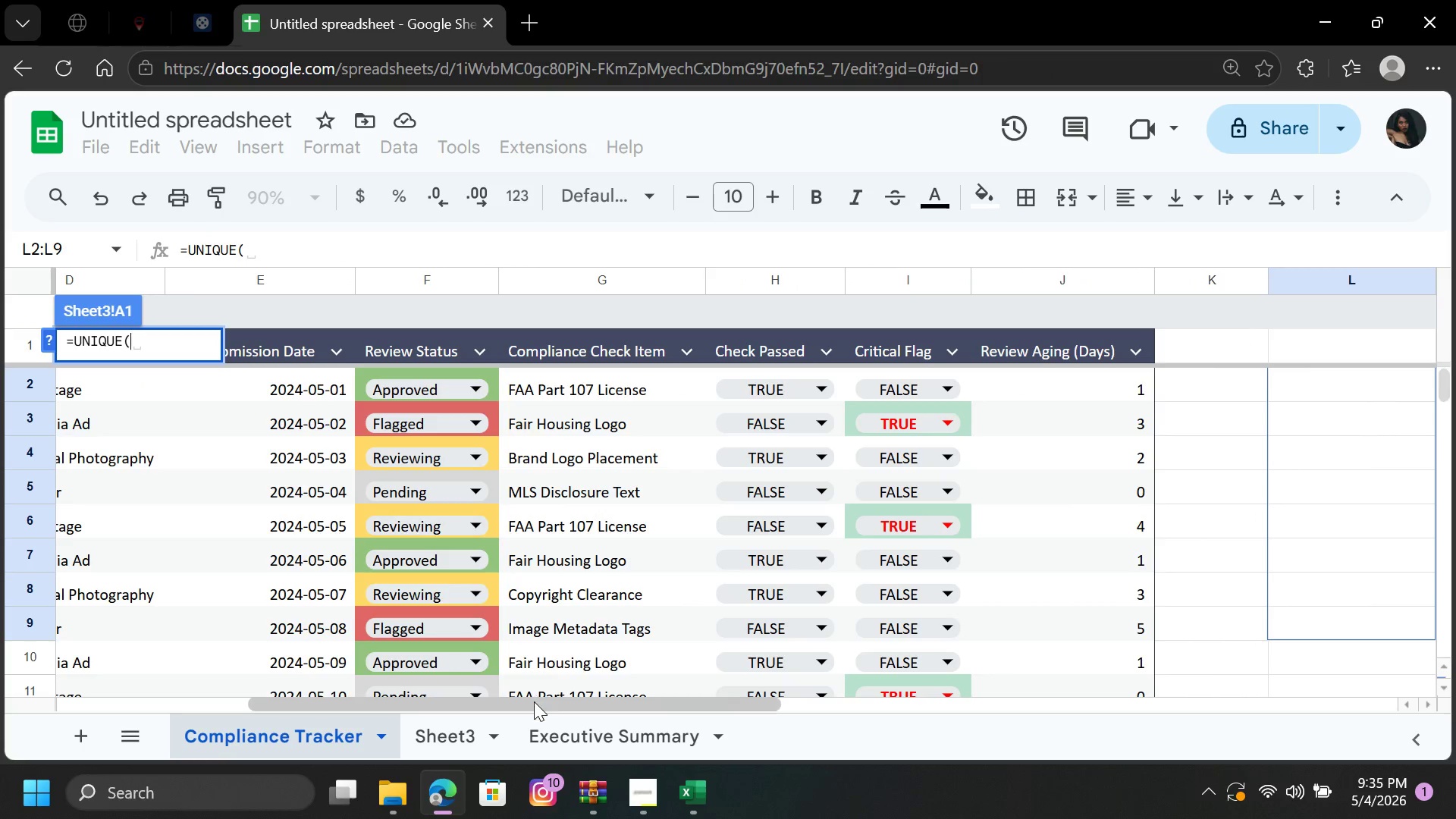 
left_click_drag(start_coordinate=[532, 707], to_coordinate=[148, 772])
 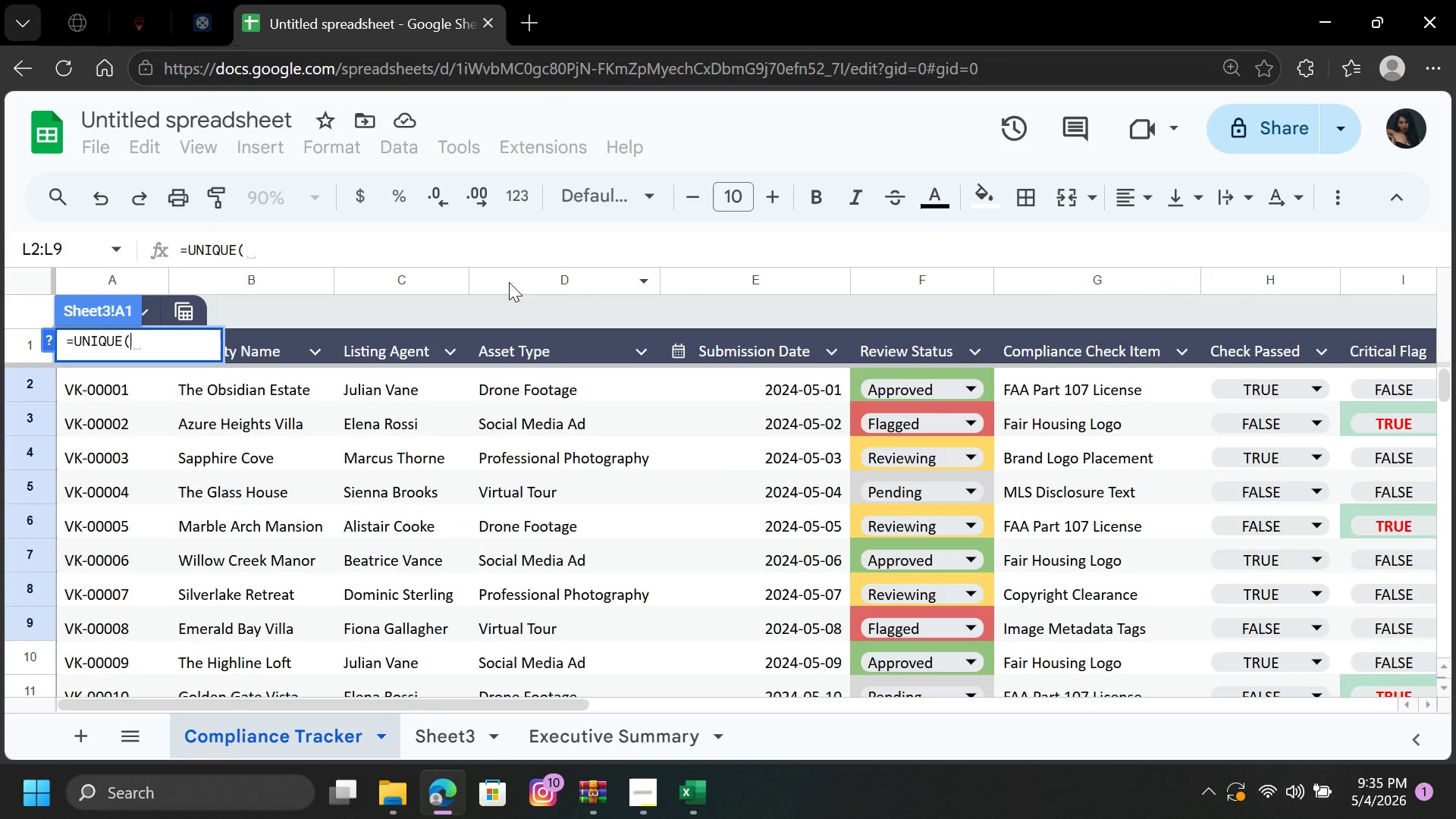 
left_click([509, 279])
 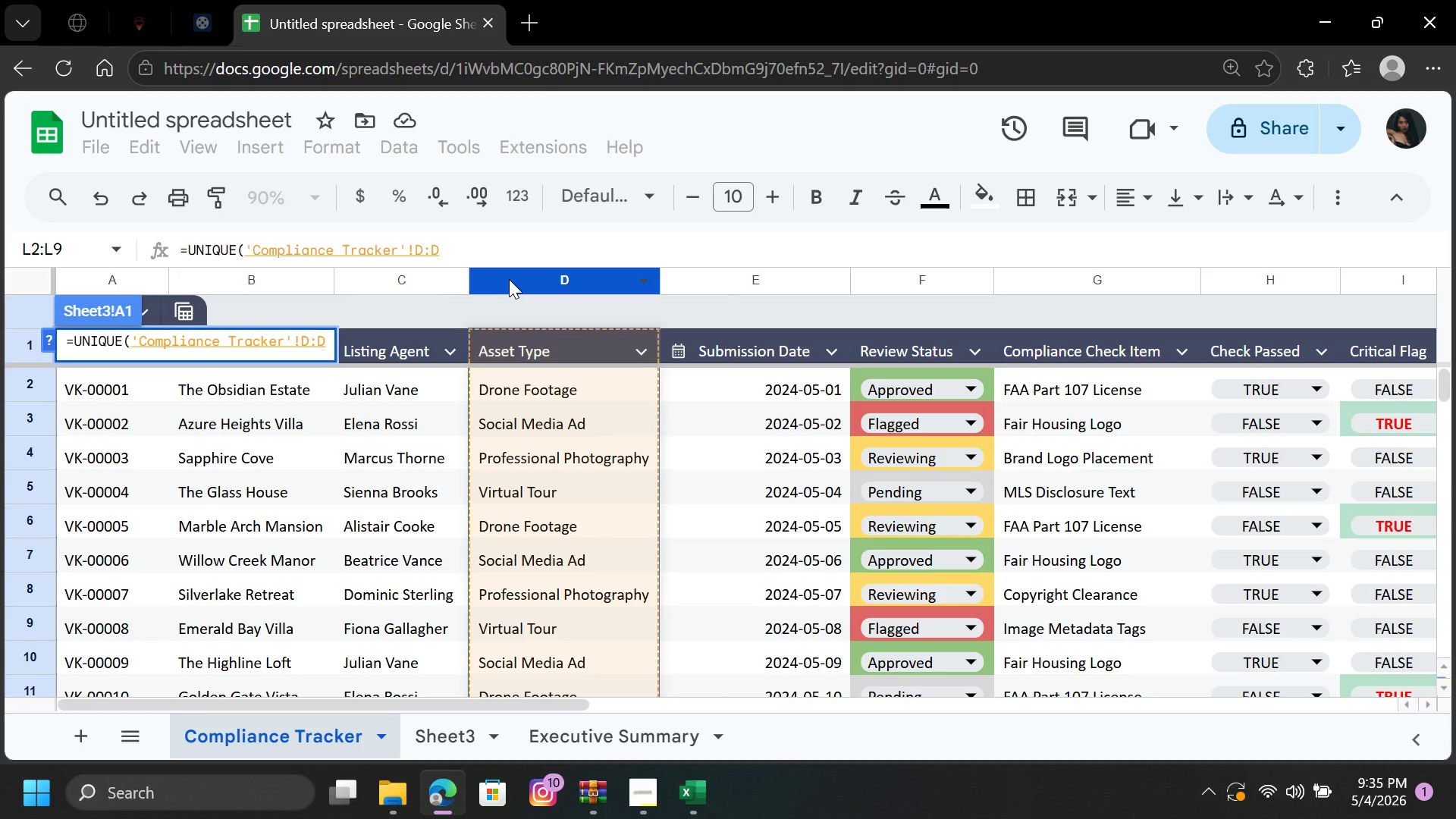 
key(Shift+0)
 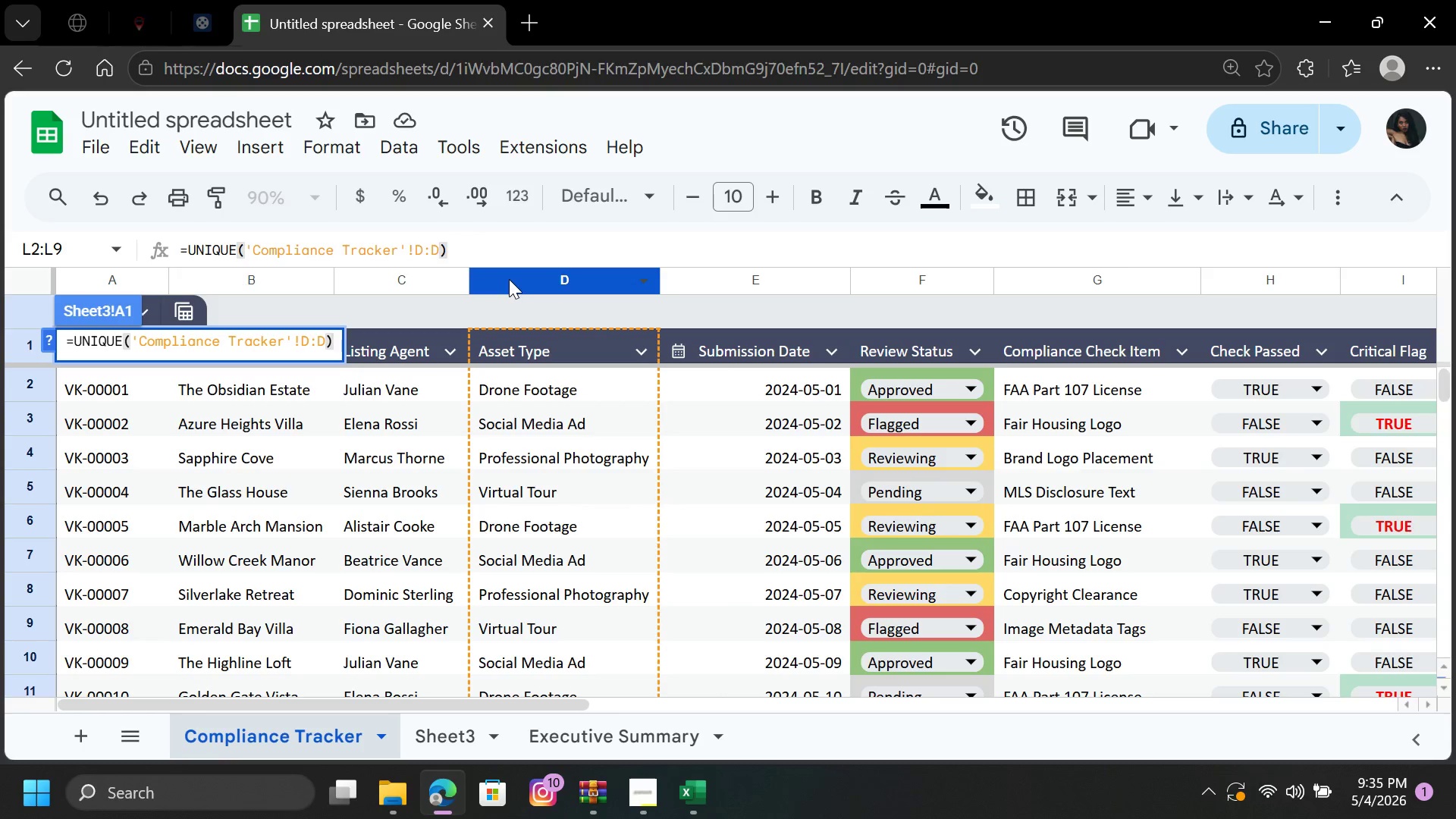 
key(Enter)
 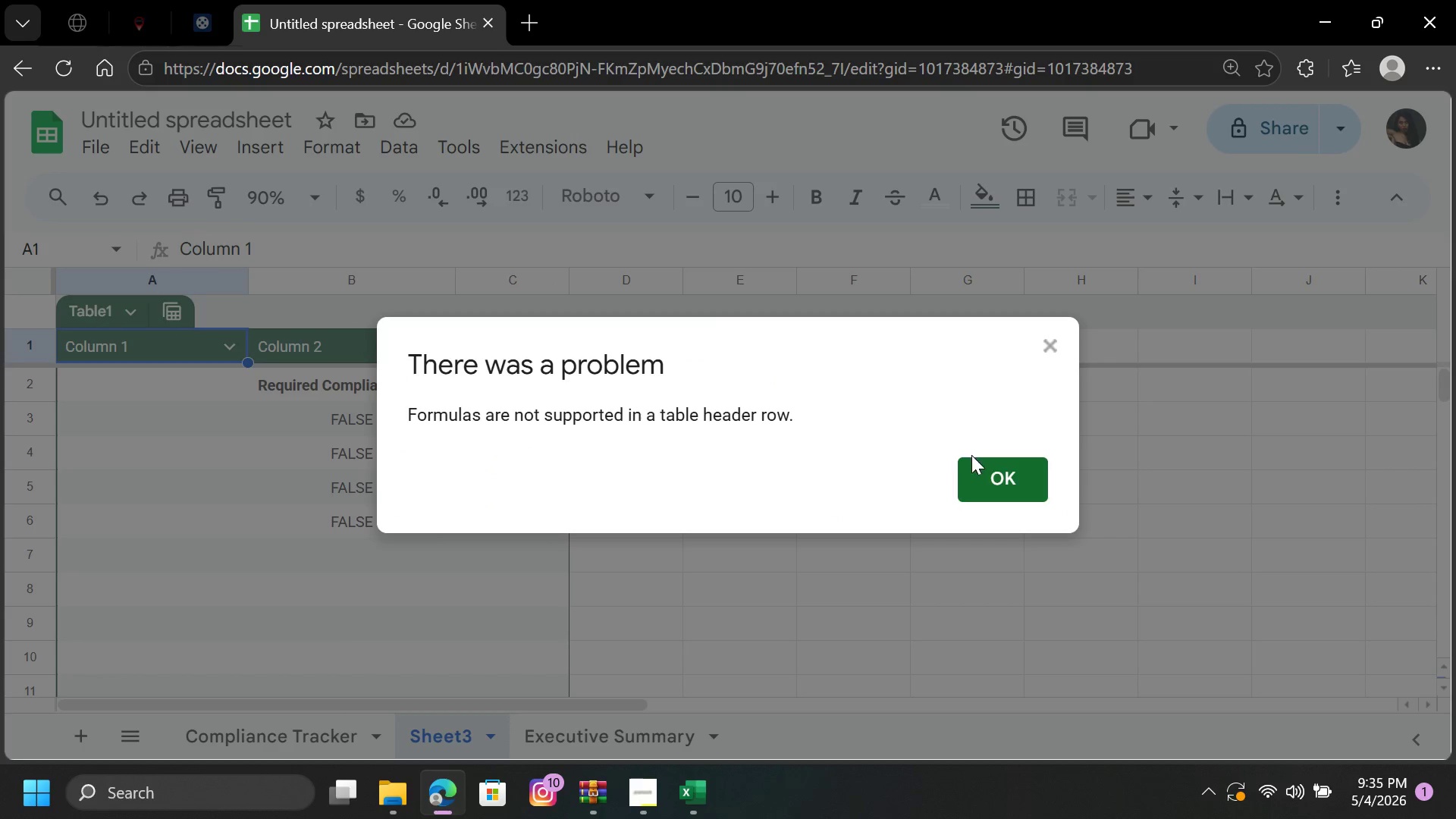 
left_click([974, 466])
 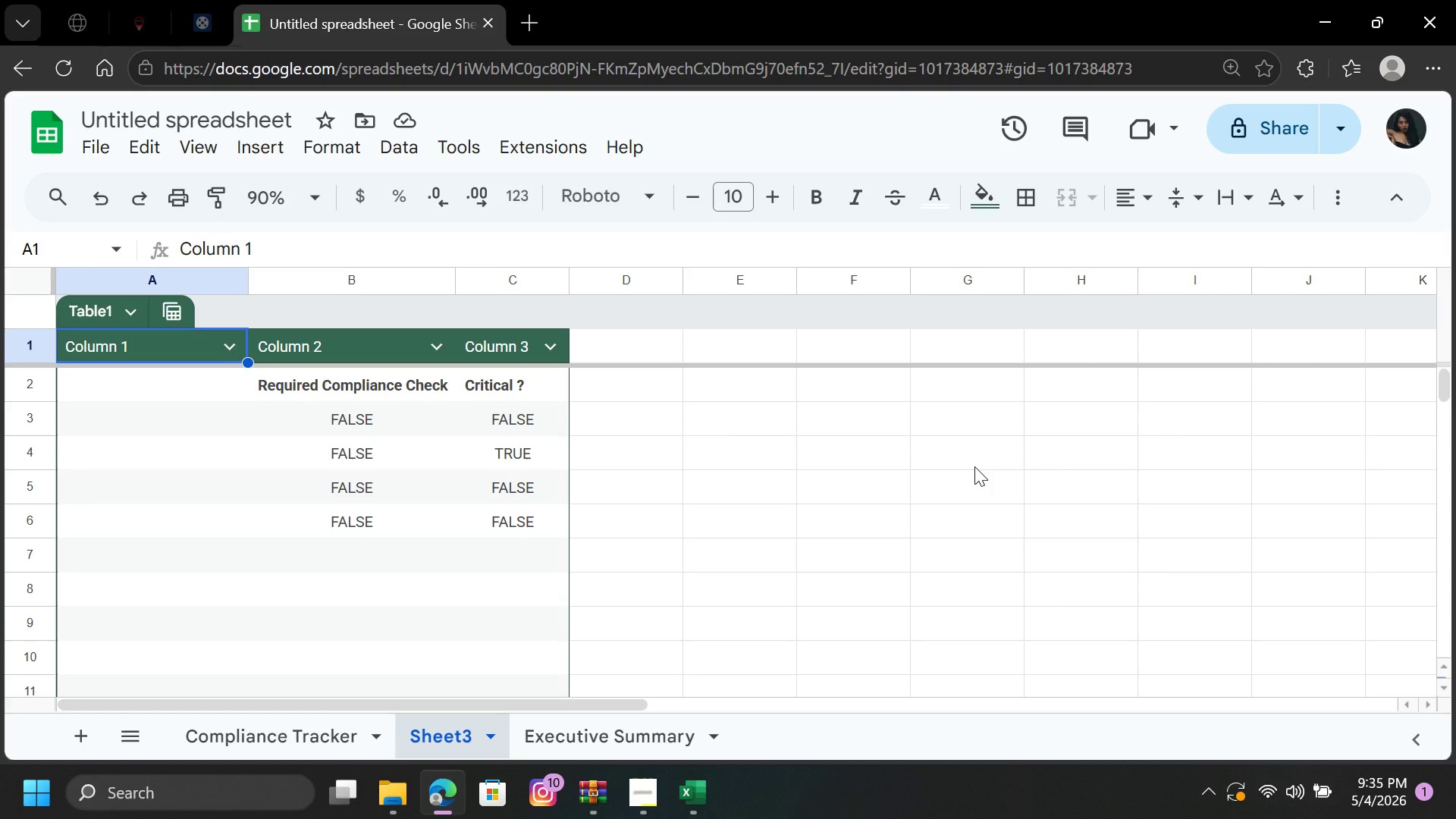 
wait(9.28)
 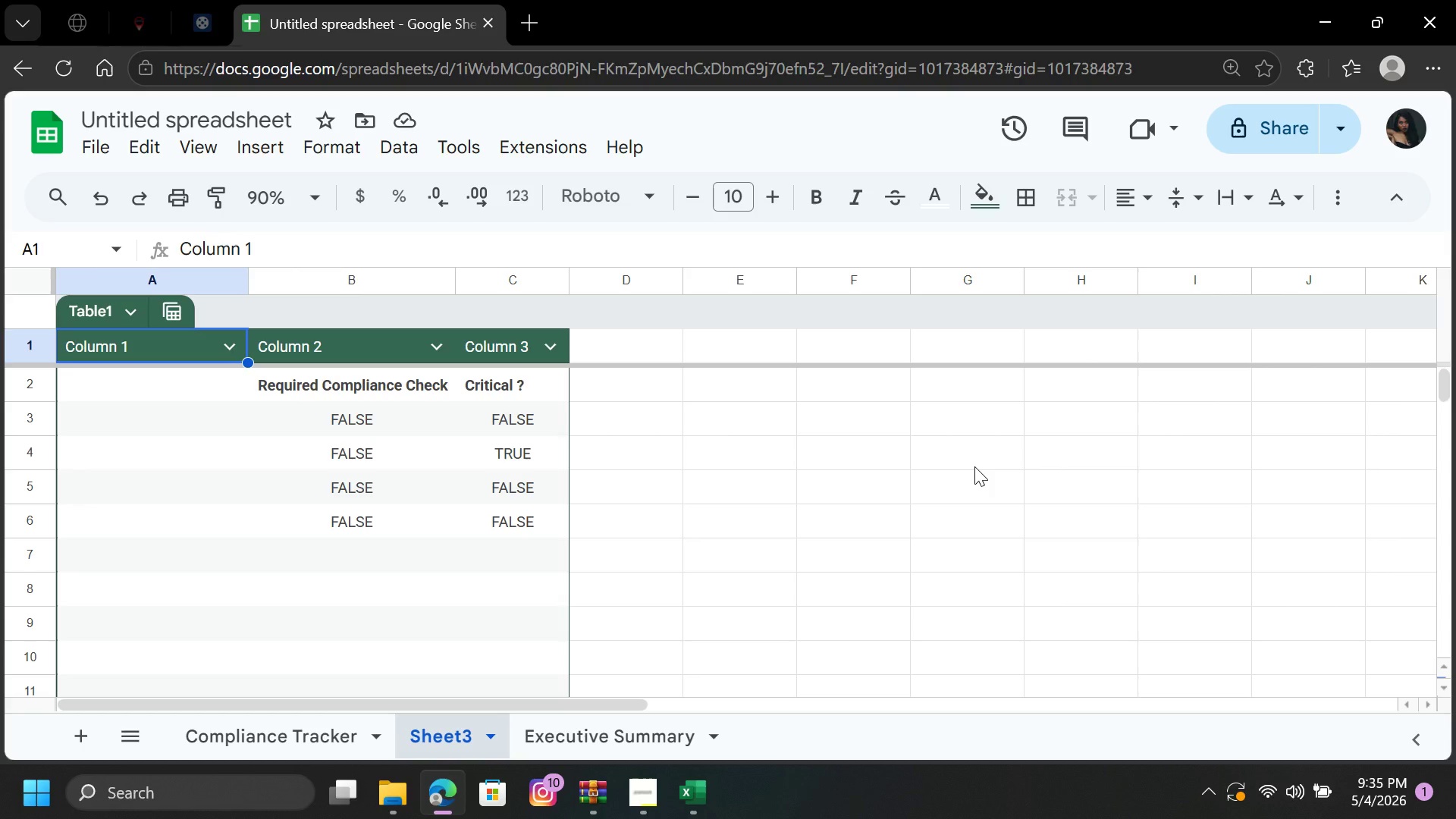 
left_click([783, 464])
 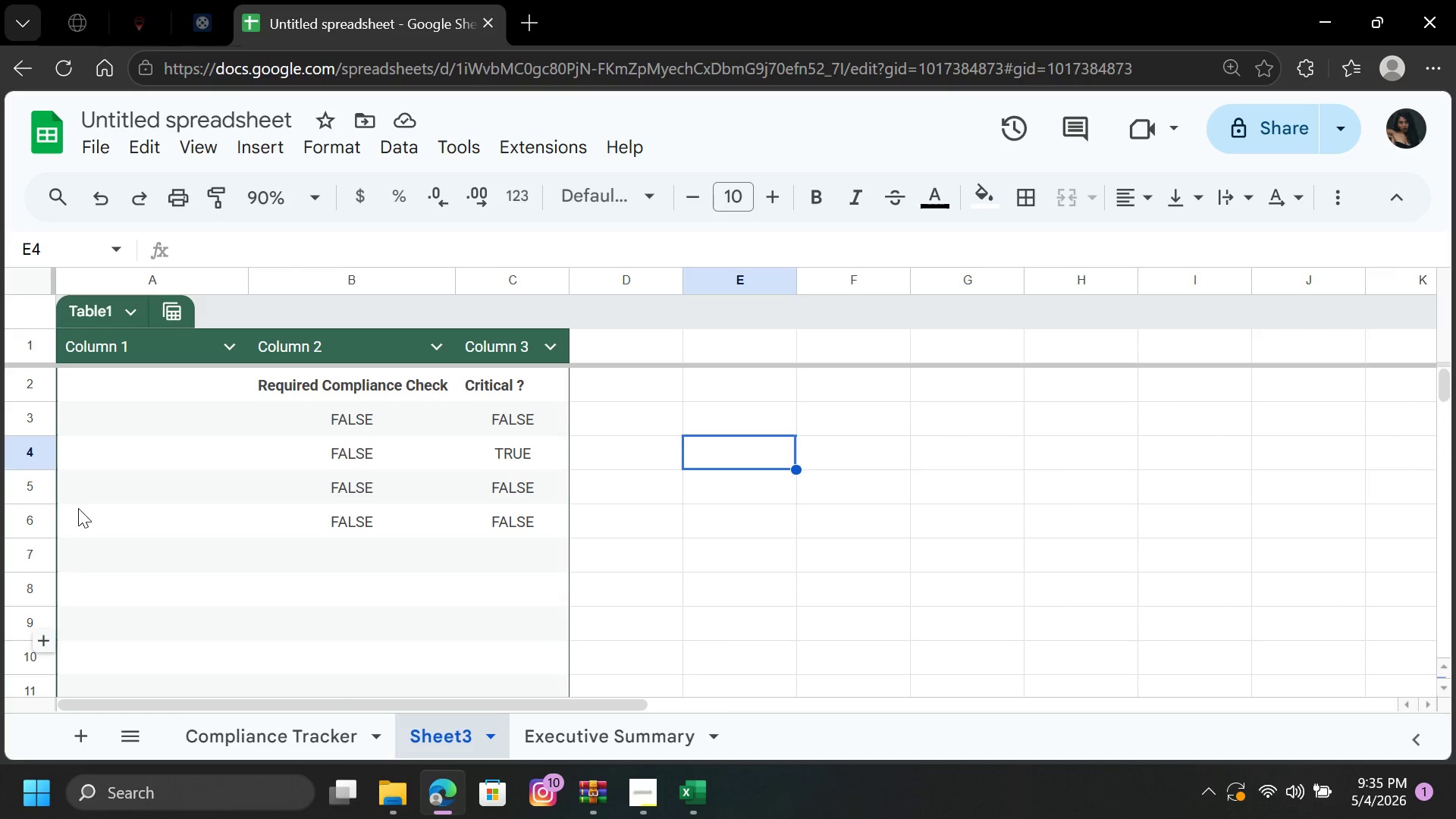 
wait(5.47)
 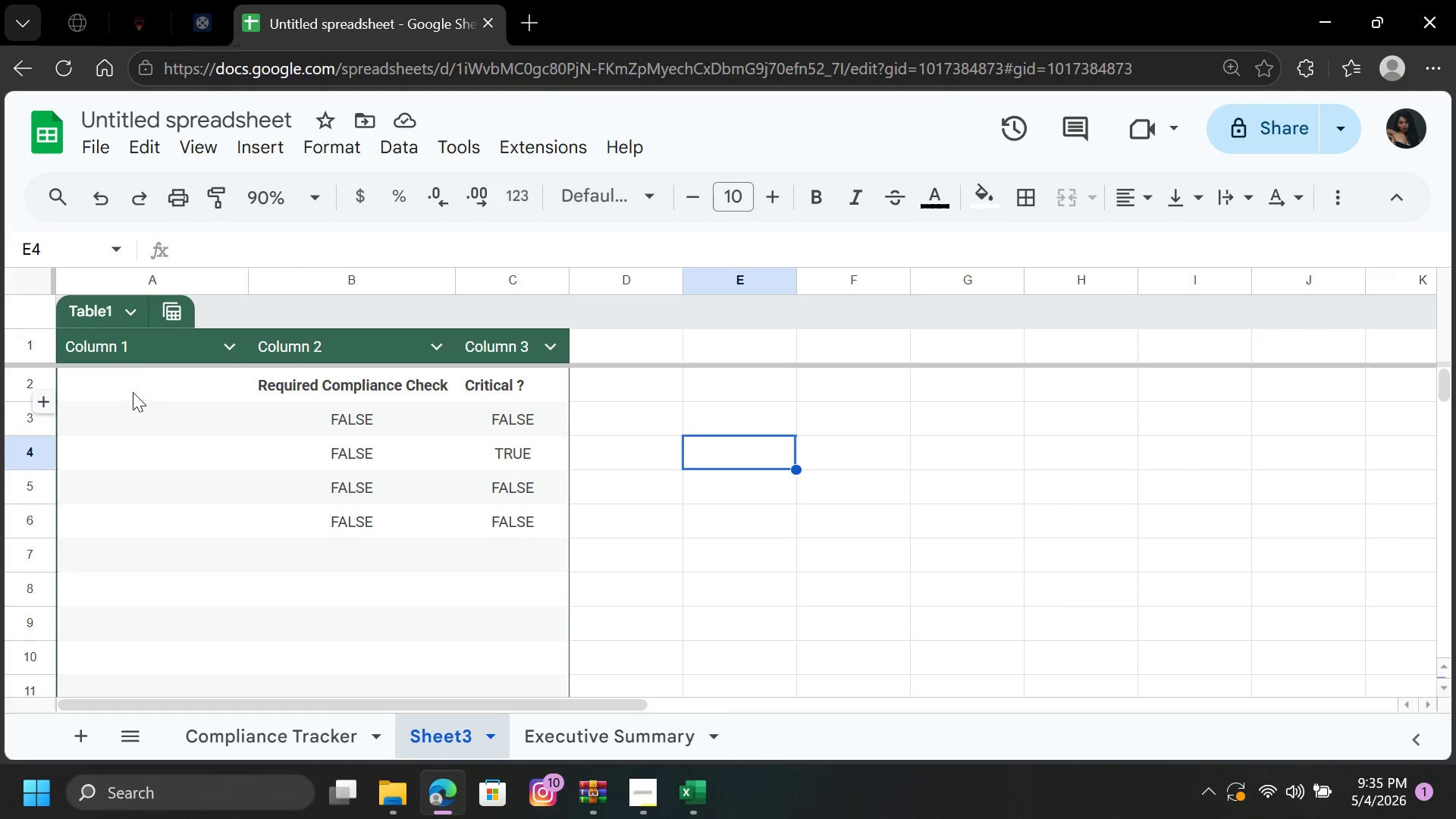 
left_click([98, 198])
 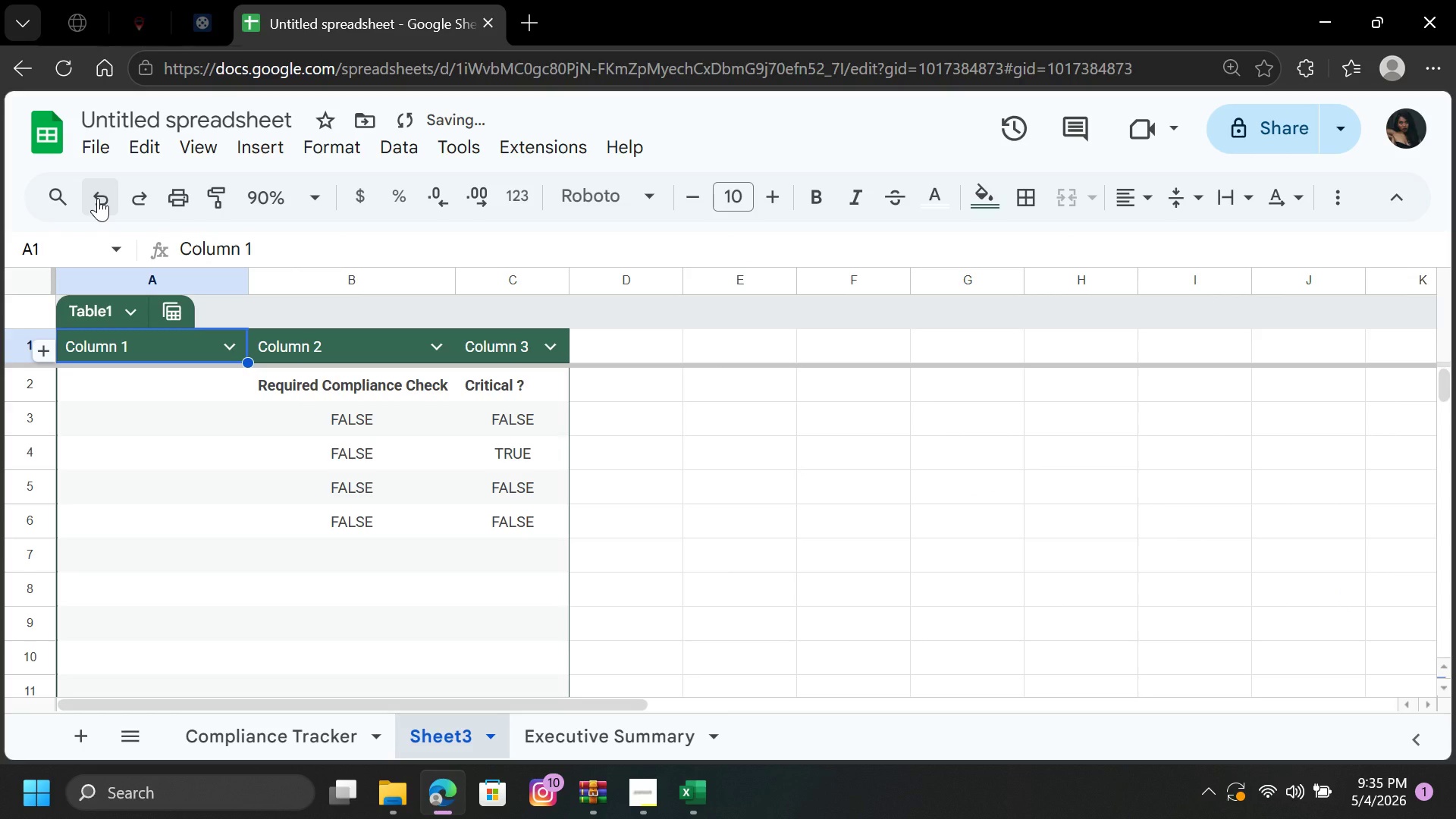 
left_click([98, 198])
 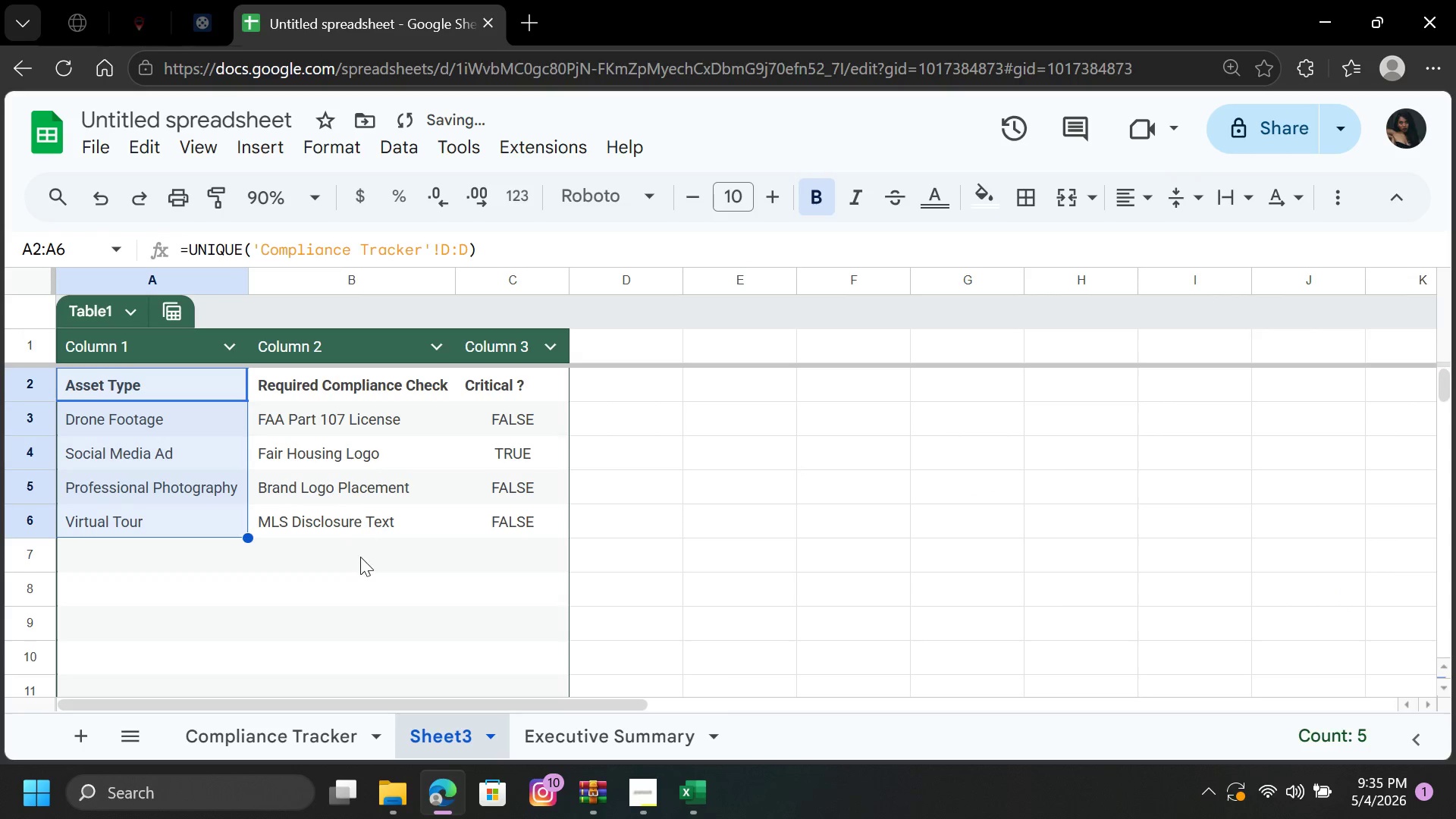 
left_click([362, 574])
 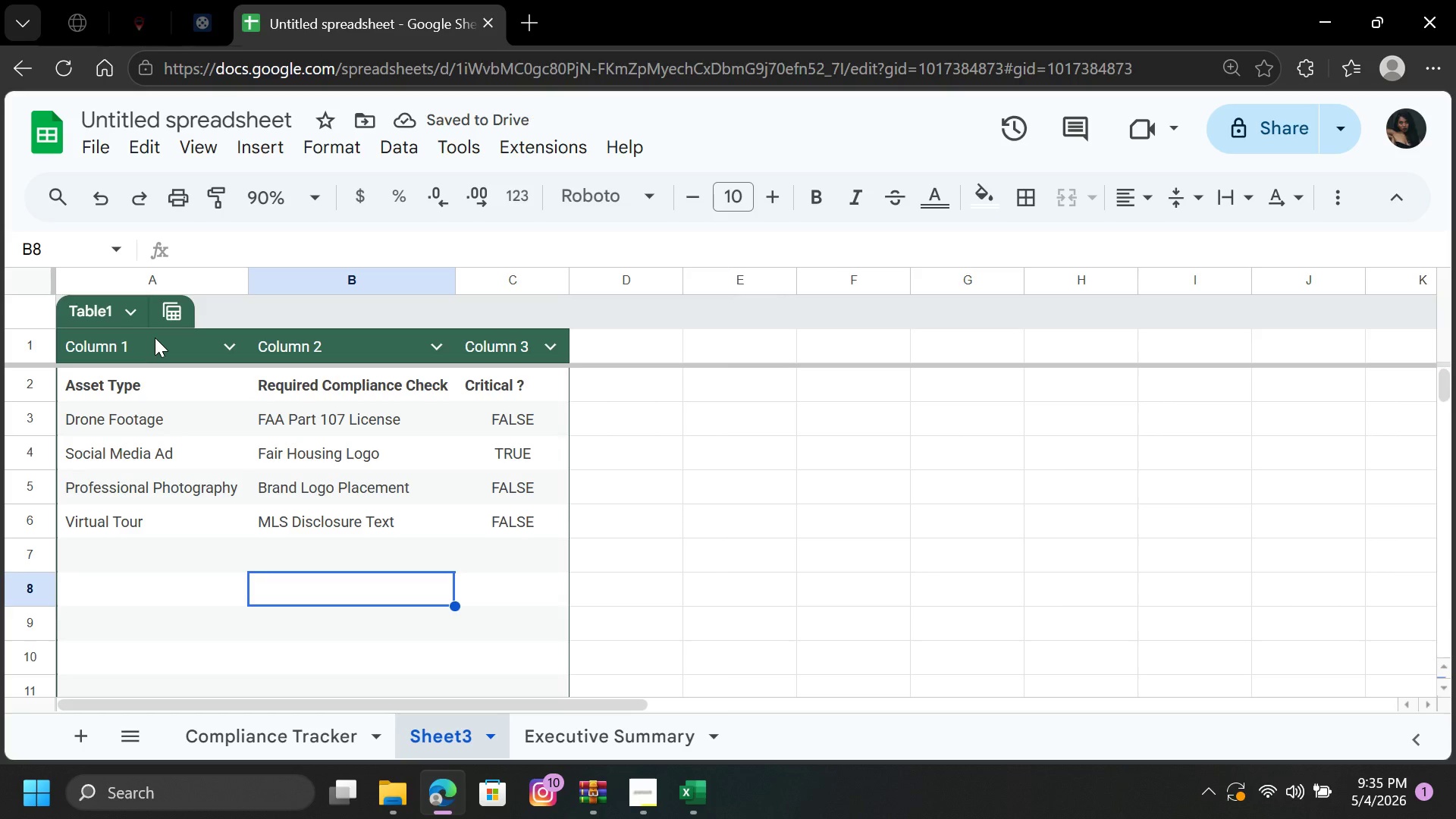 
wait(5.17)
 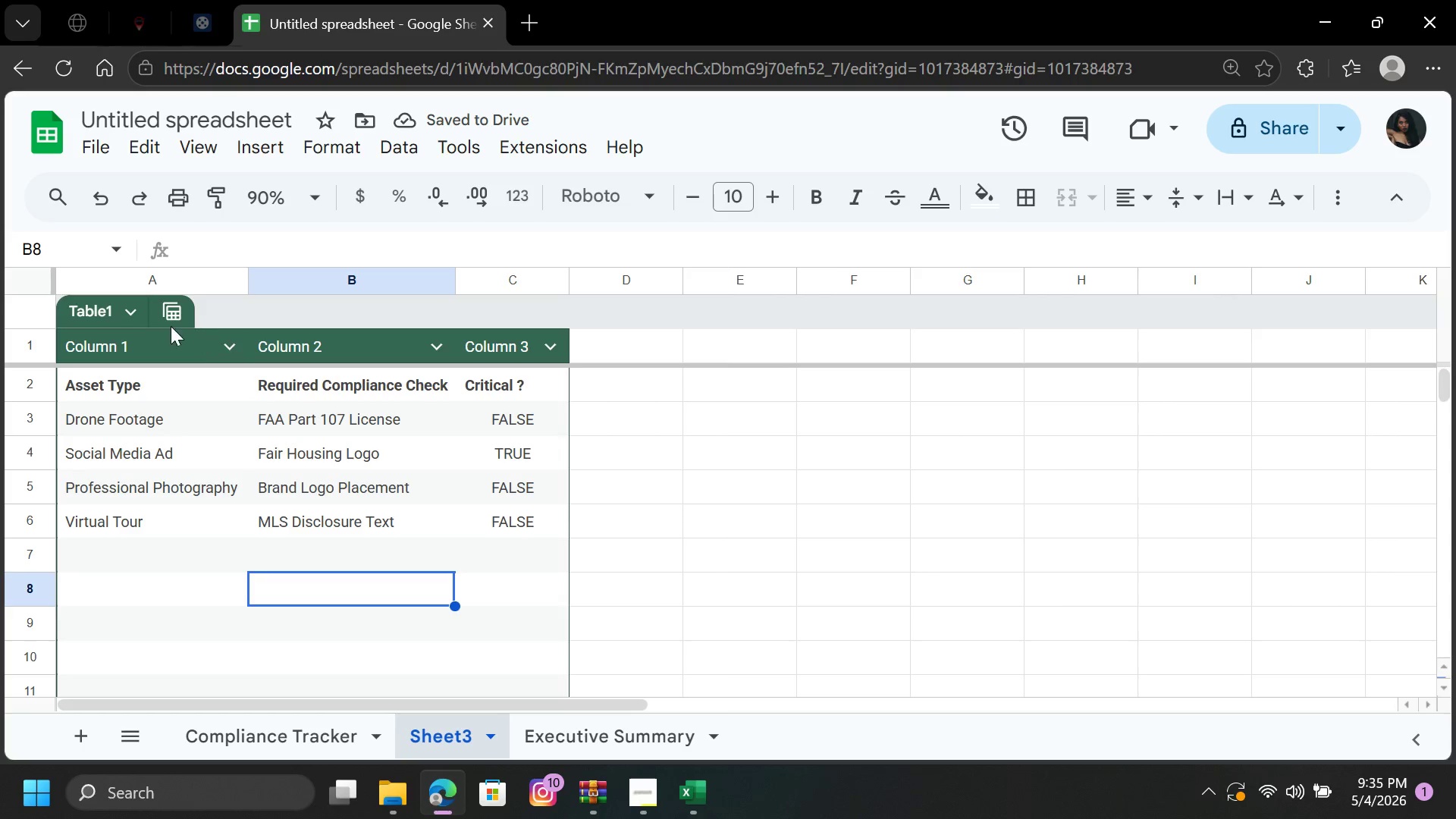 
double_click([155, 337])
 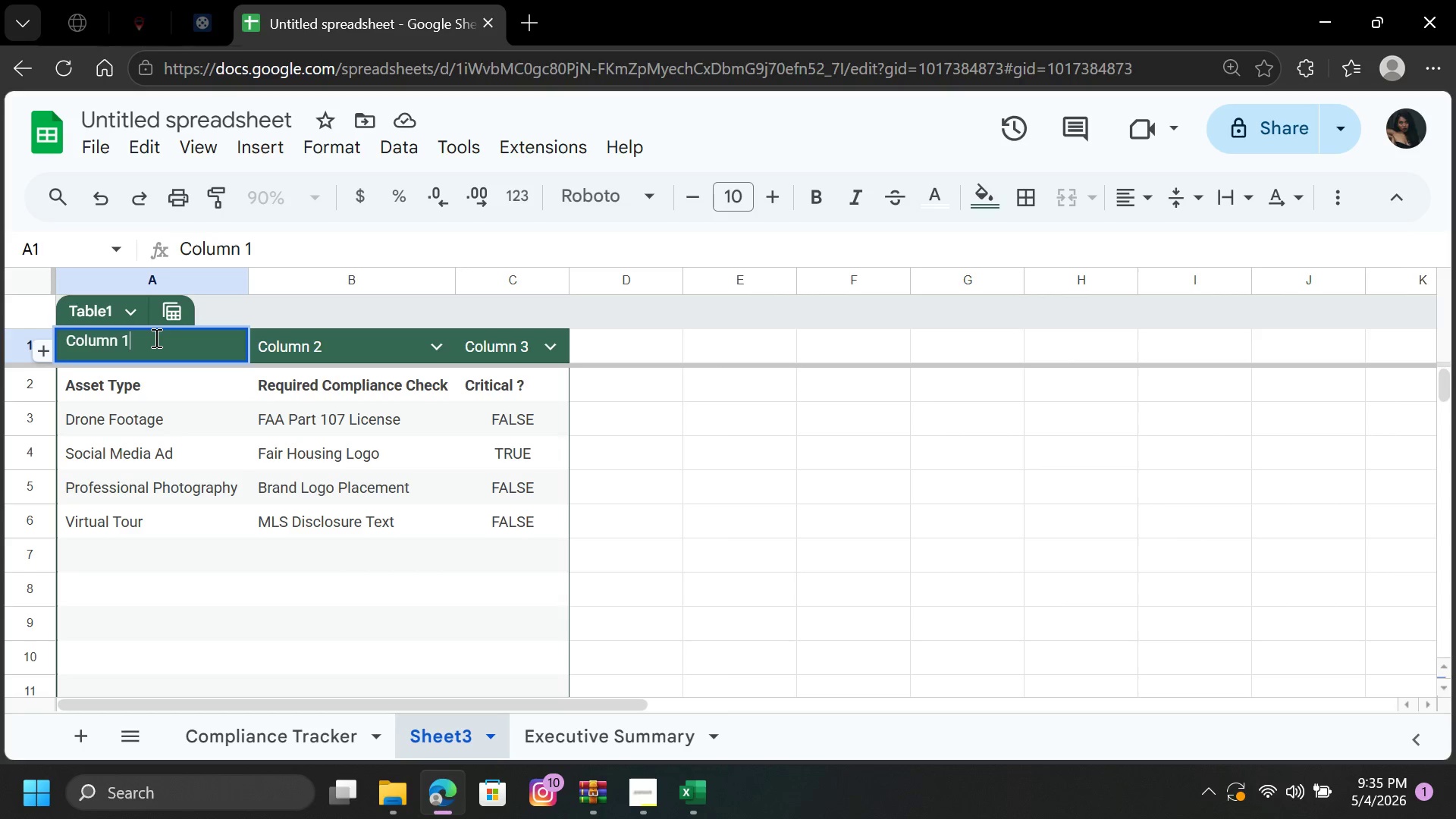 
key(Backspace)
 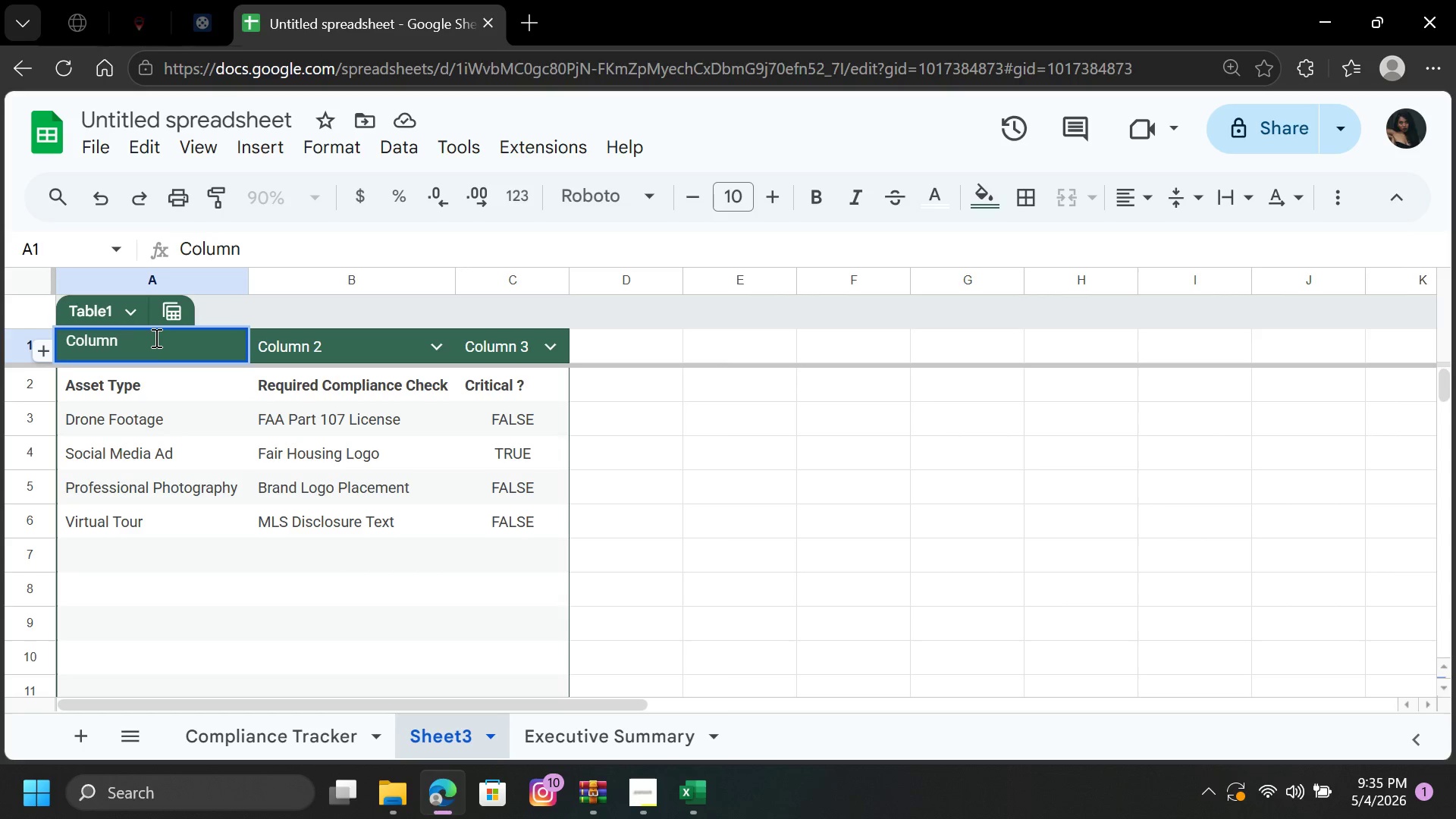 
key(Backspace)
 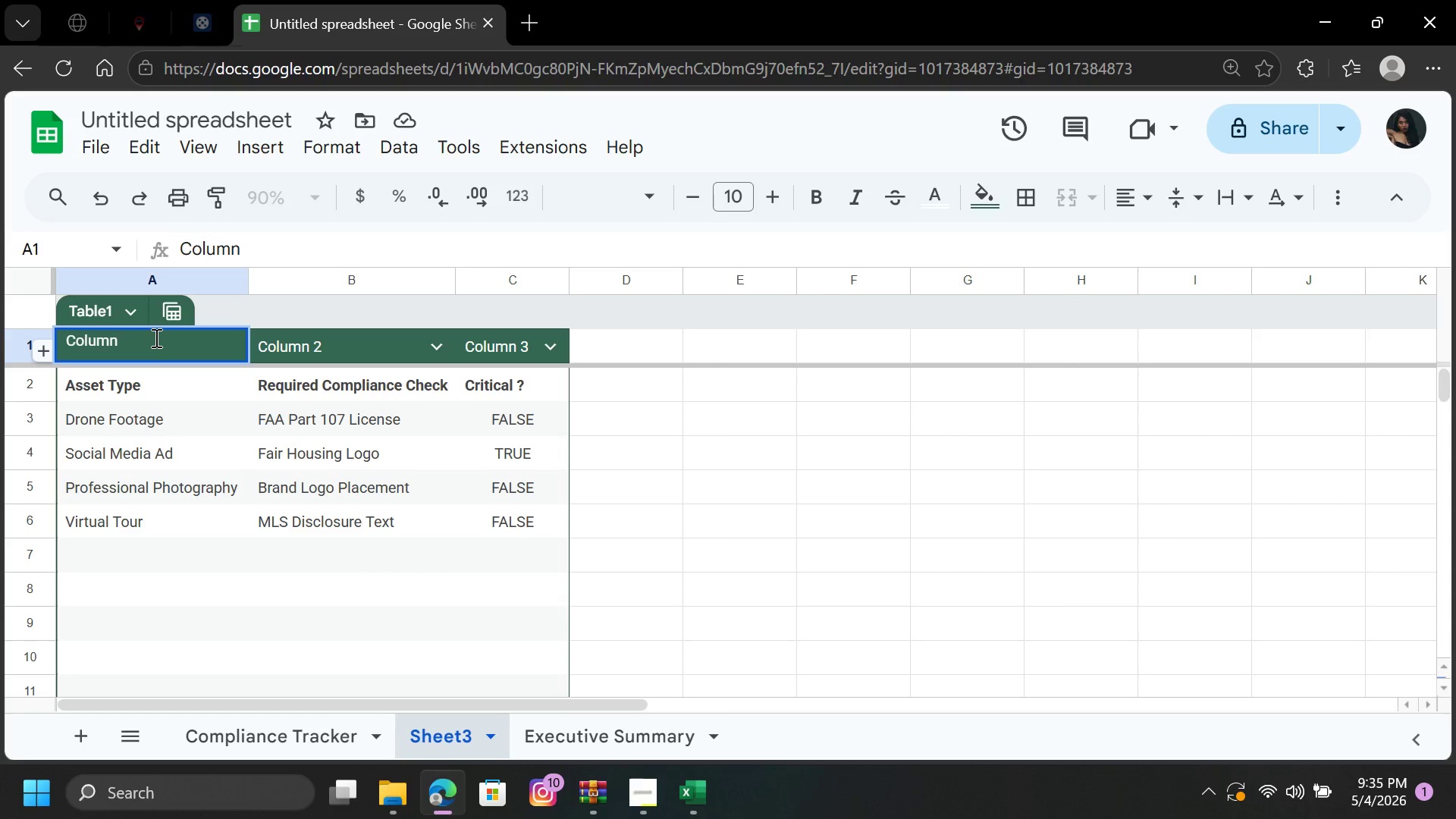 
key(Backspace)
 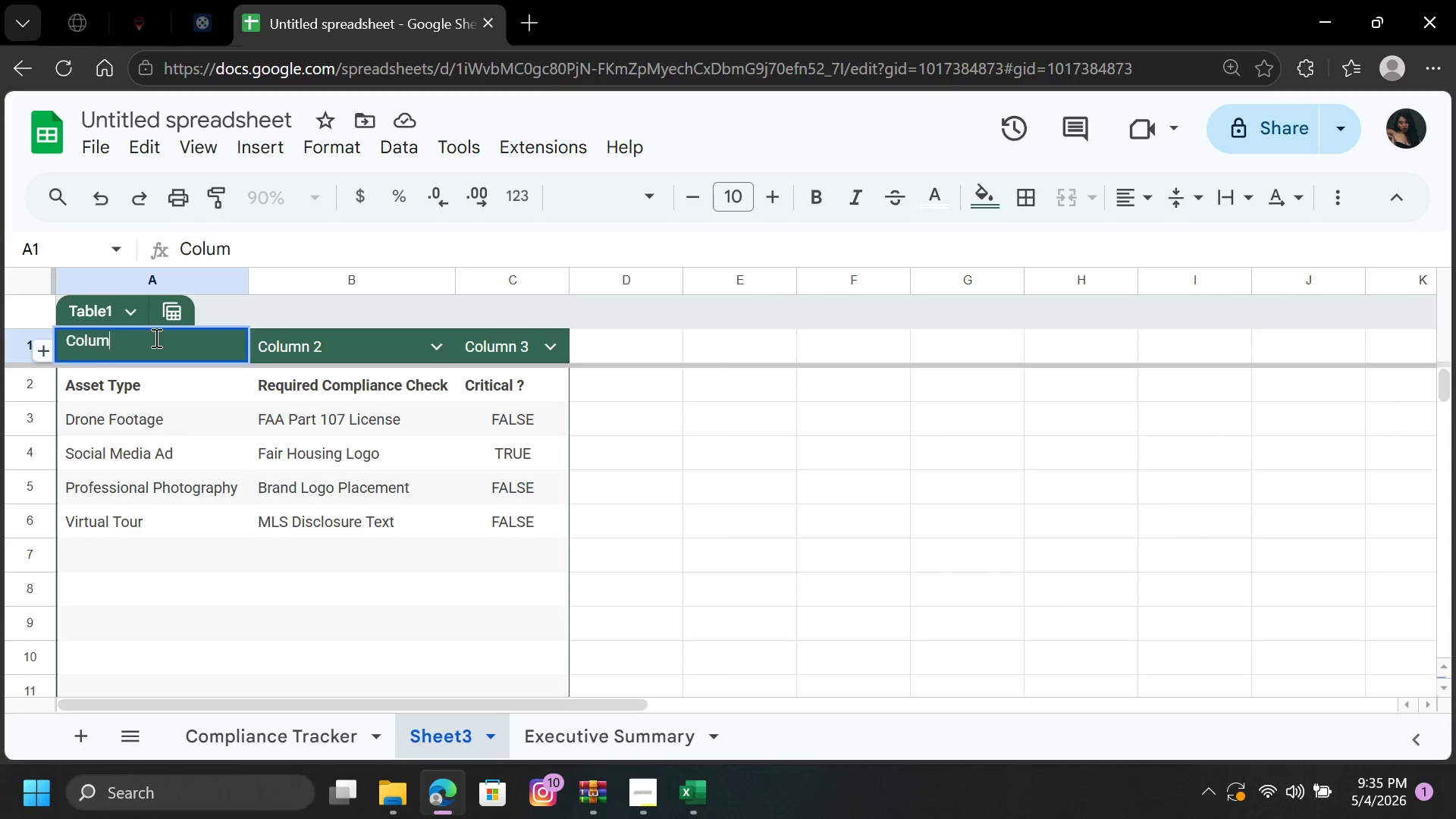 
key(Backspace)
 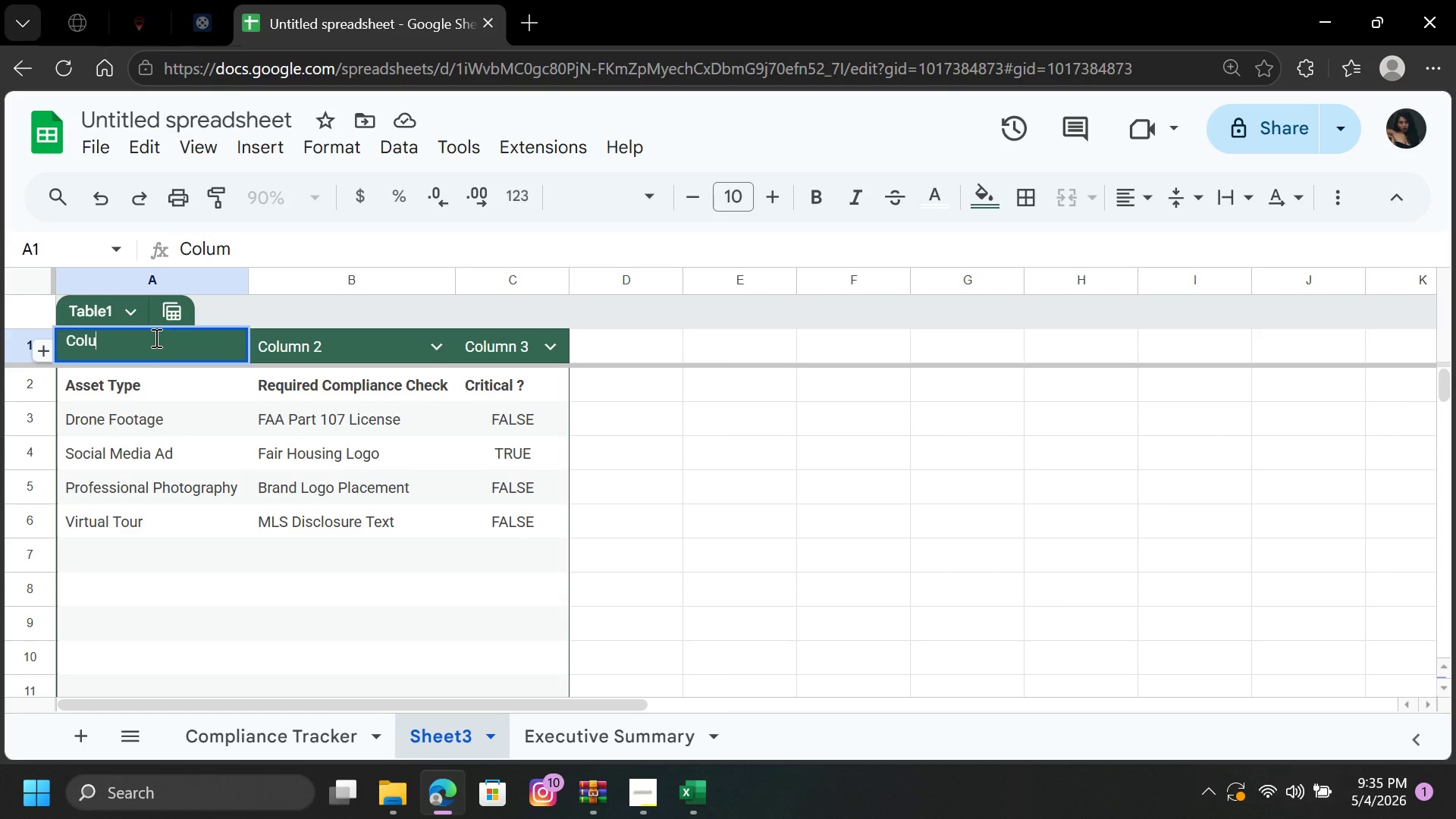 
key(Backspace)
 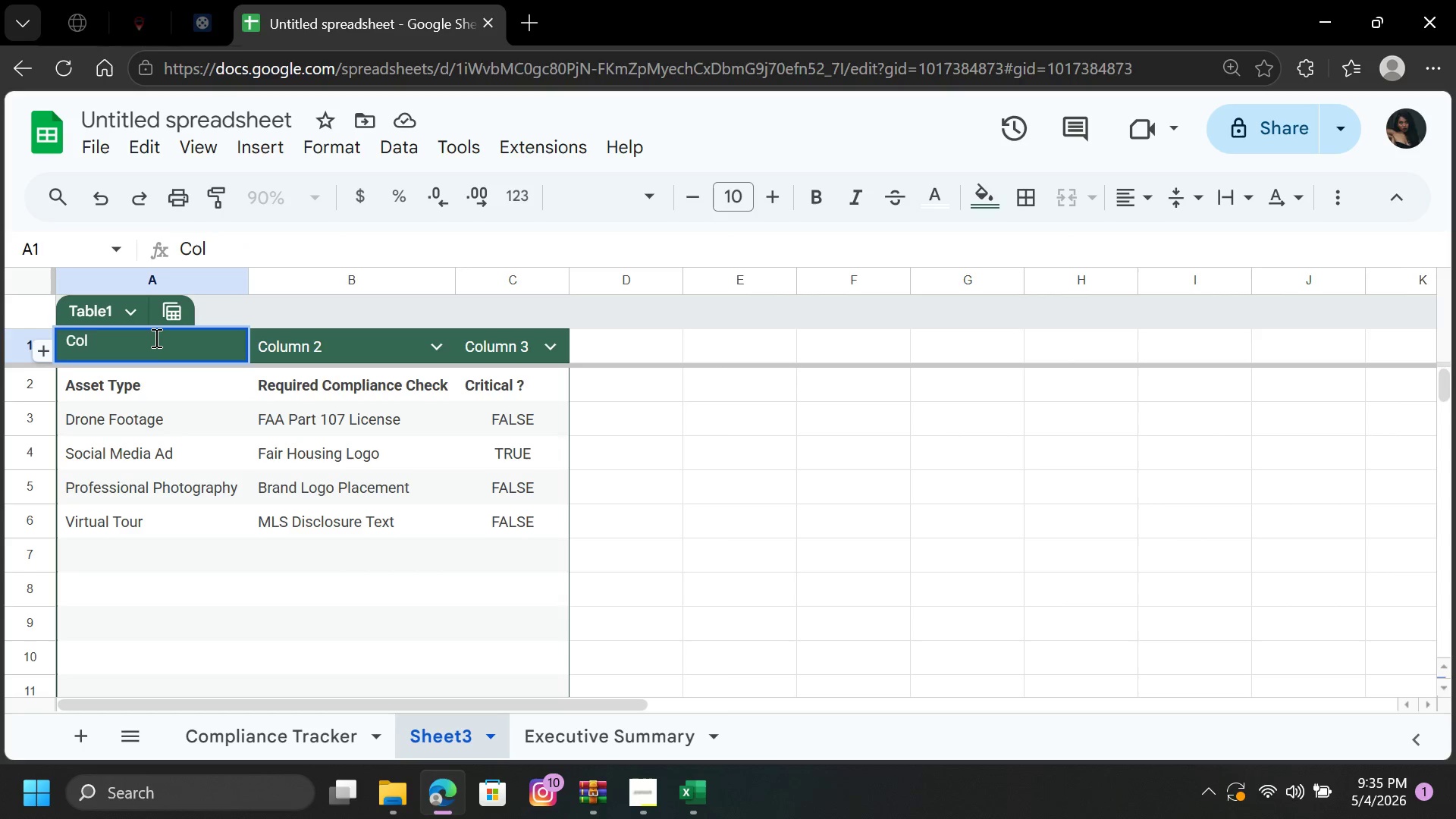 
key(Backspace)
 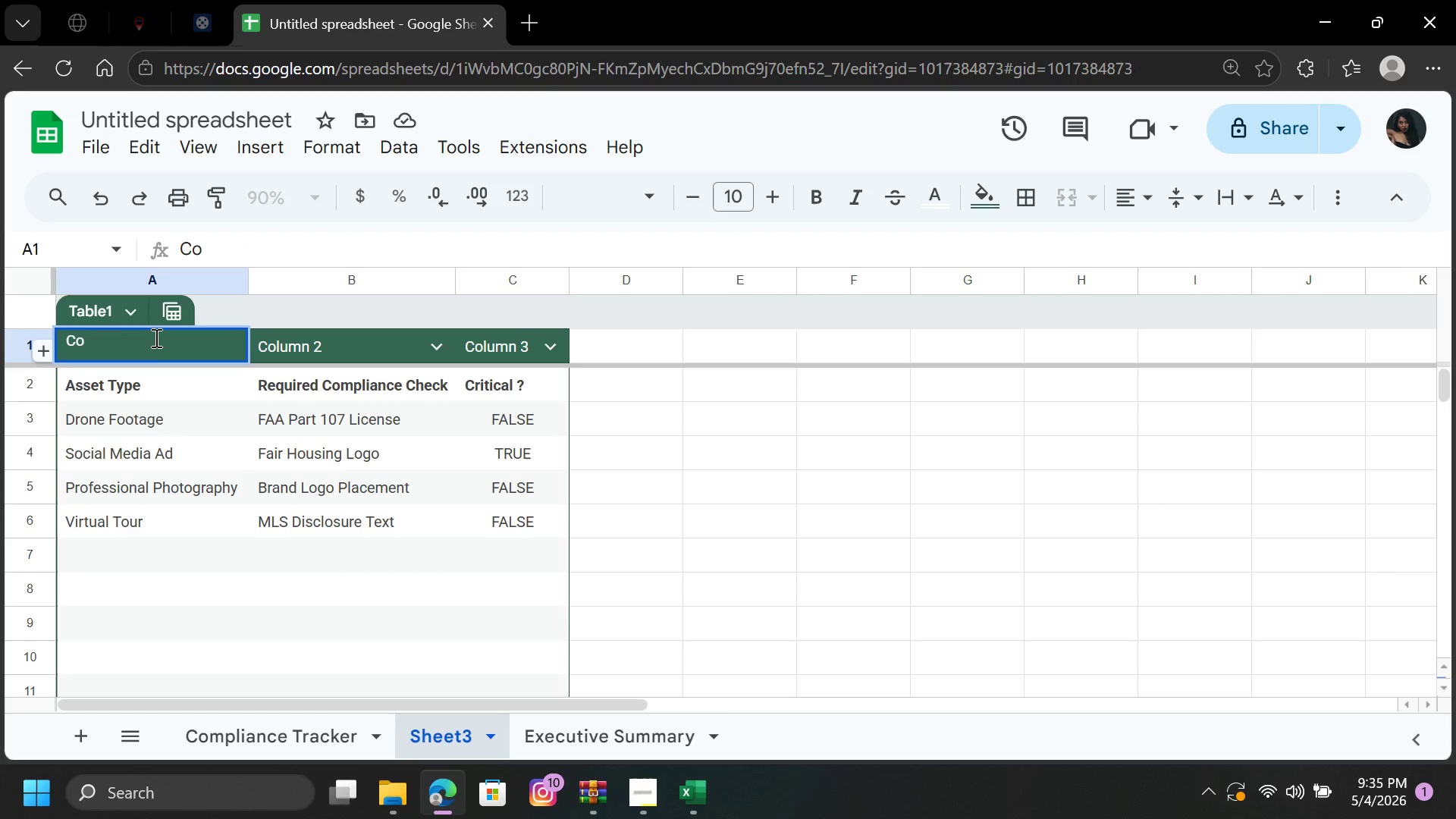 
key(Backspace)
 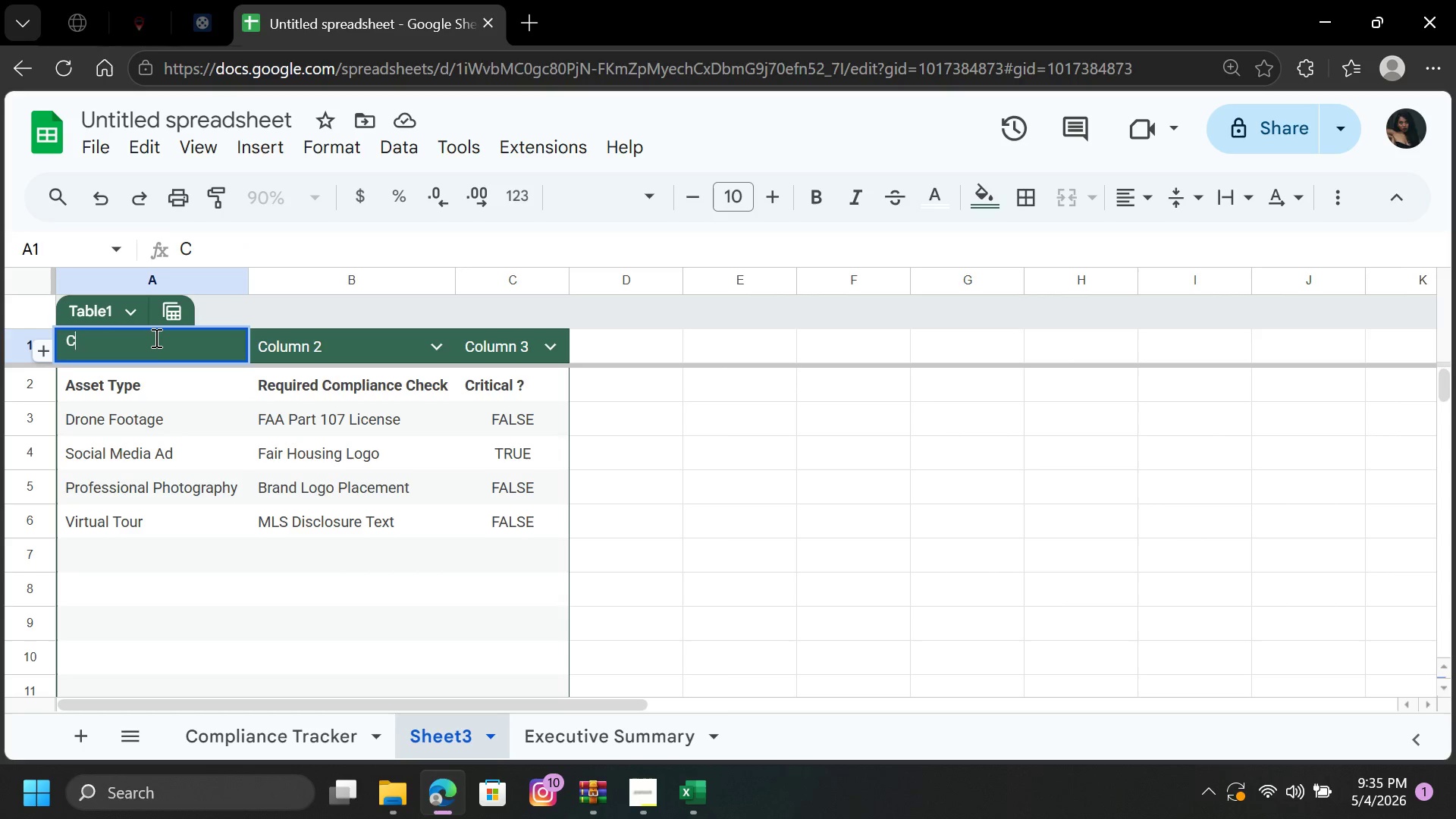 
key(Backspace)
 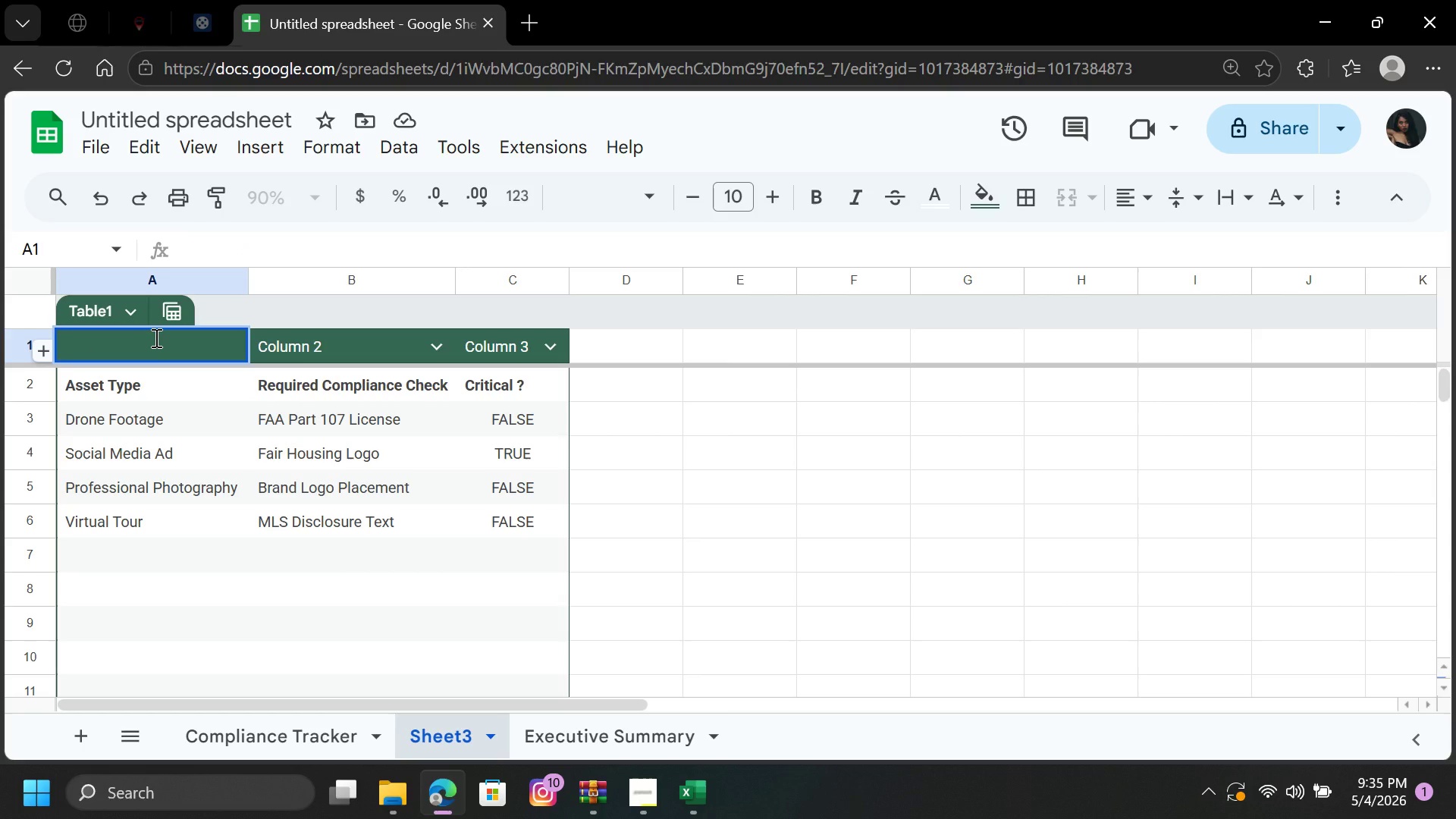 
key(CapsLock)
 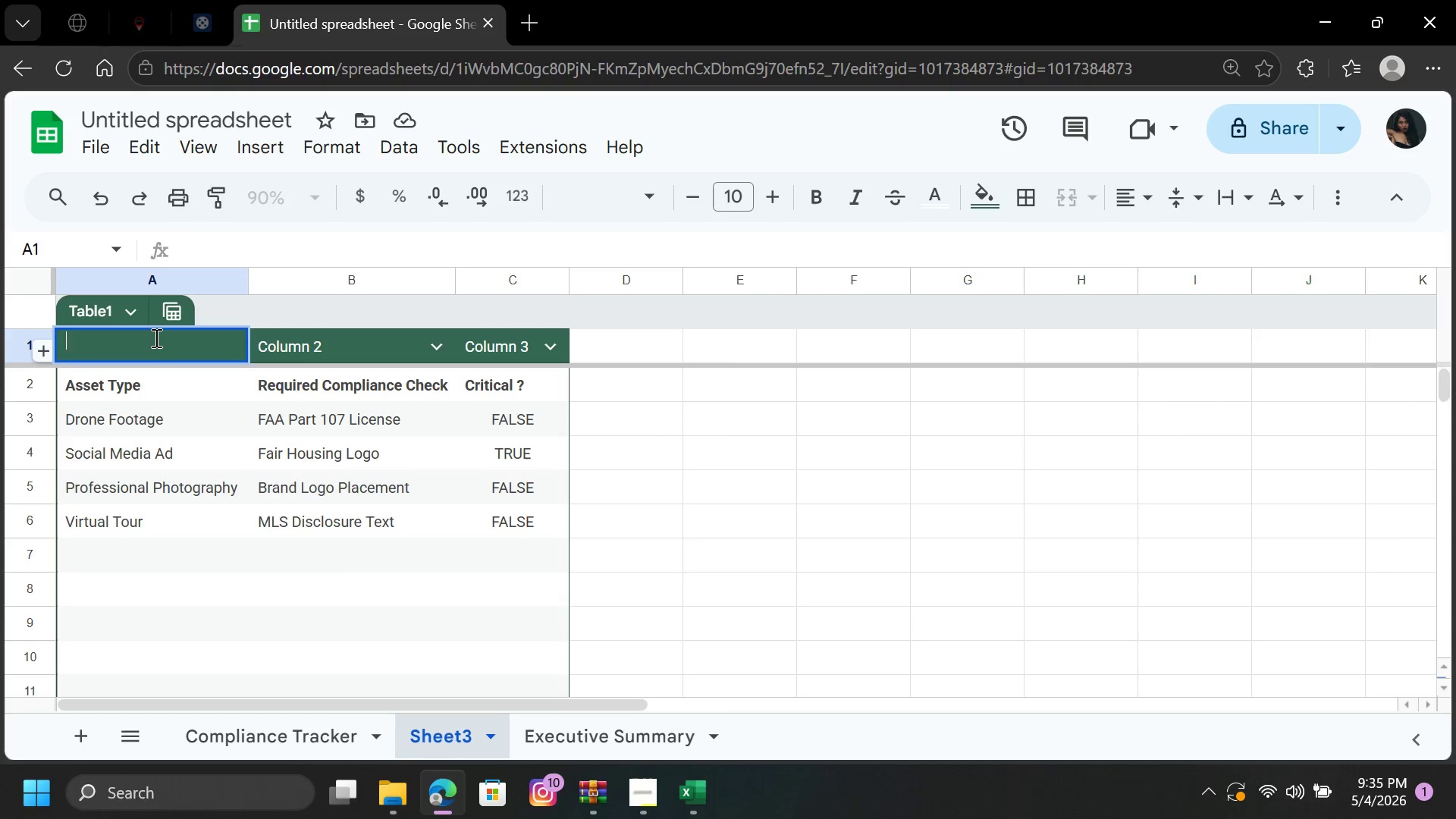 
key(A)
 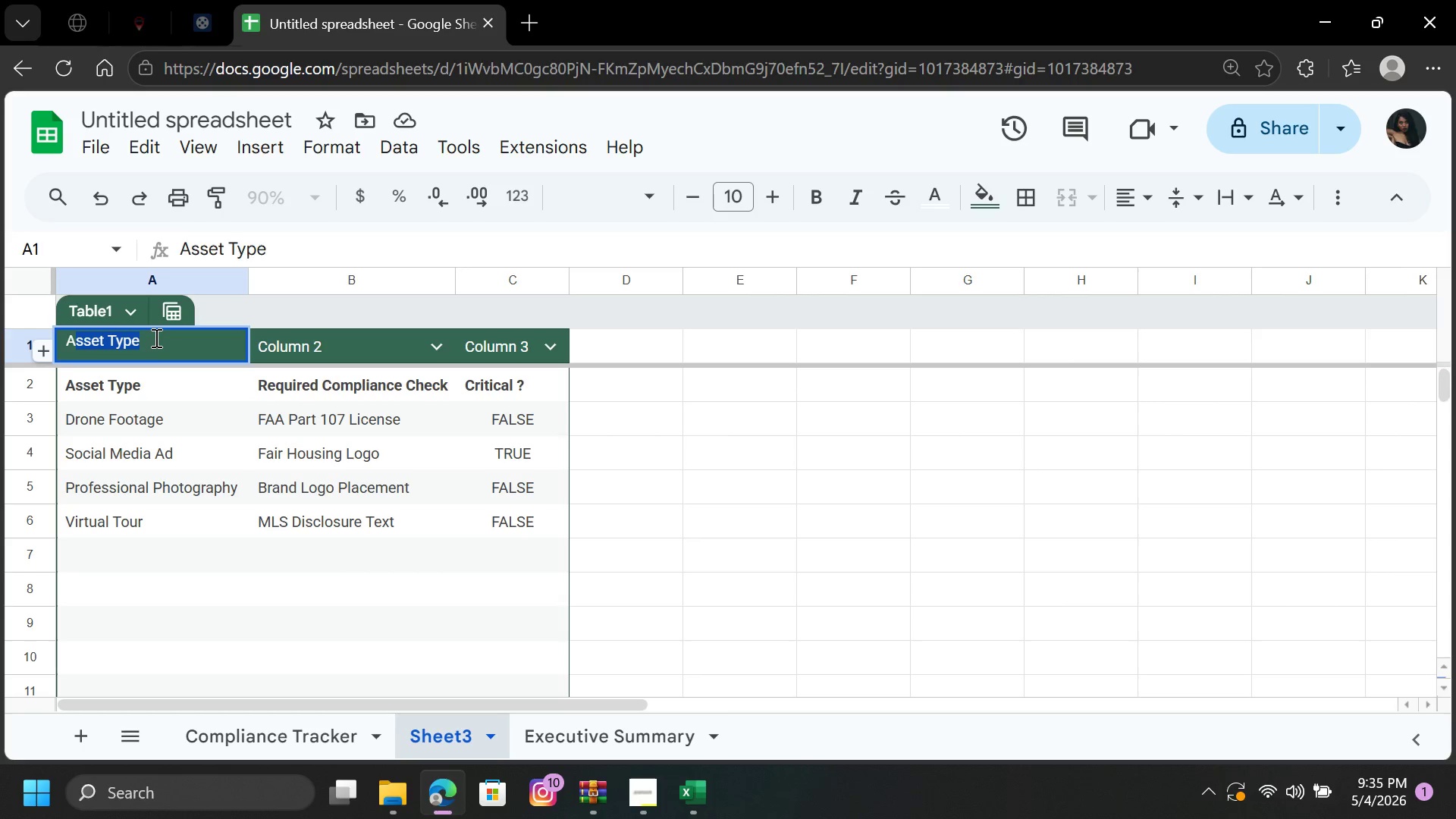 
key(CapsLock)
 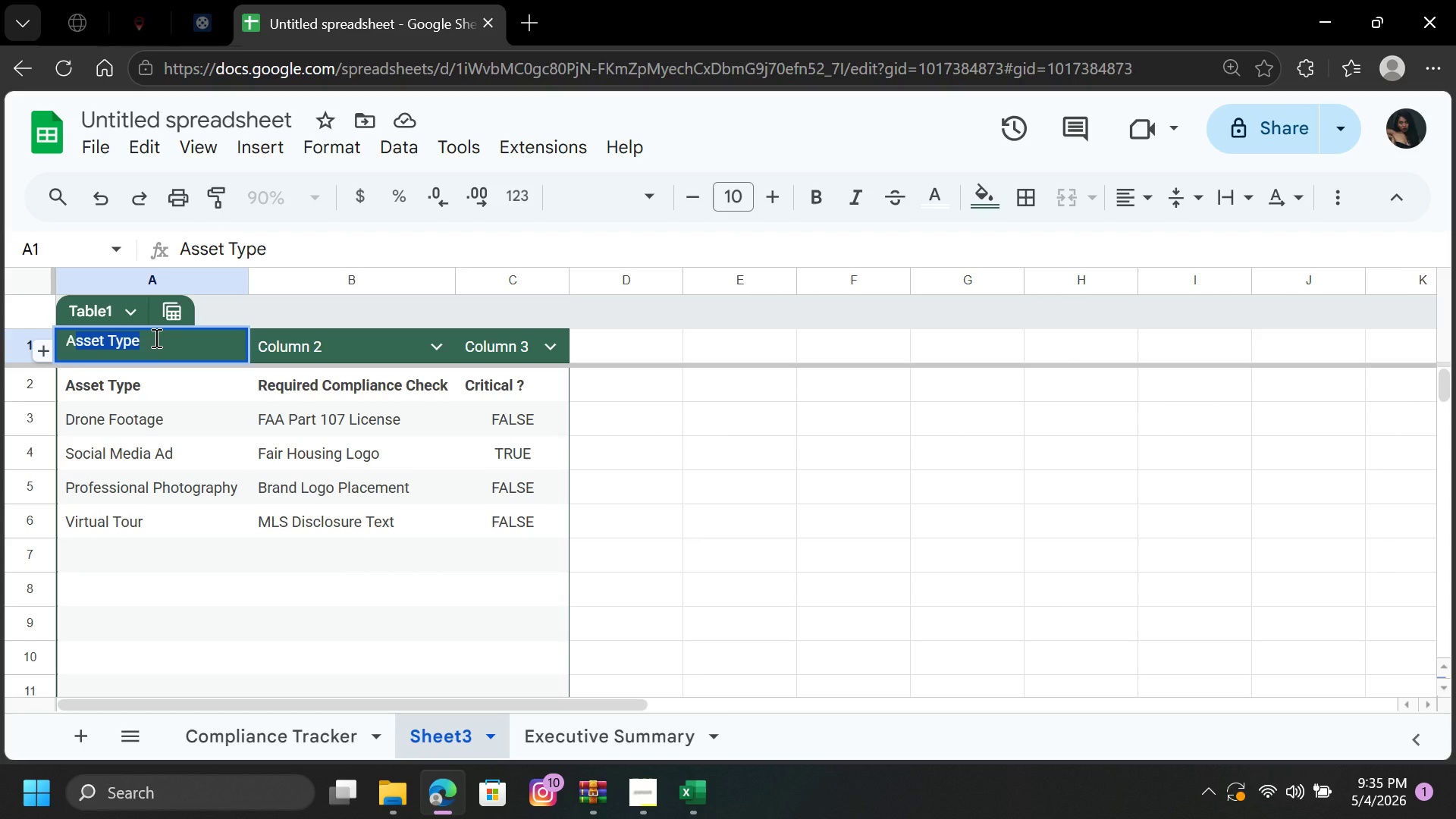 
key(Enter)
 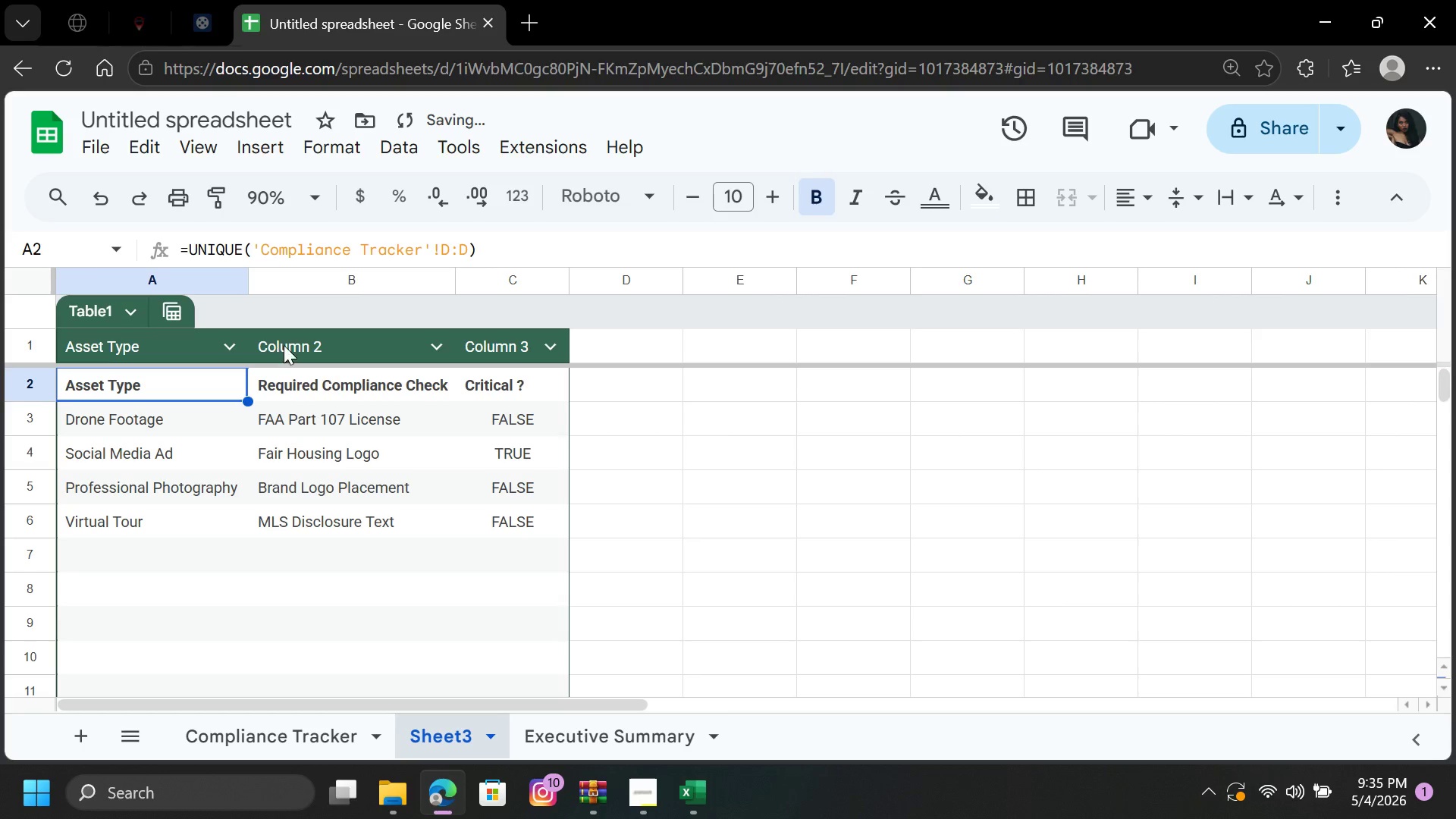 
left_click([297, 344])
 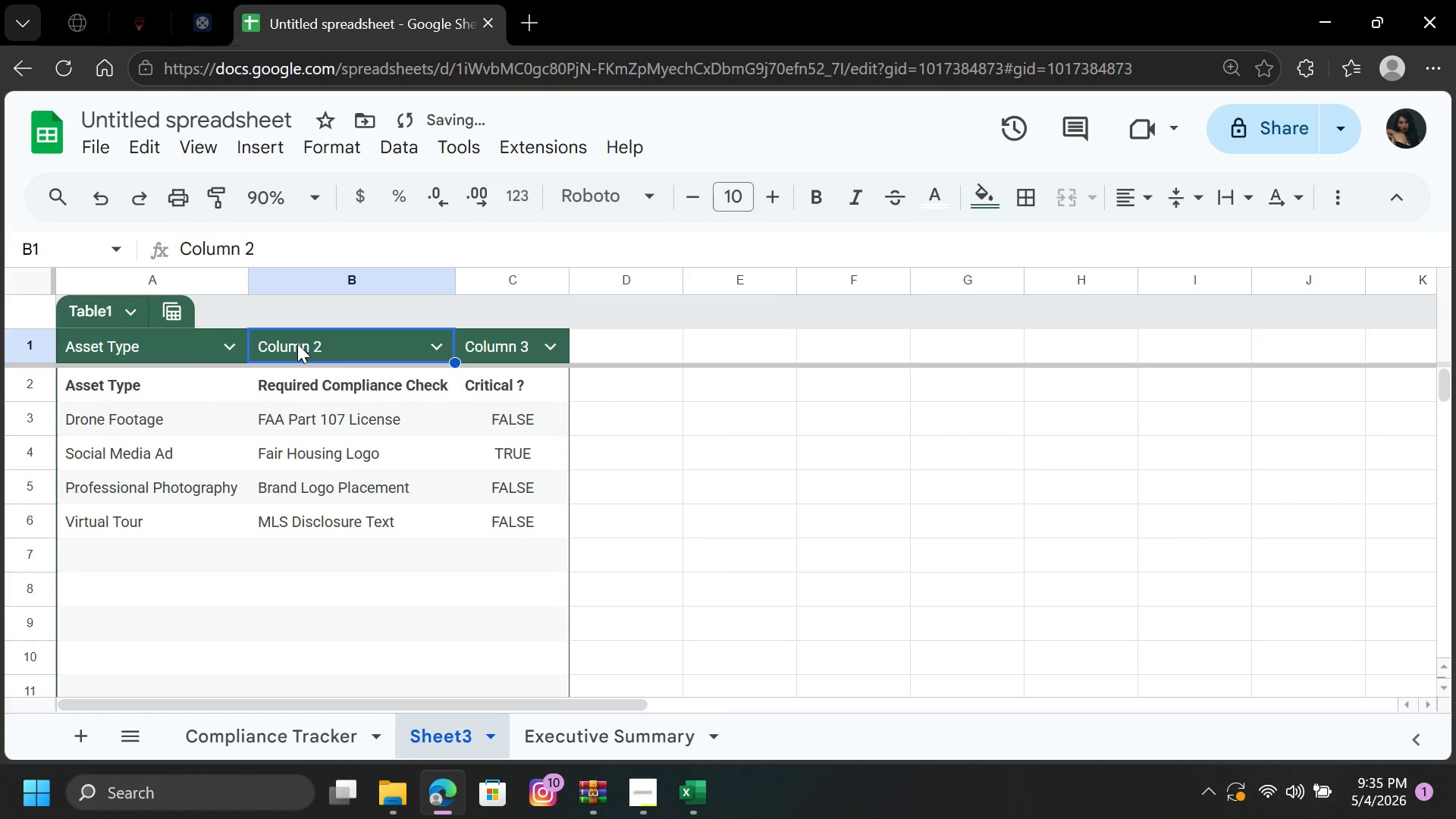 
key(CapsLock)
 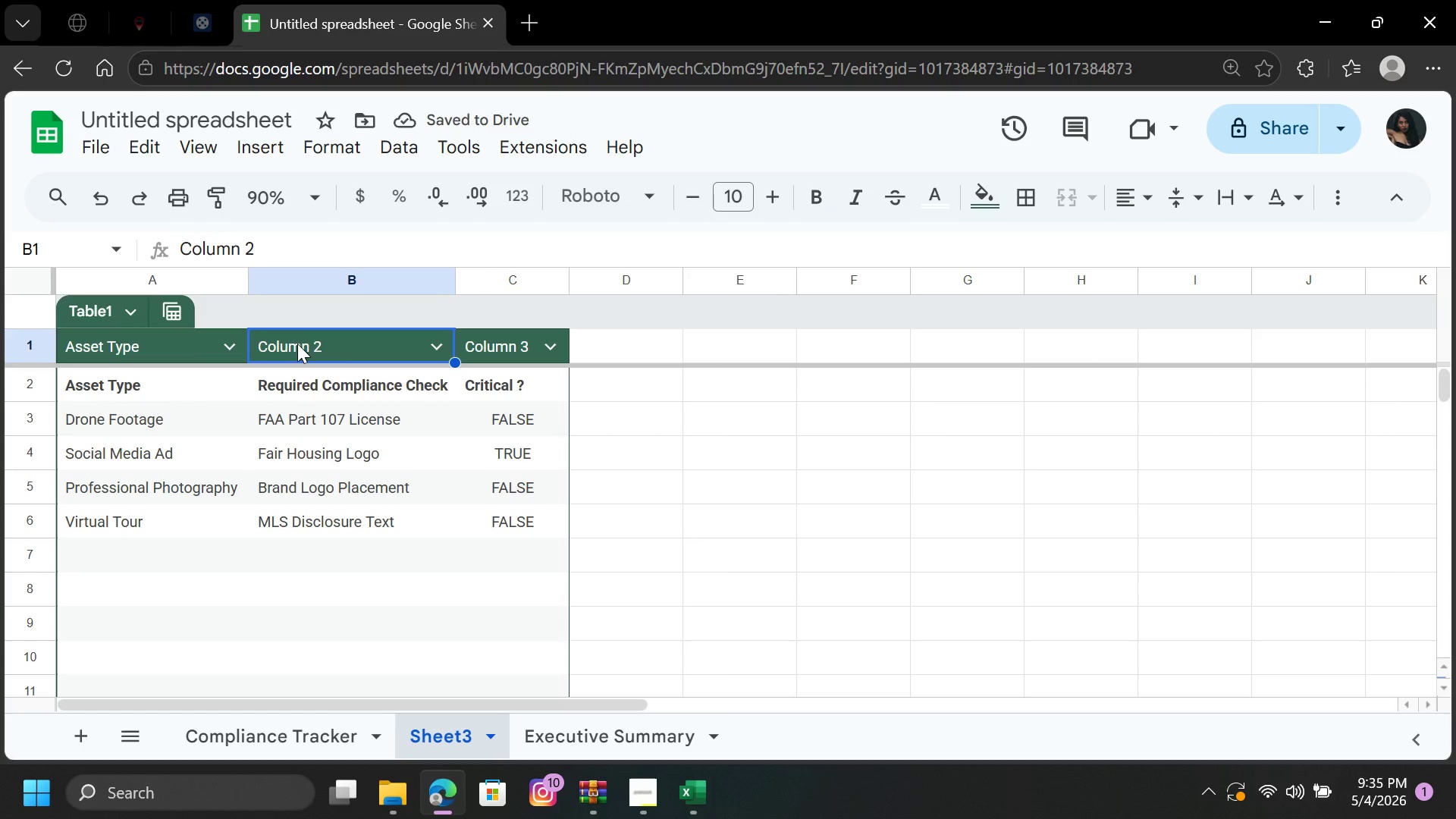 
key(R)
 